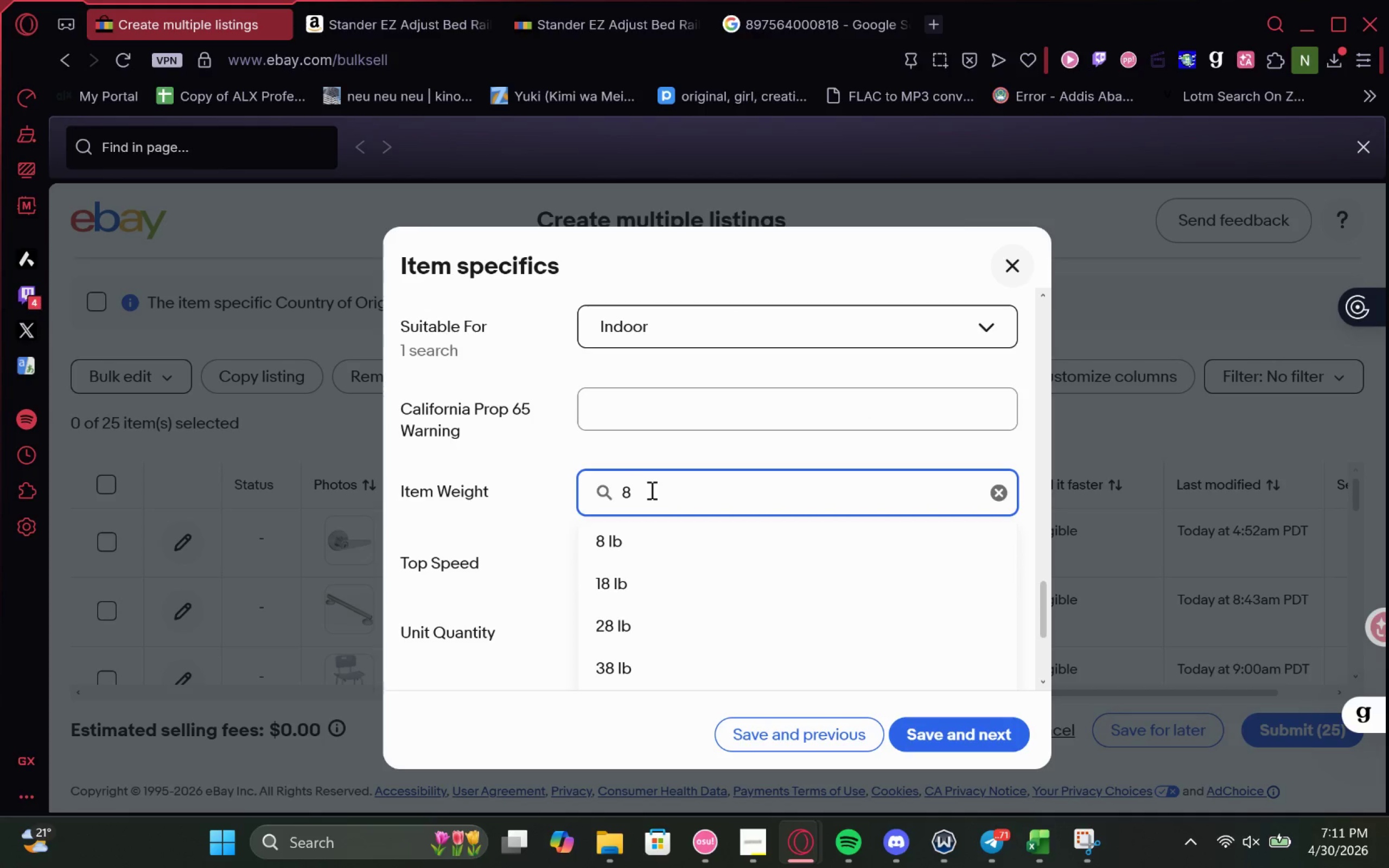 
type(00)
 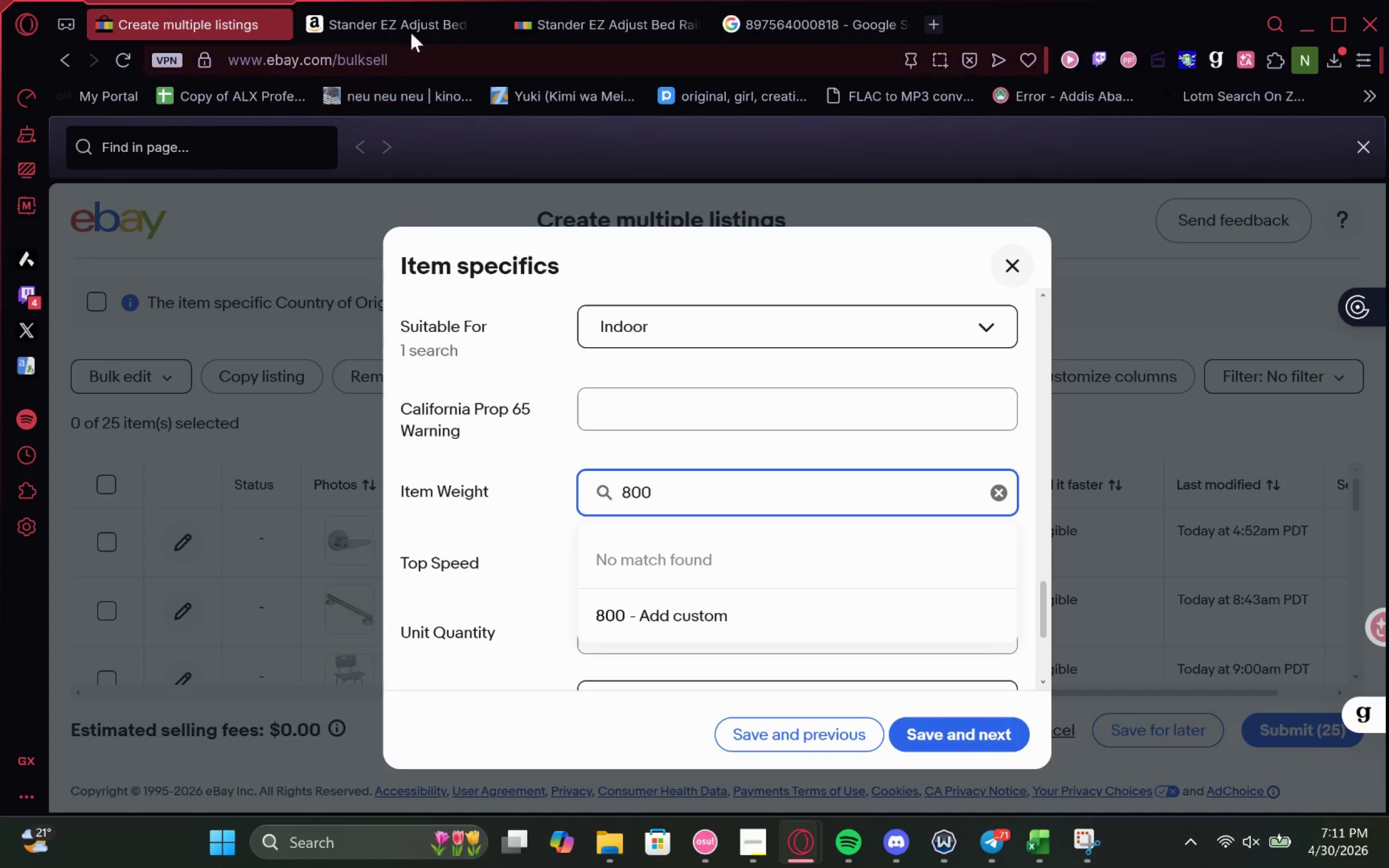 
left_click([367, 11])
 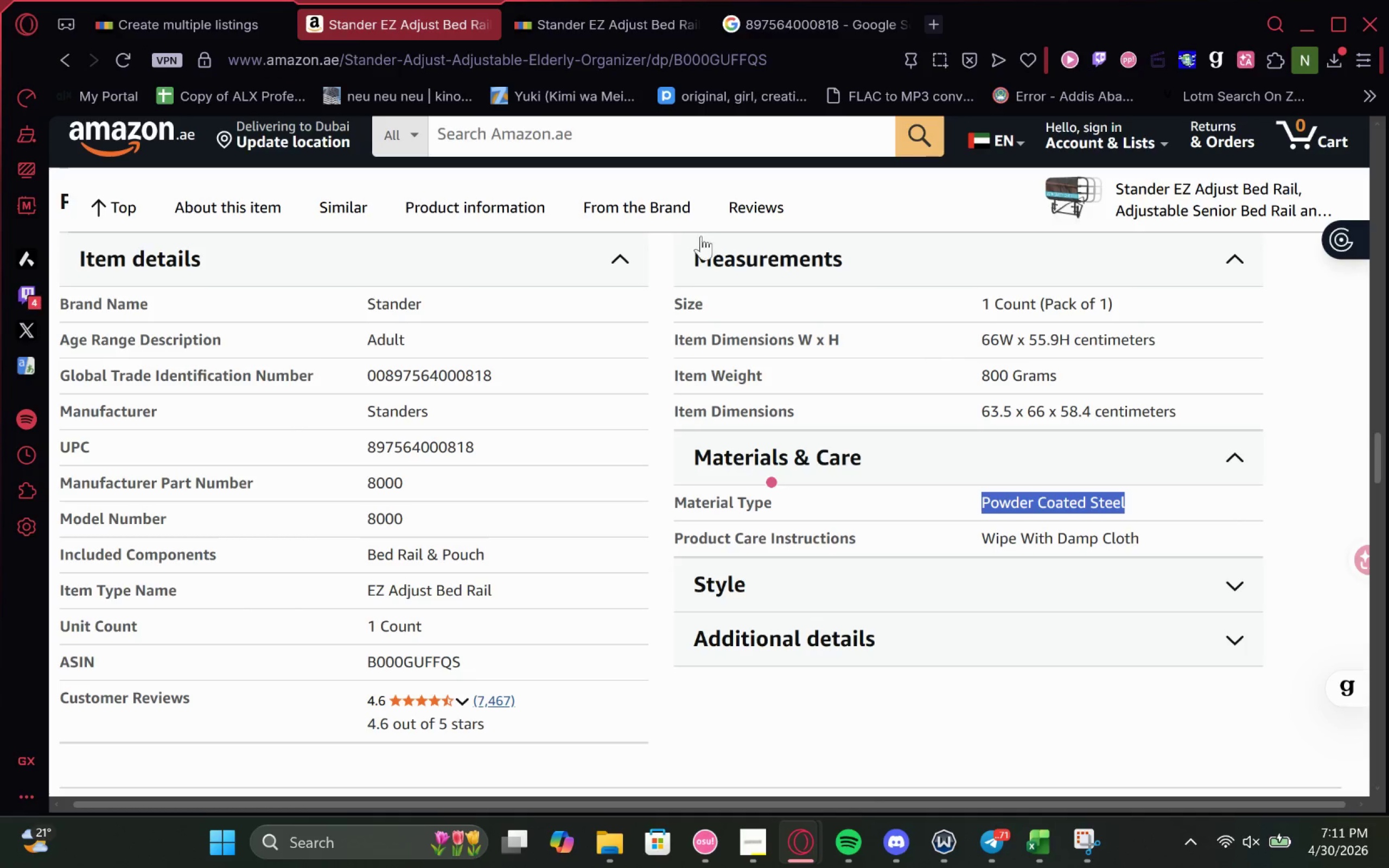 
left_click([176, 8])
 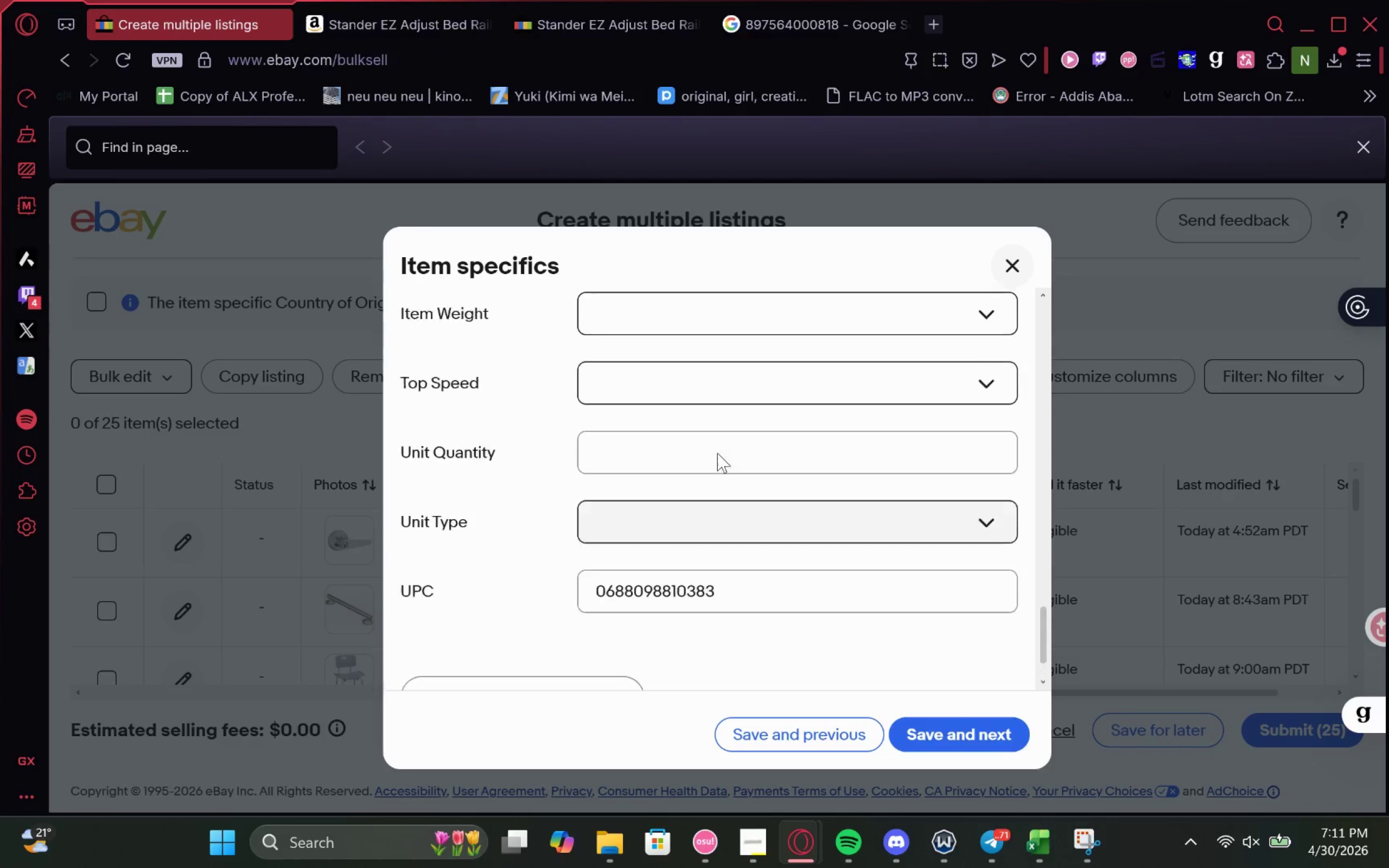 
left_click([711, 458])
 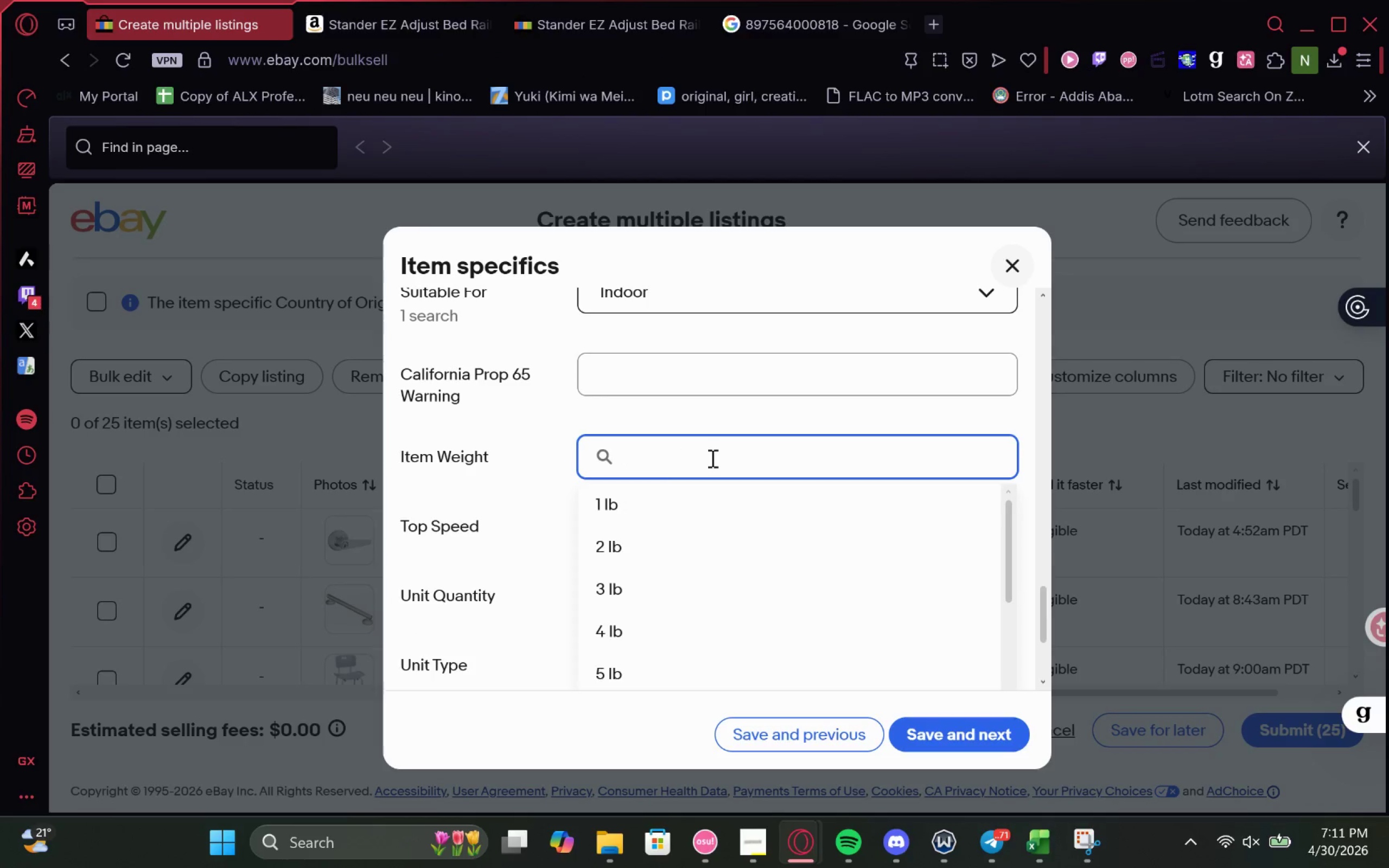 
type(800 gm)
 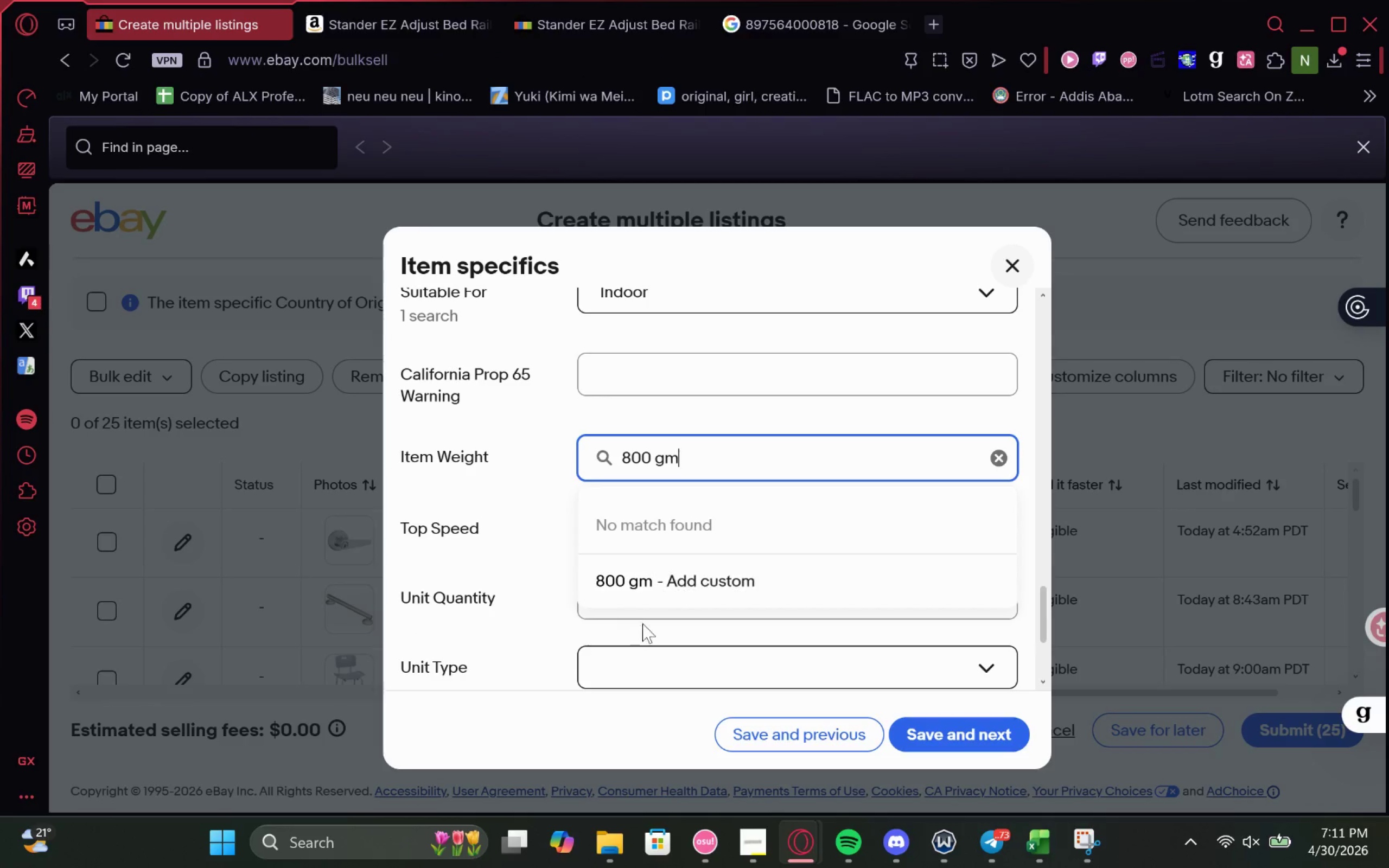 
left_click([673, 593])
 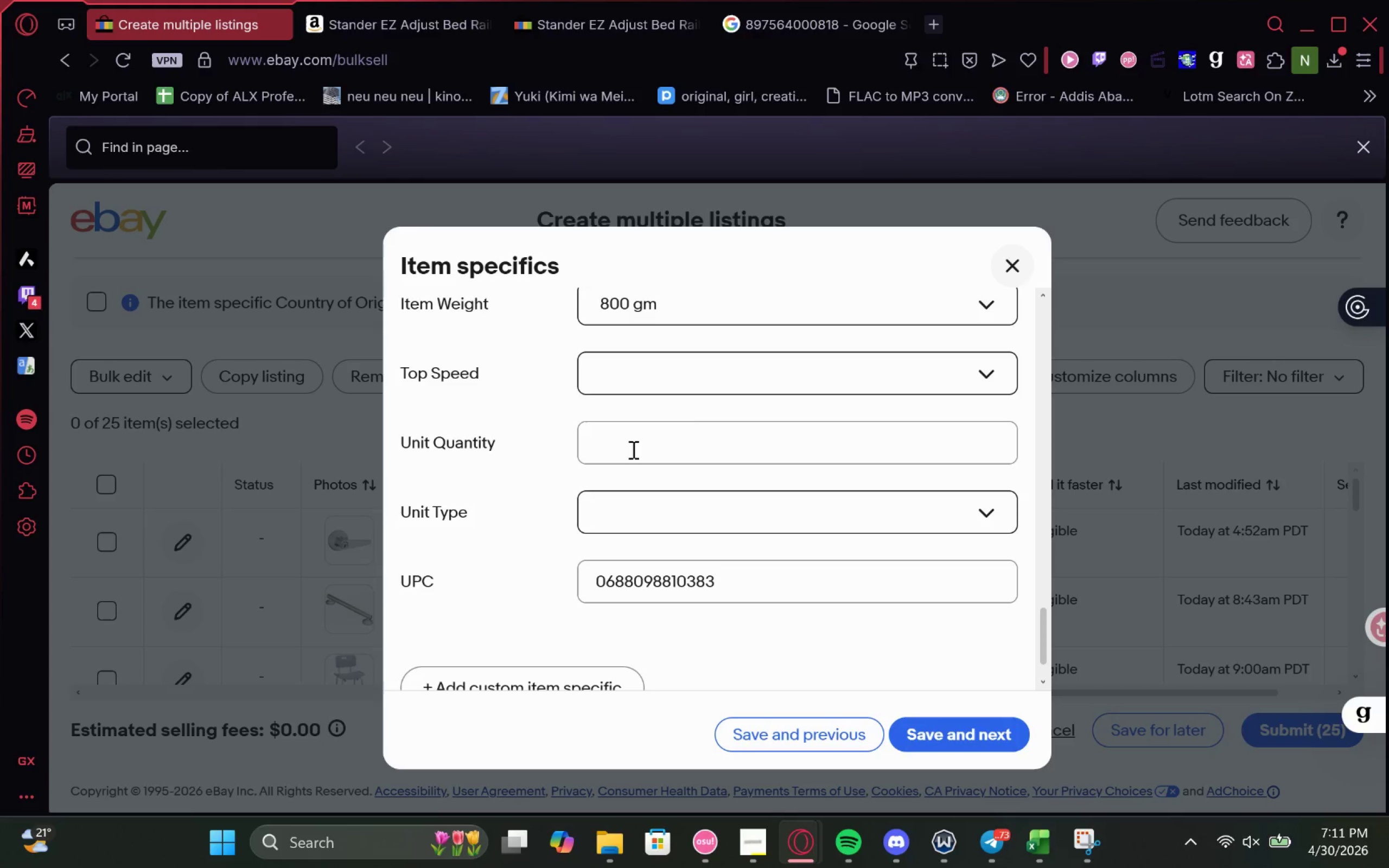 
scroll: coordinate [451, 277], scroll_direction: down, amount: 2.0
 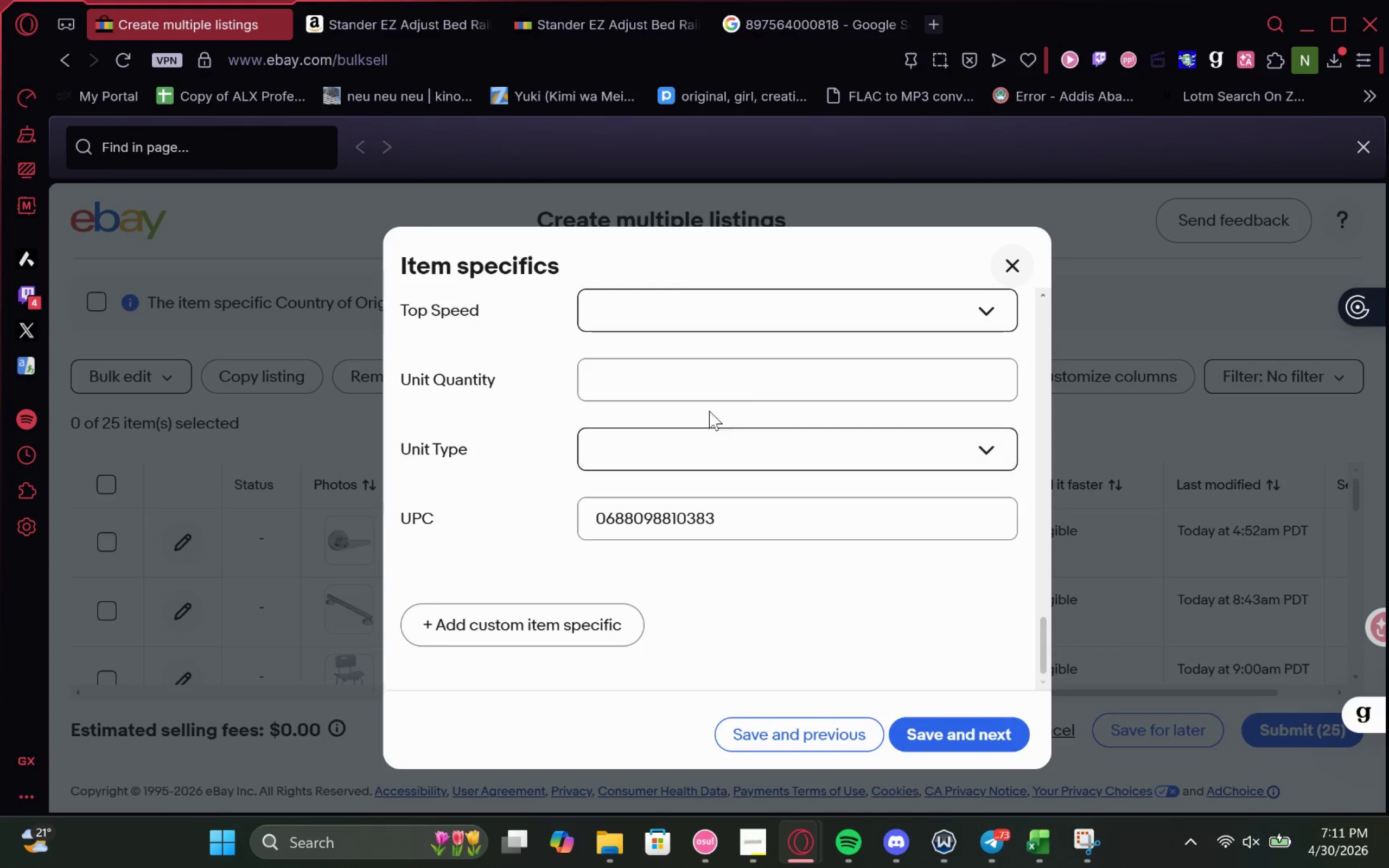 
left_click([729, 370])
 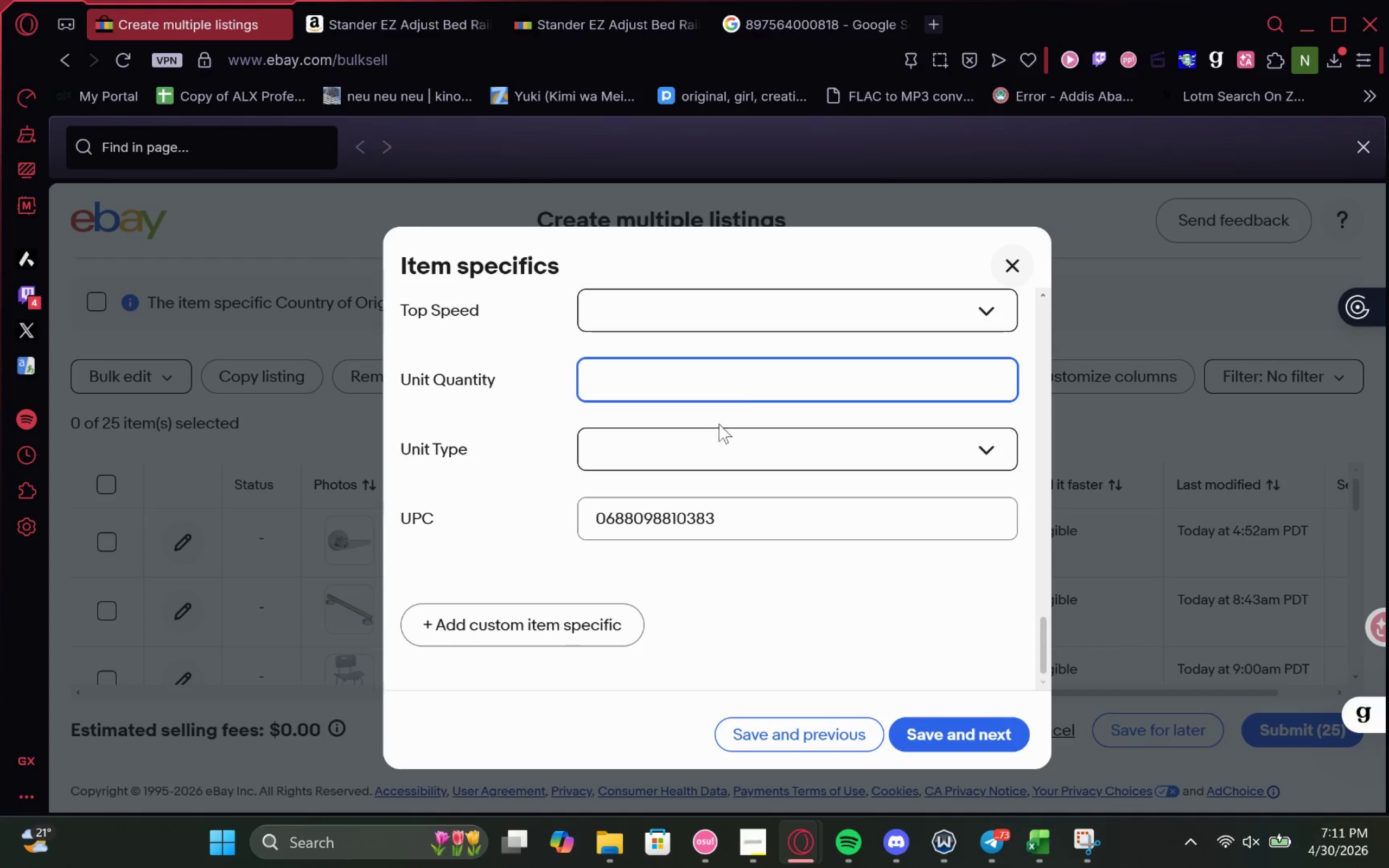 
key(1)
 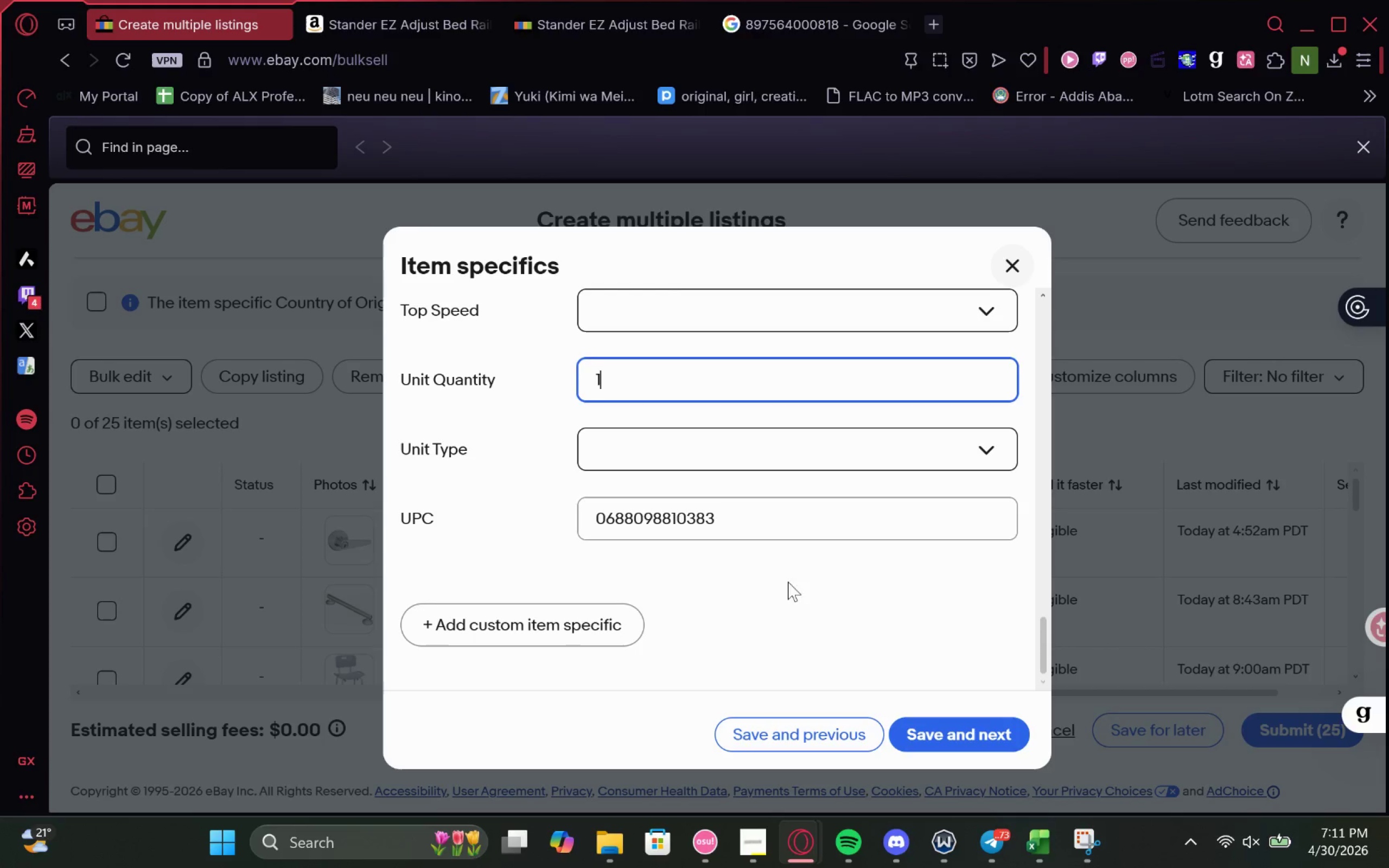 
left_click([799, 575])
 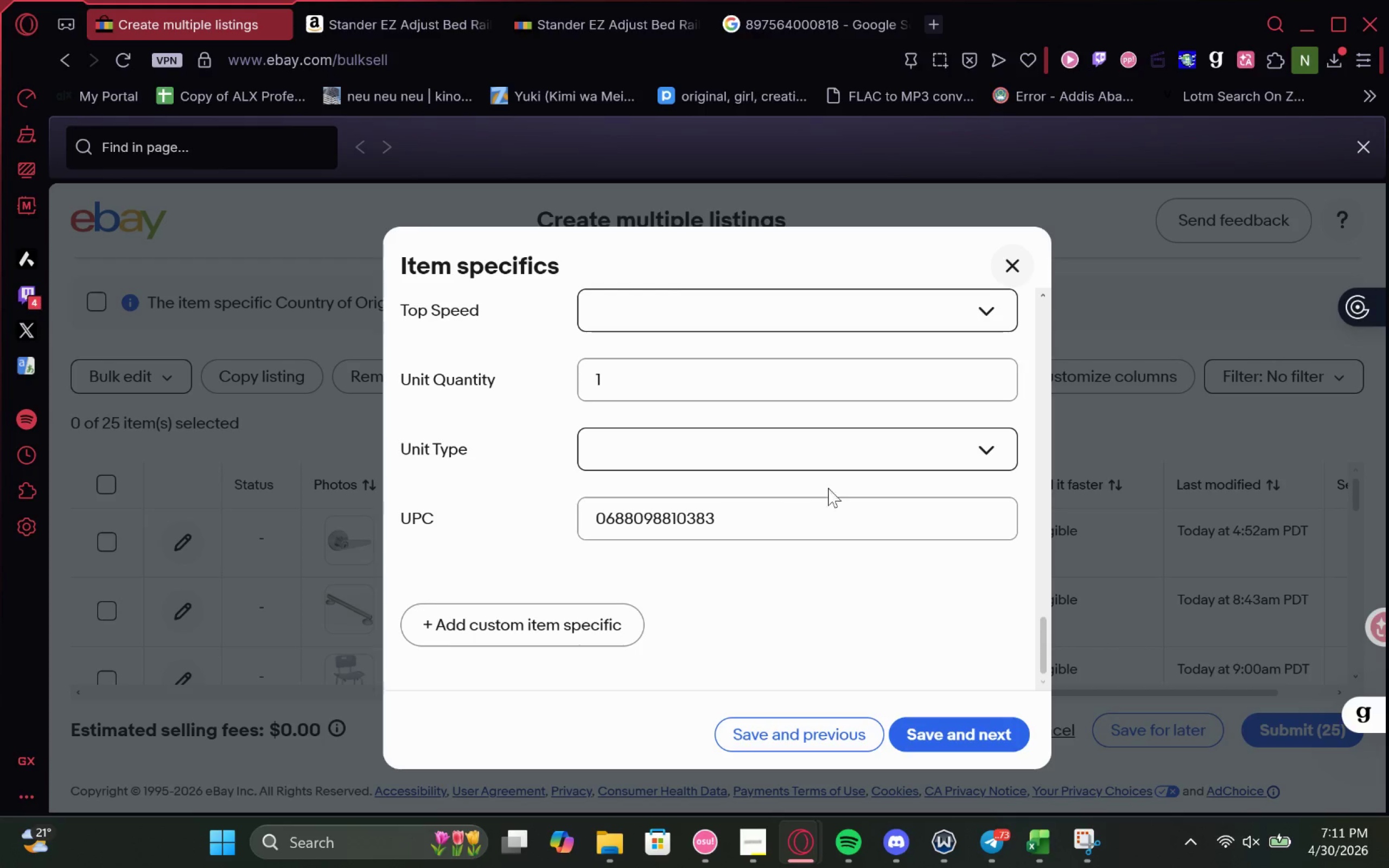 
left_click([841, 457])
 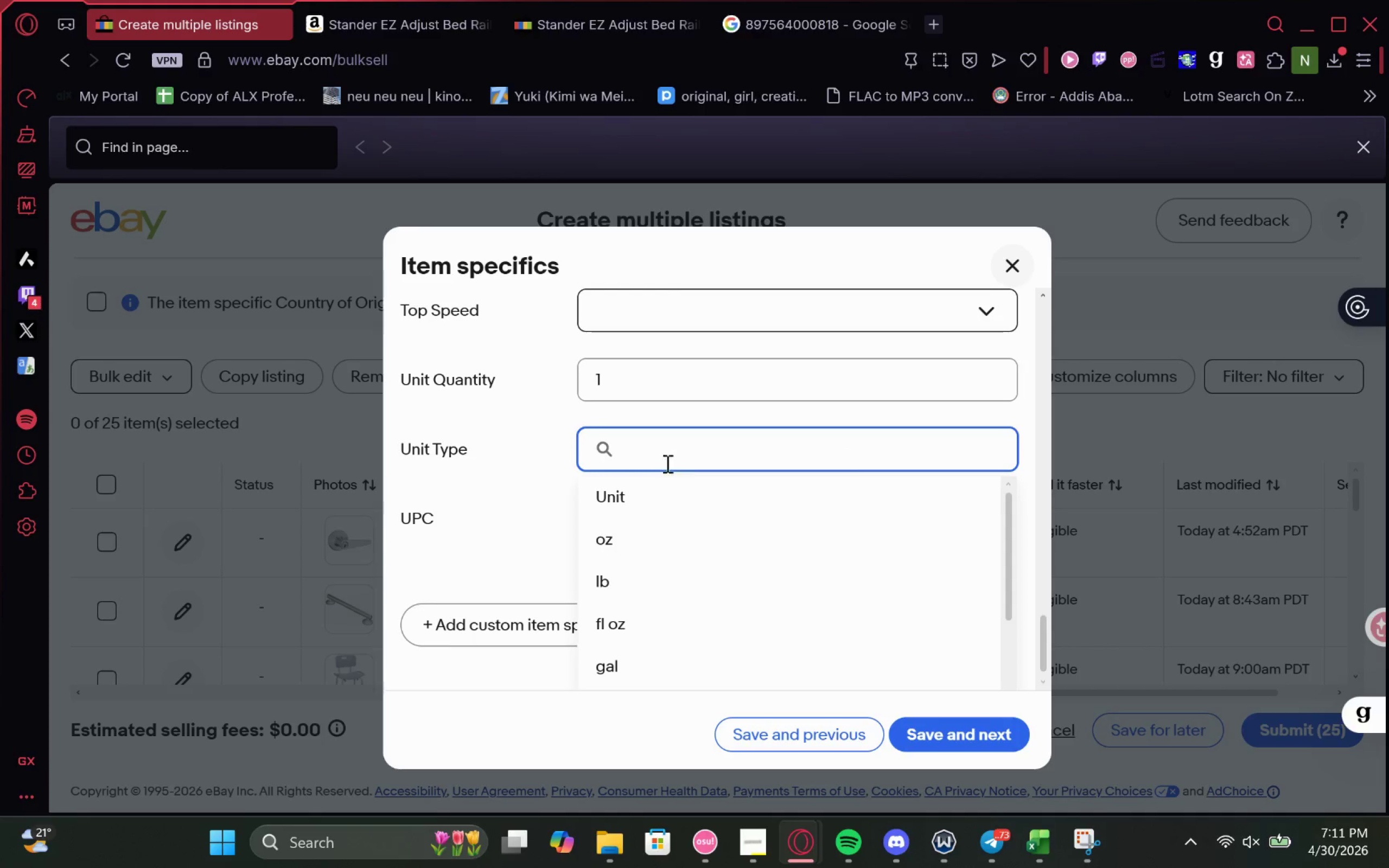 
left_click([494, 493])
 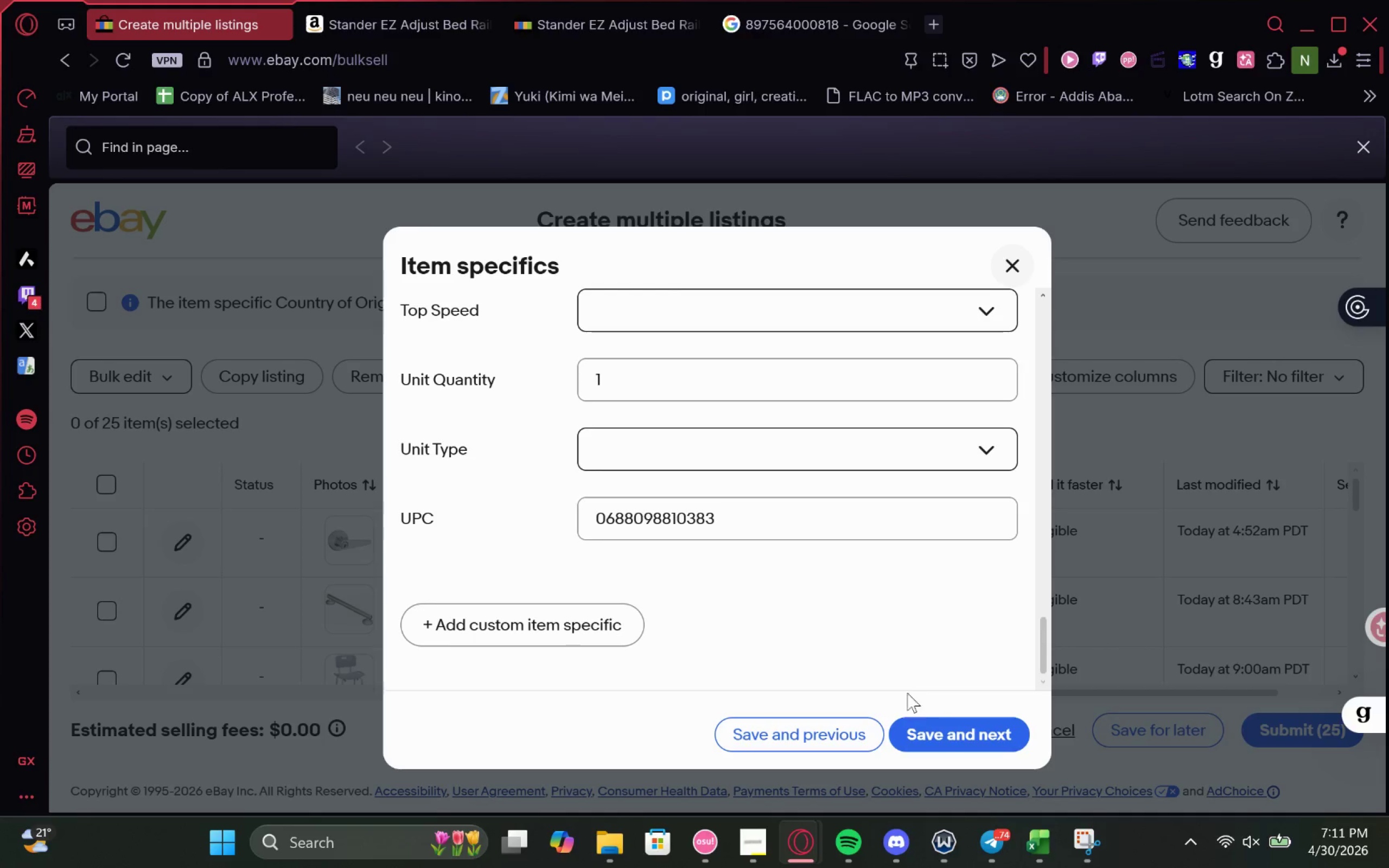 
left_click([937, 727])
 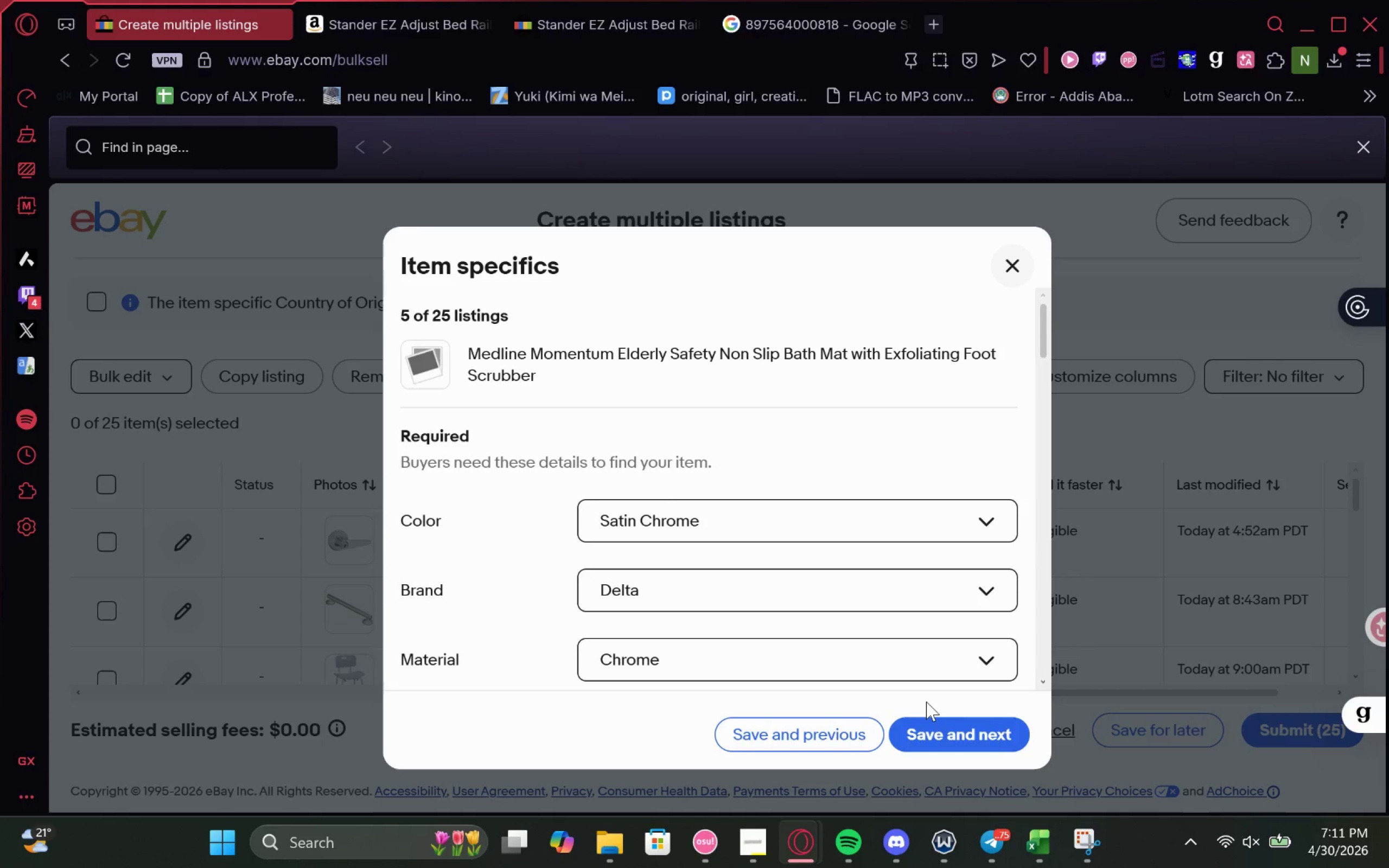 
wait(6.19)
 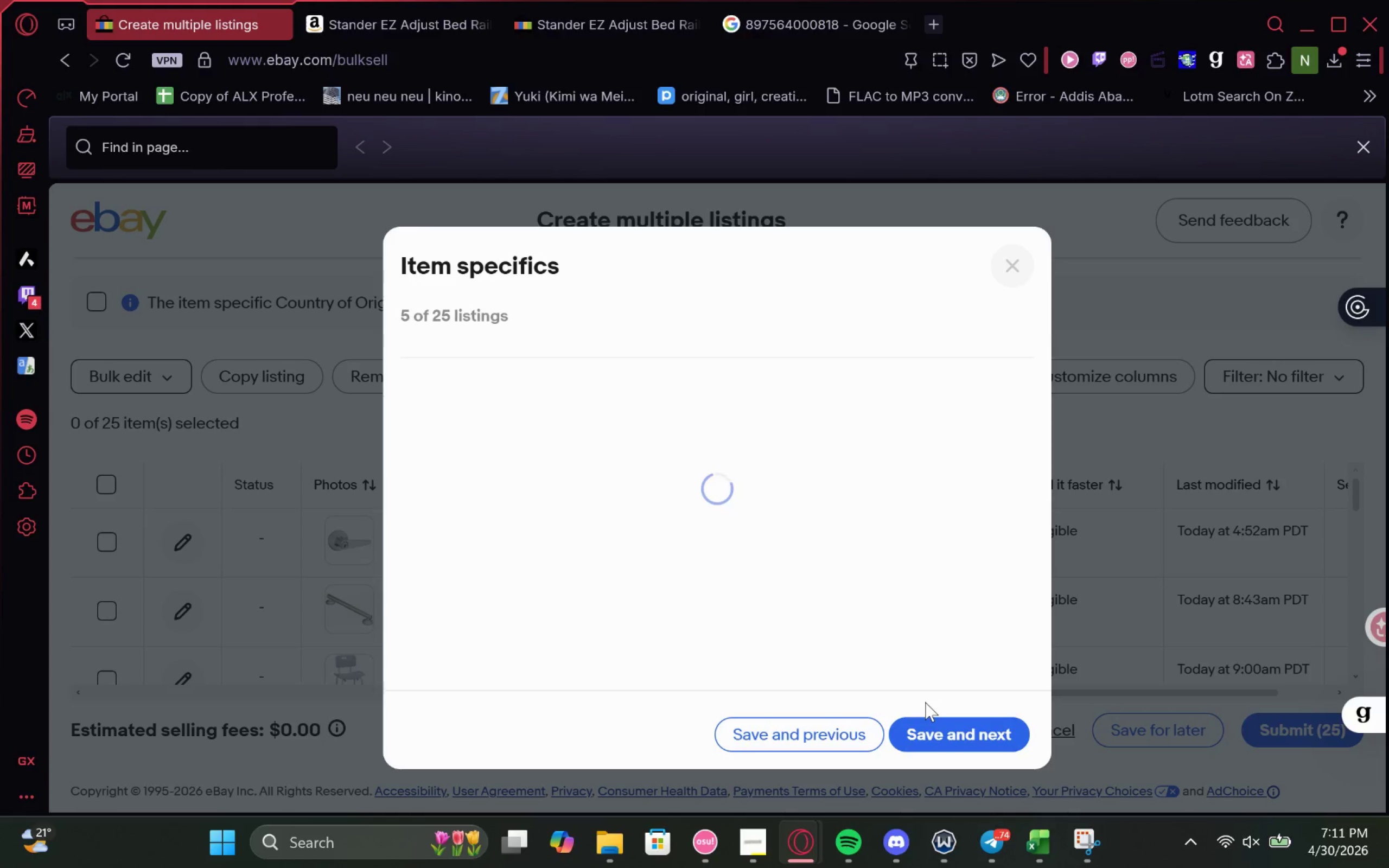 
left_click([1019, 847])
 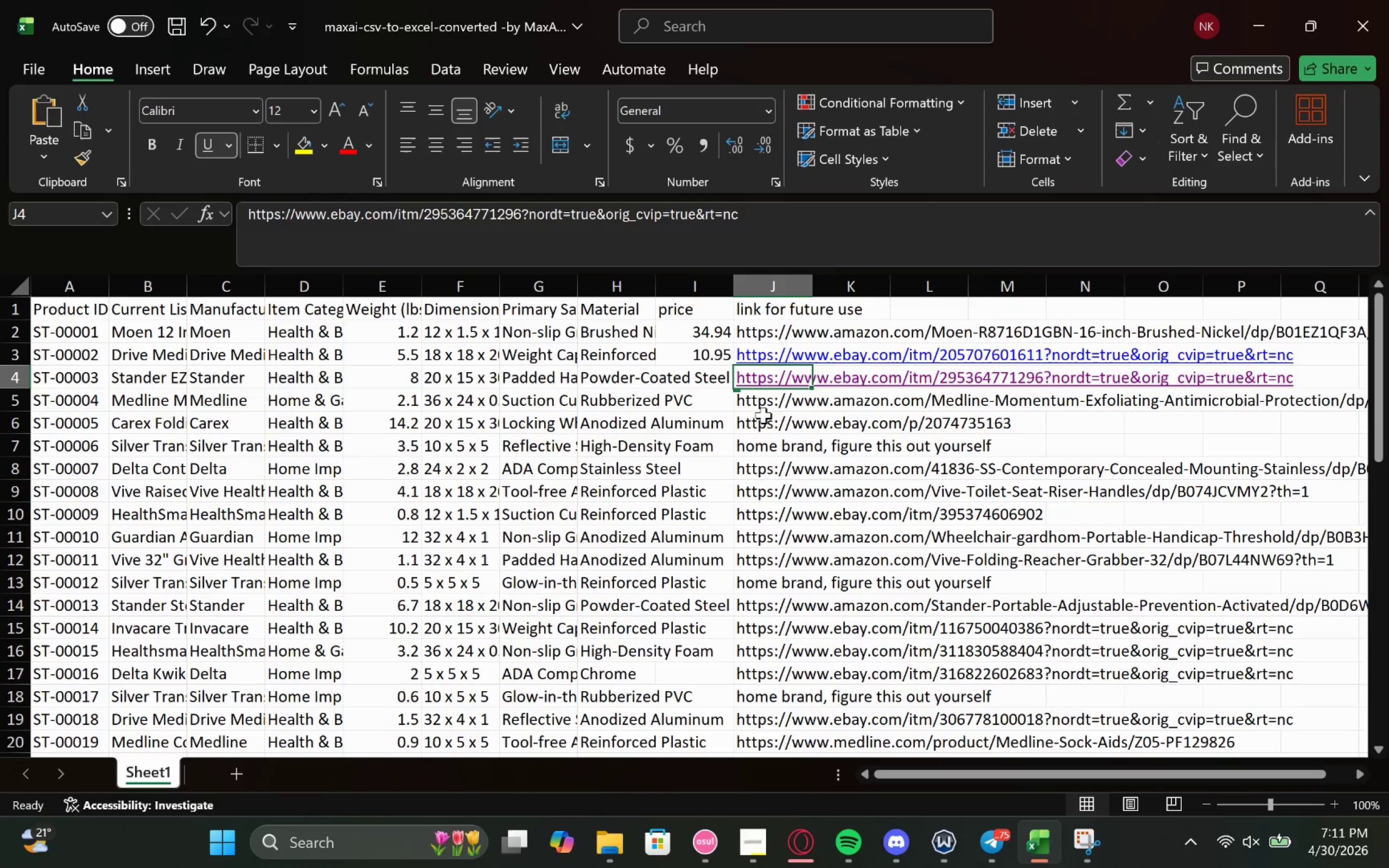 
left_click([773, 412])
 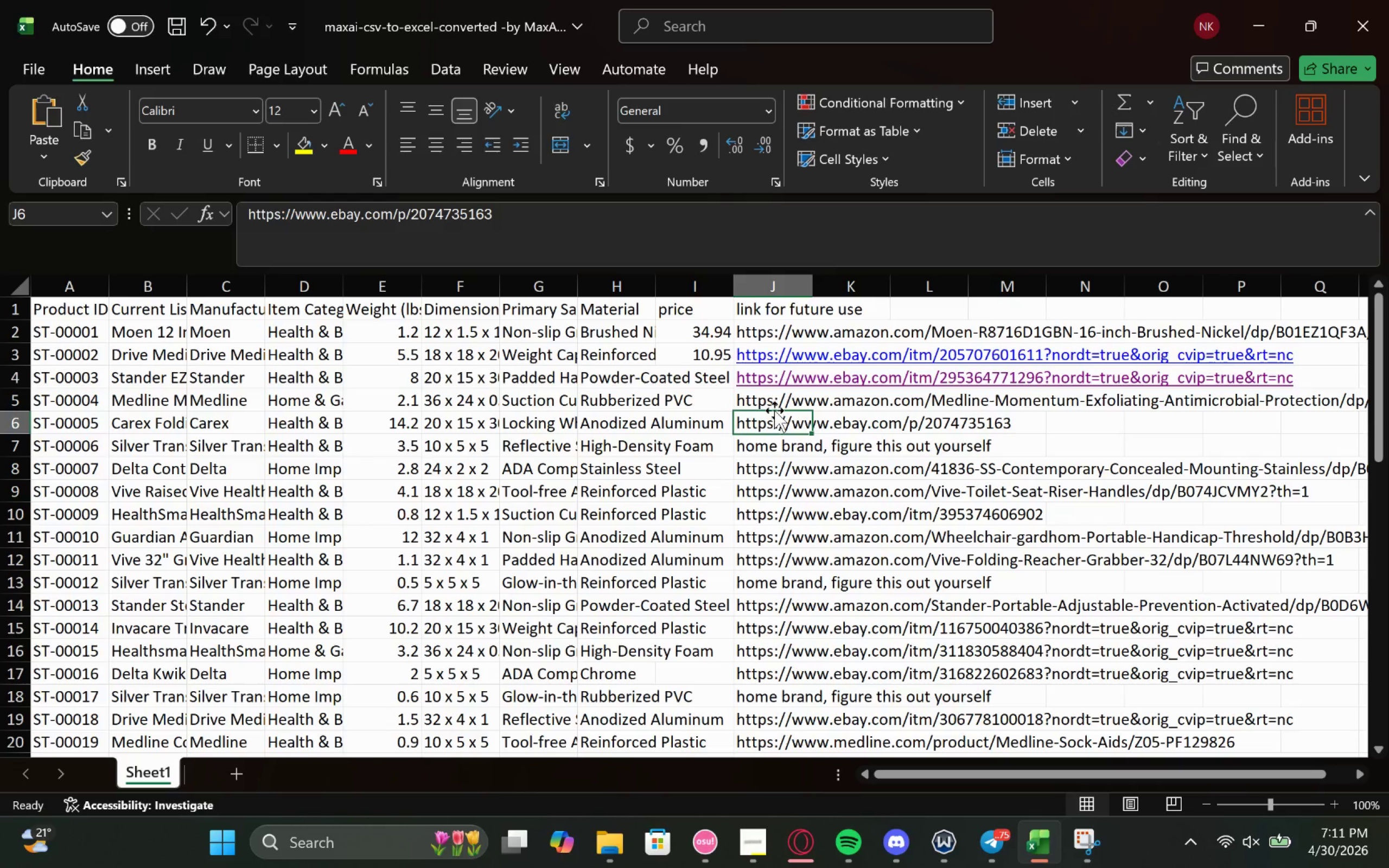 
left_click([774, 410])
 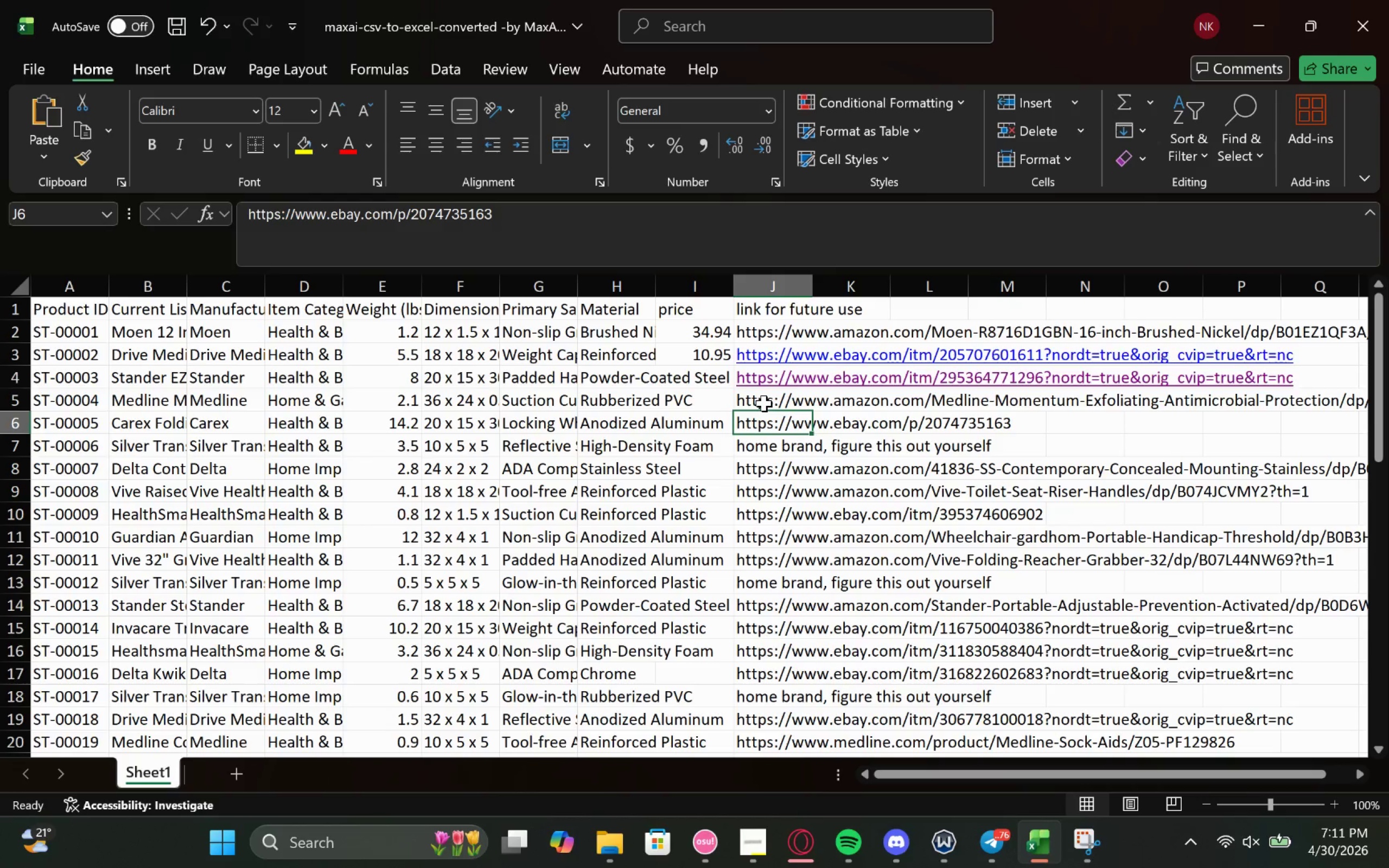 
double_click([764, 403])
 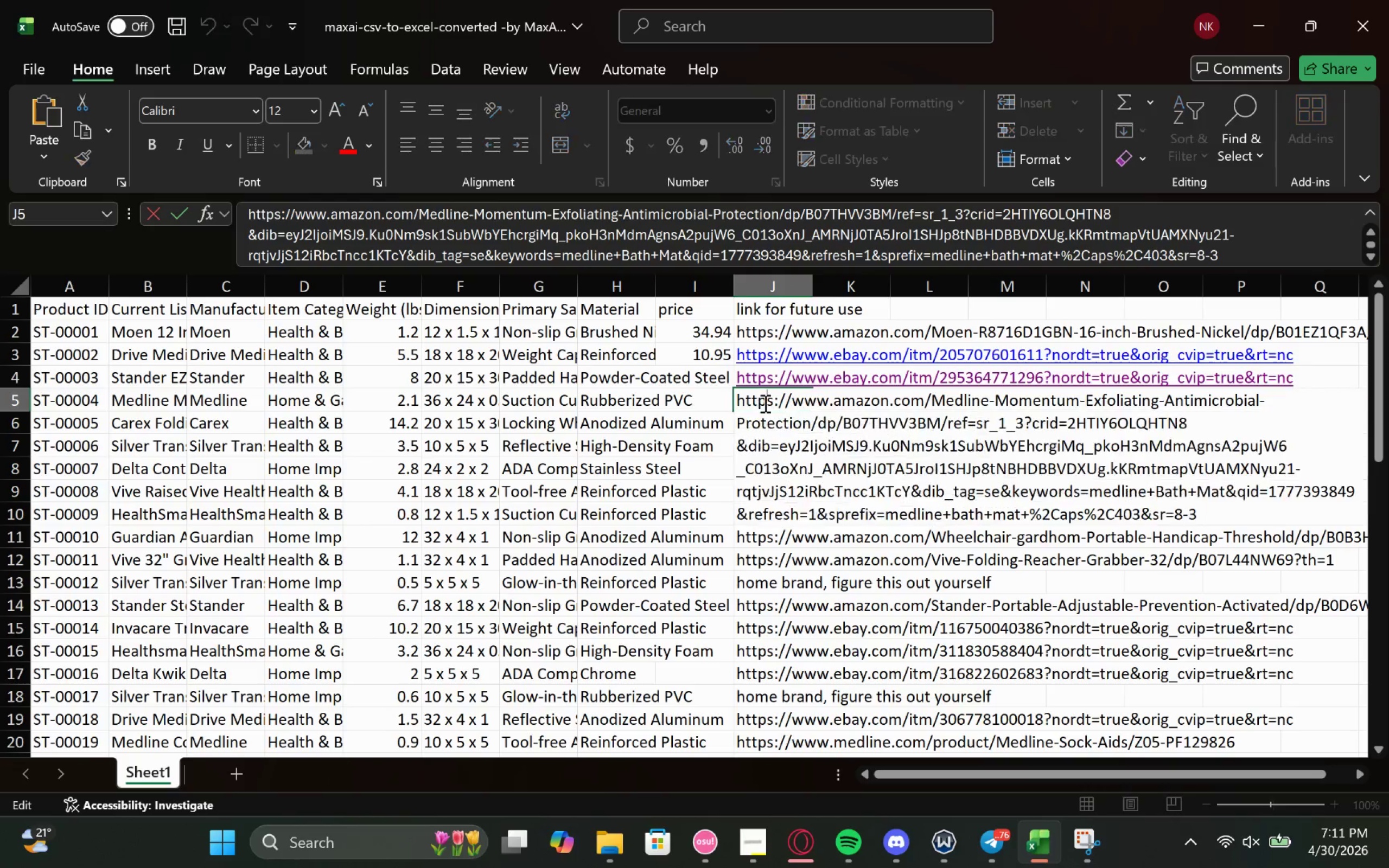 
triple_click([764, 403])
 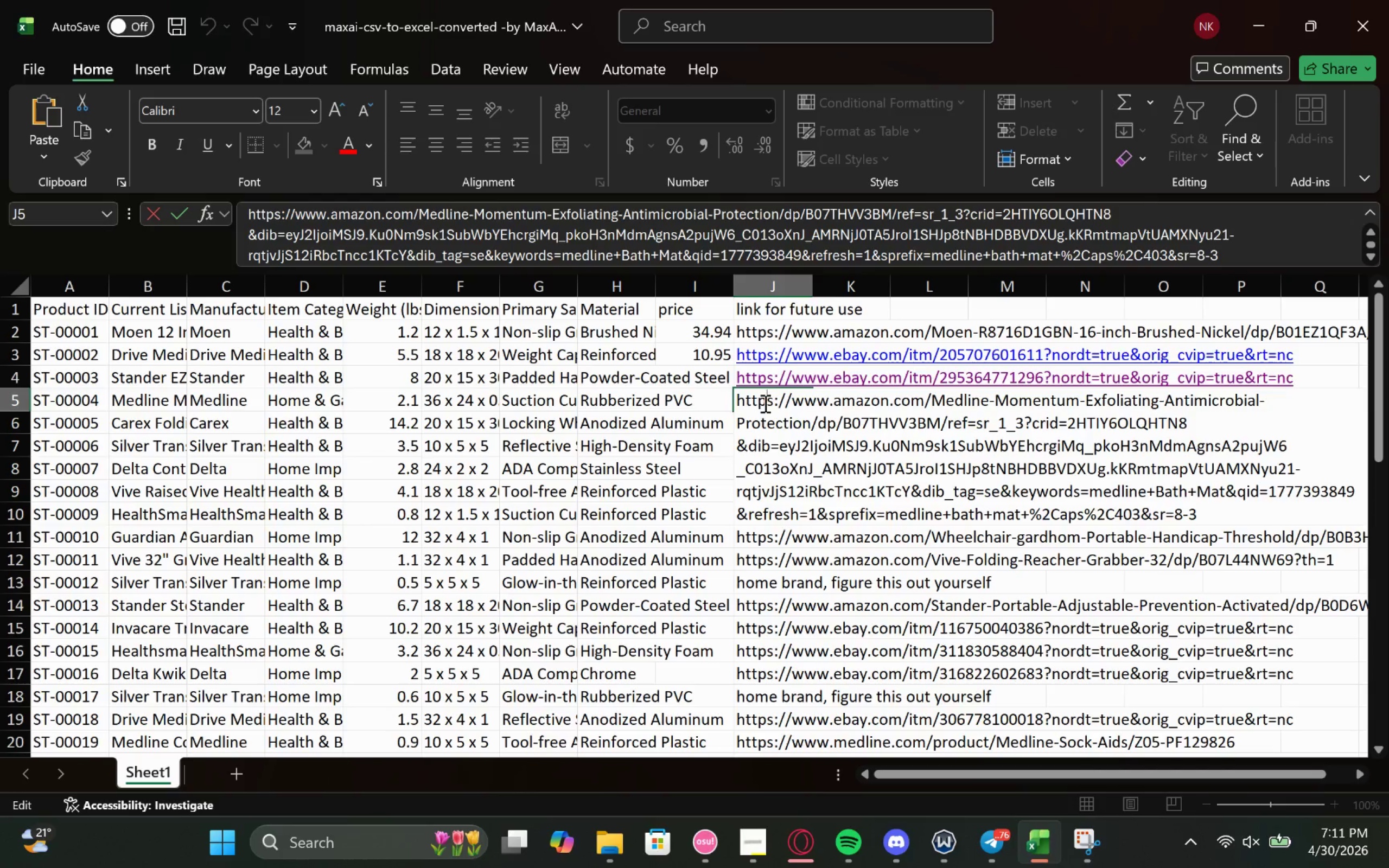 
key(Control+A)
 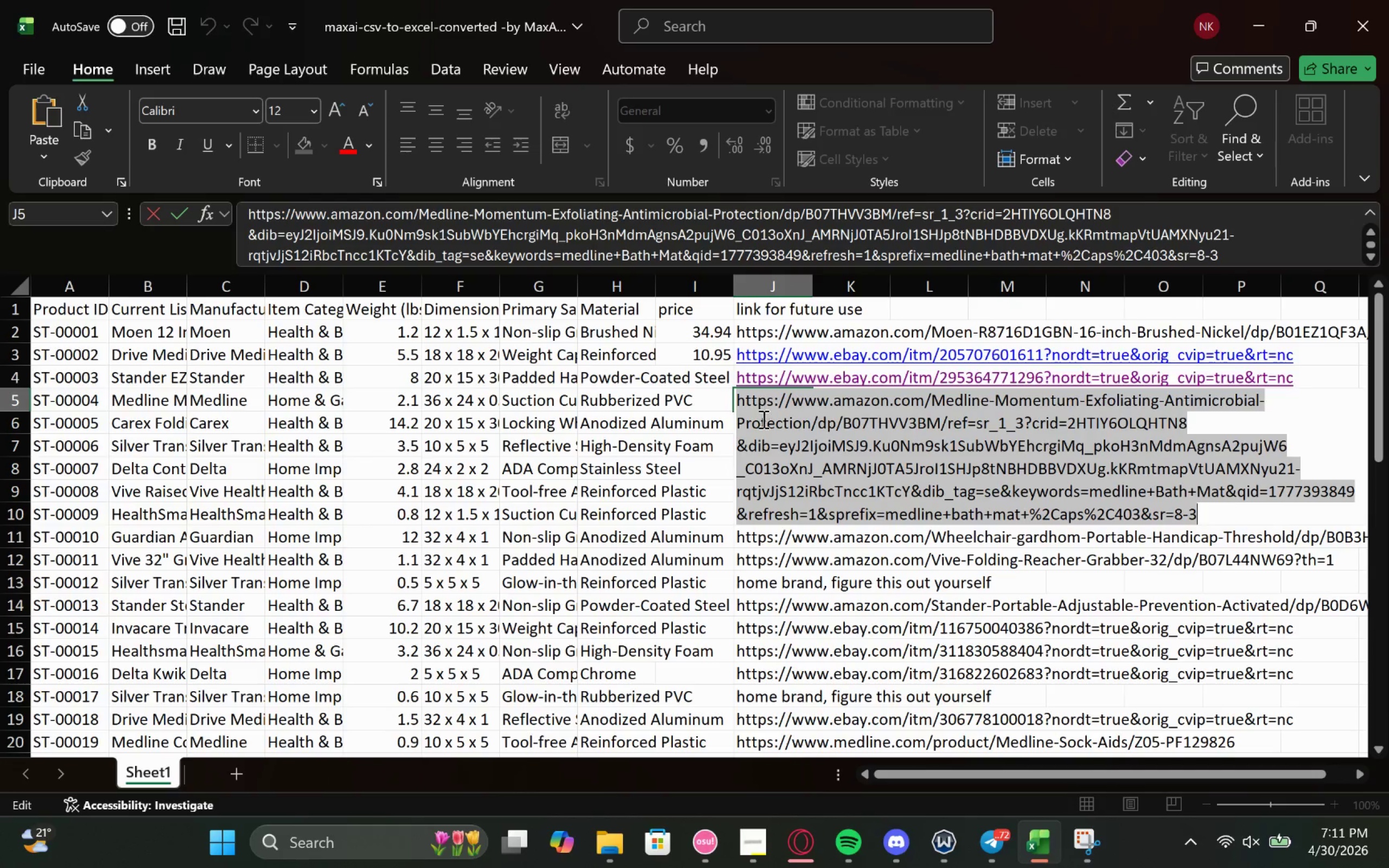 
key(Control+C)
 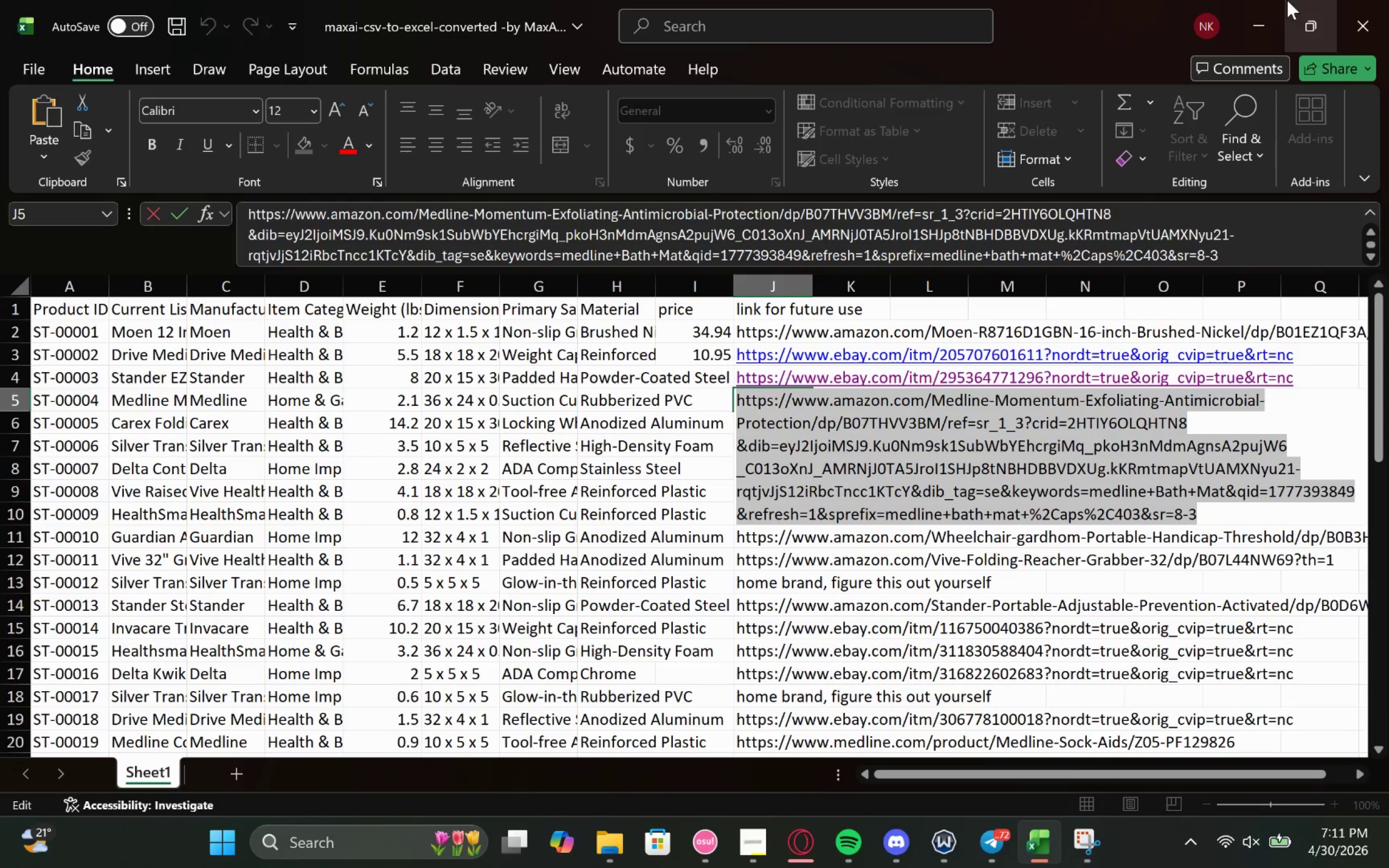 
left_click([1266, 21])
 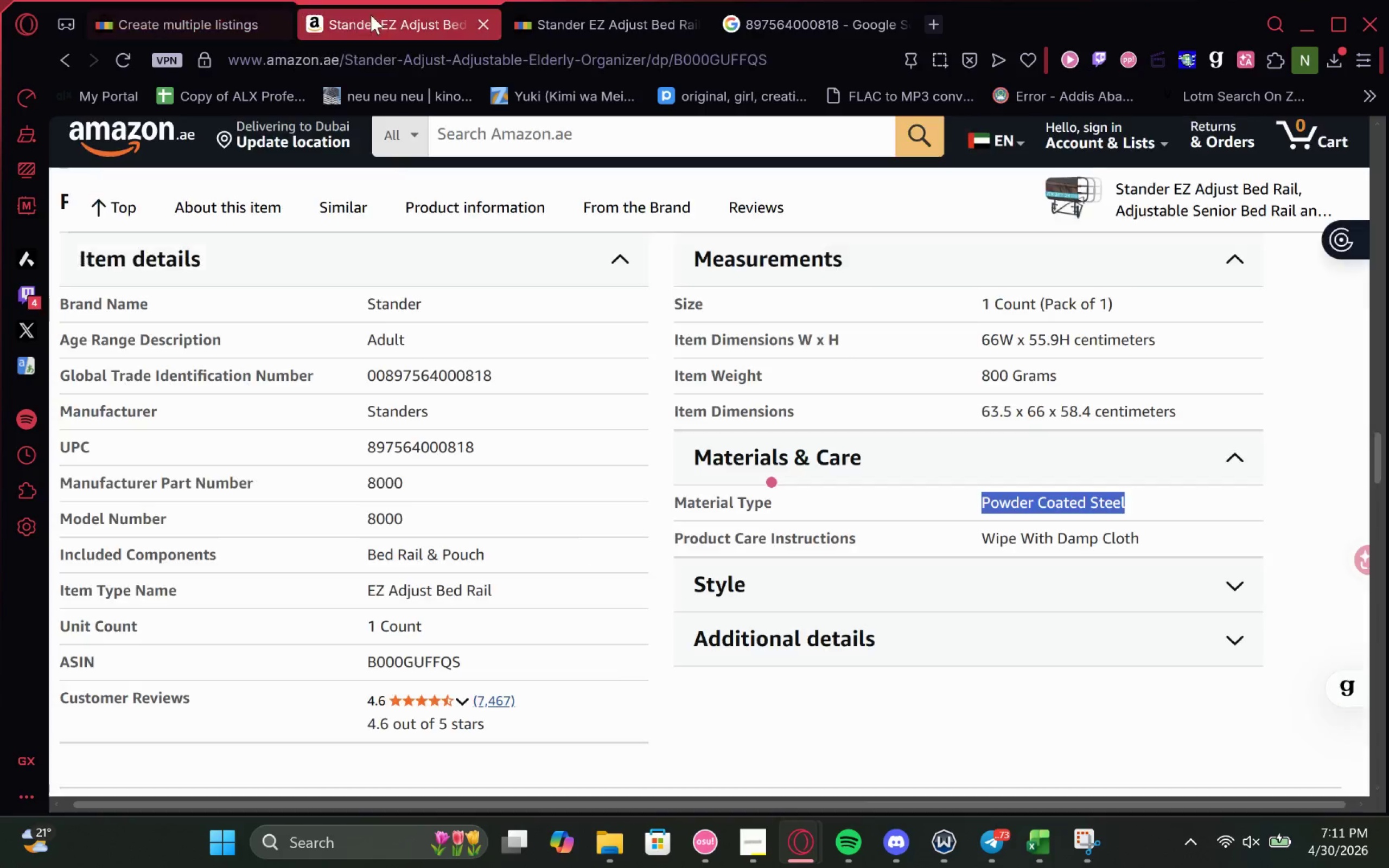 
double_click([392, 68])
 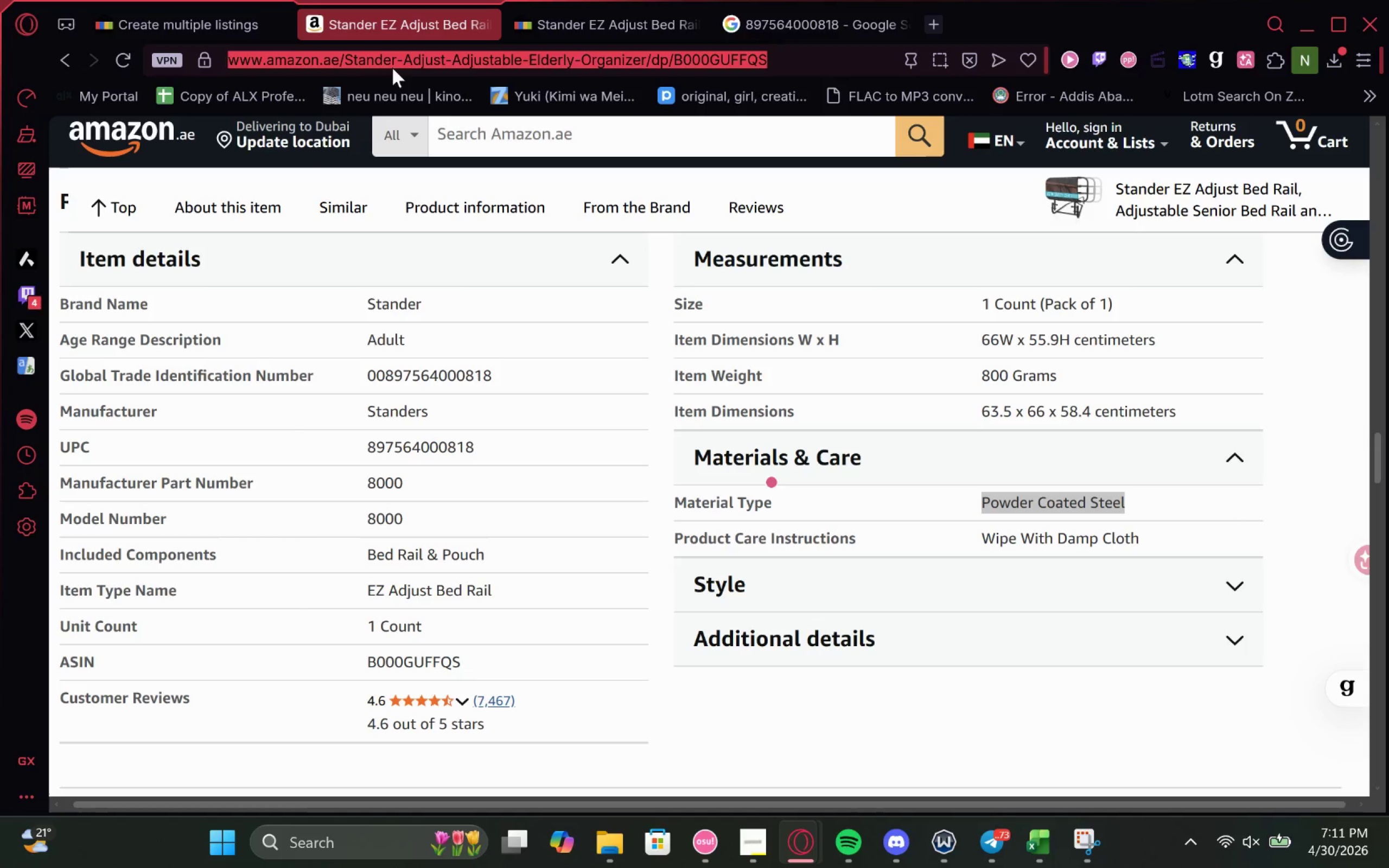 
hold_key(key=ControlLeft, duration=0.62)
 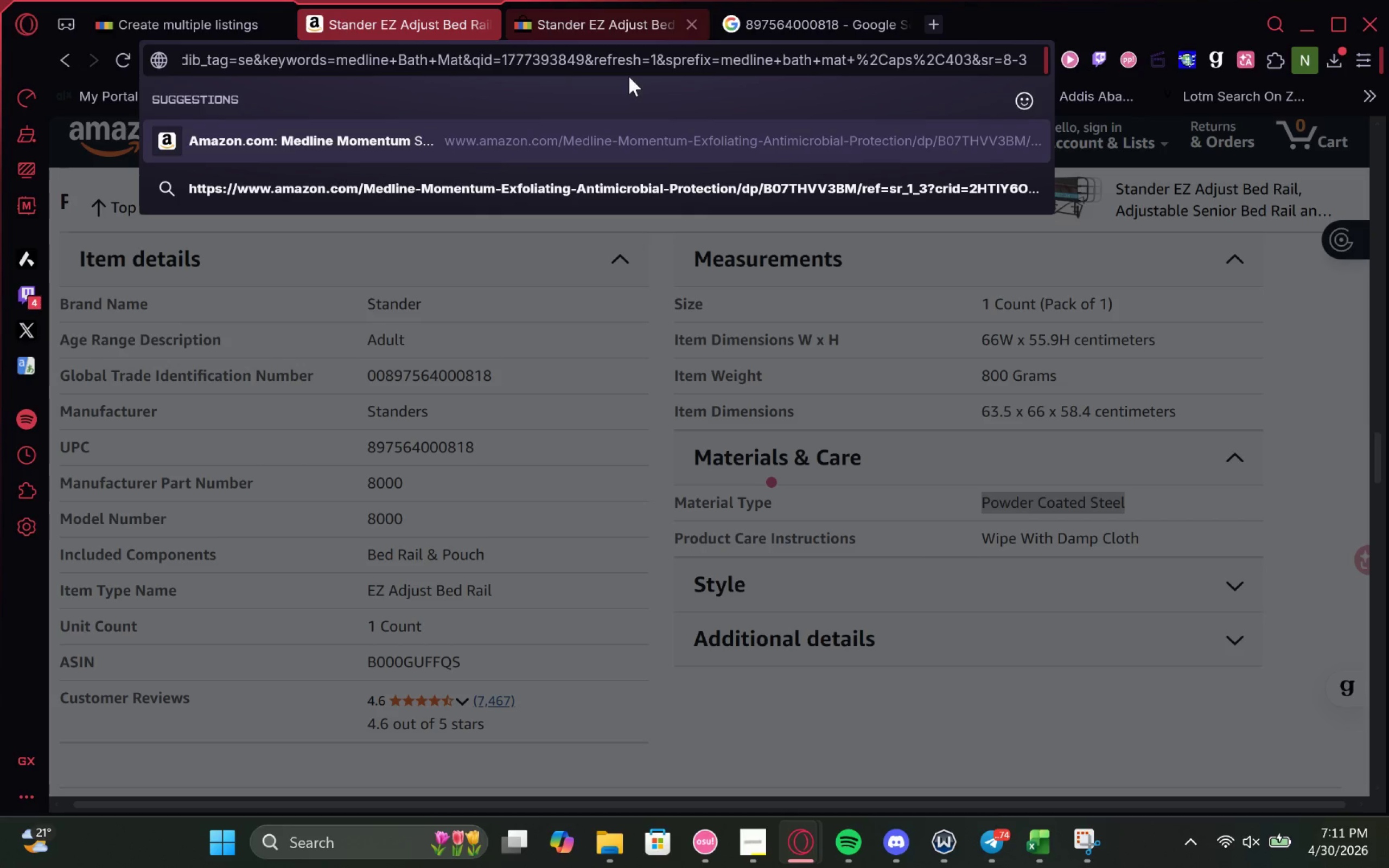 
key(V)
 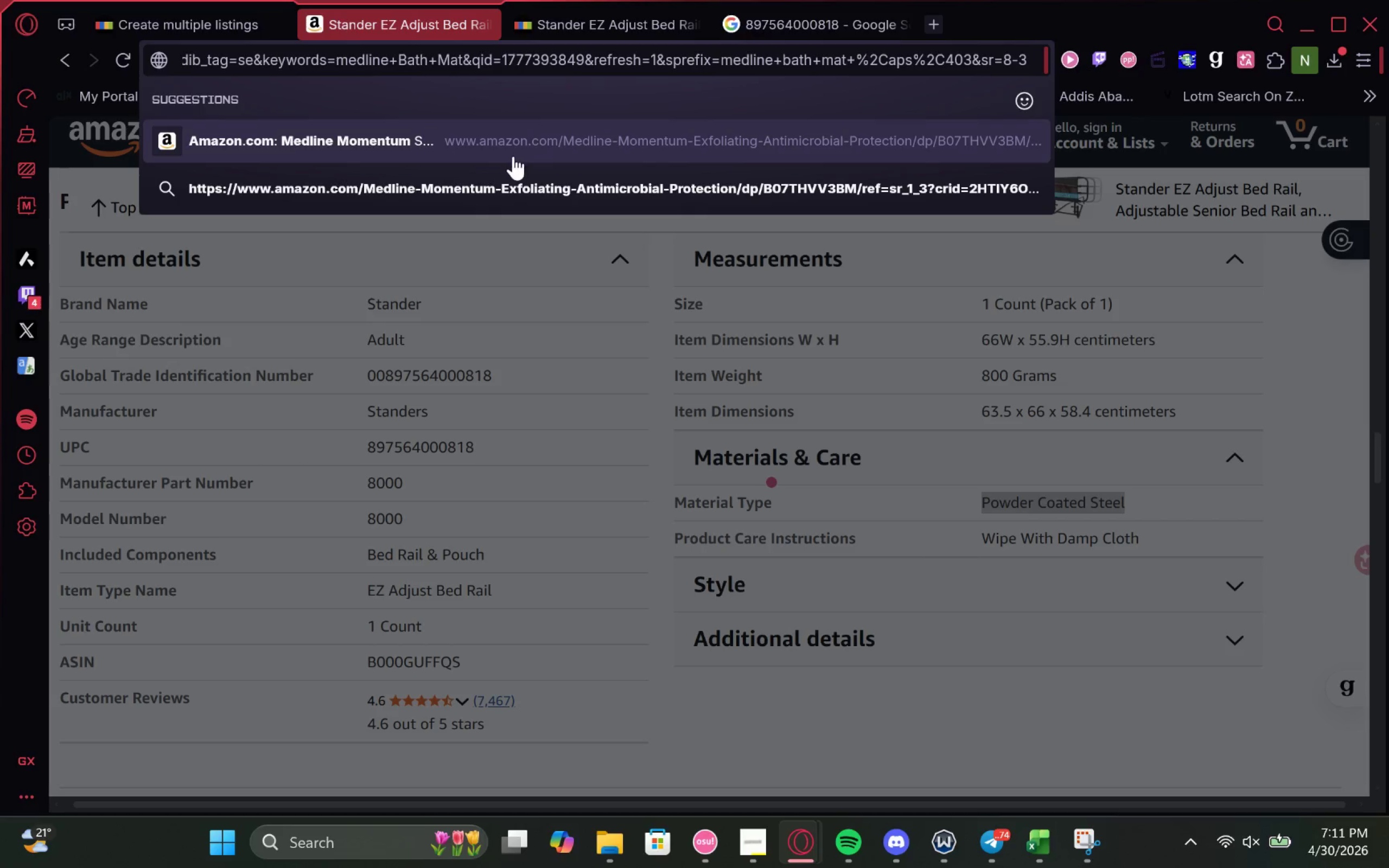 
left_click([516, 153])
 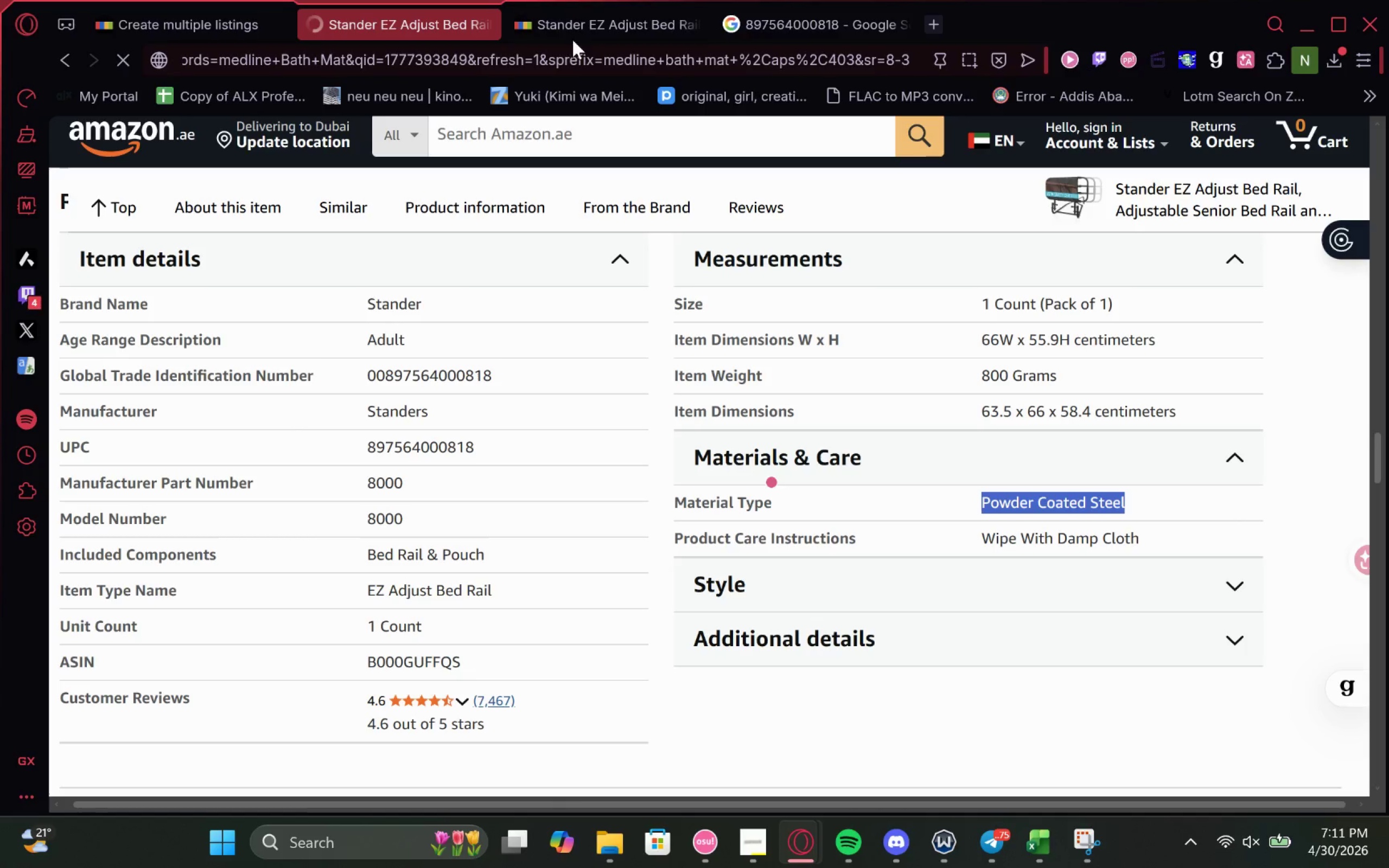 
left_click([577, 22])
 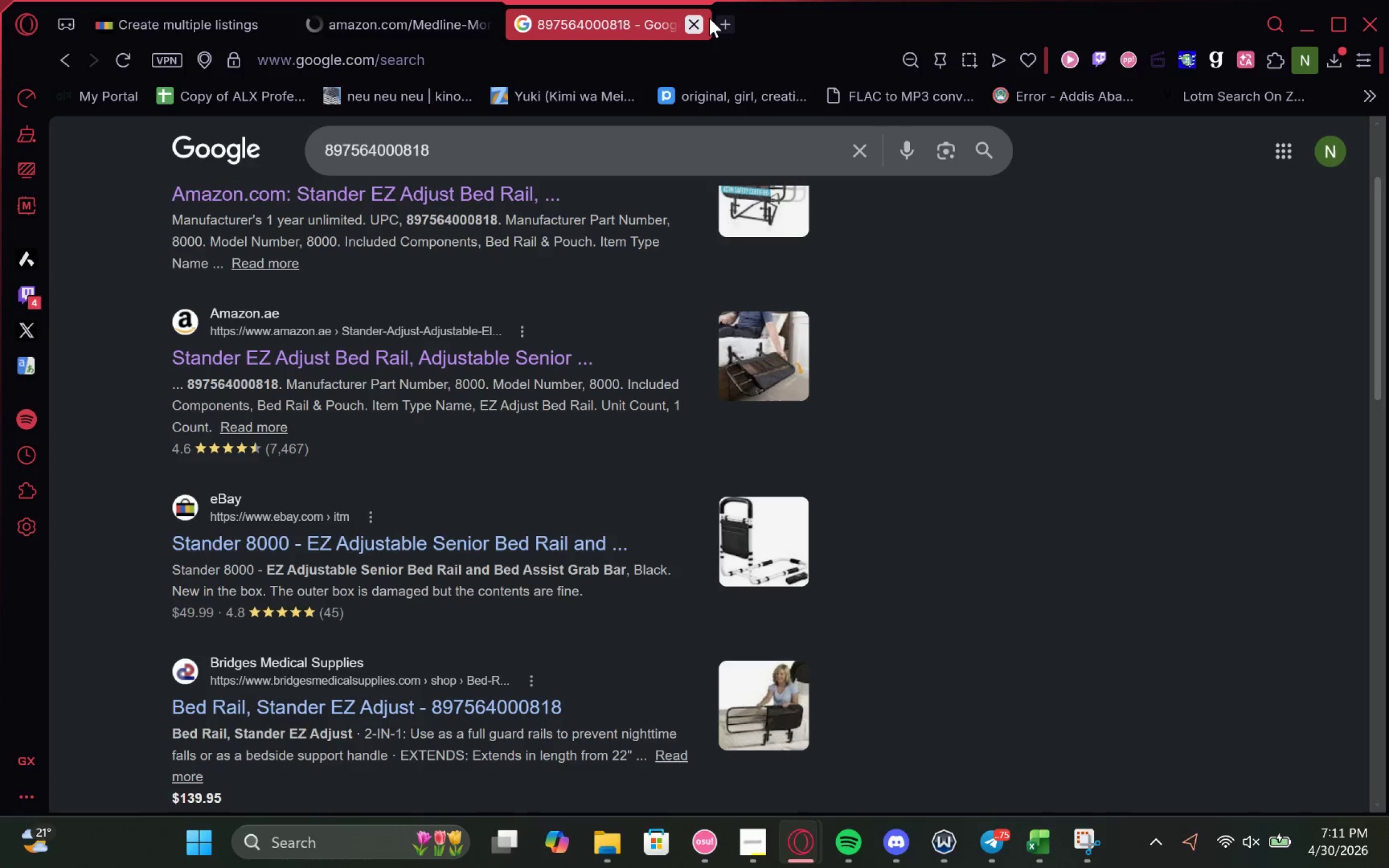 
left_click([687, 25])
 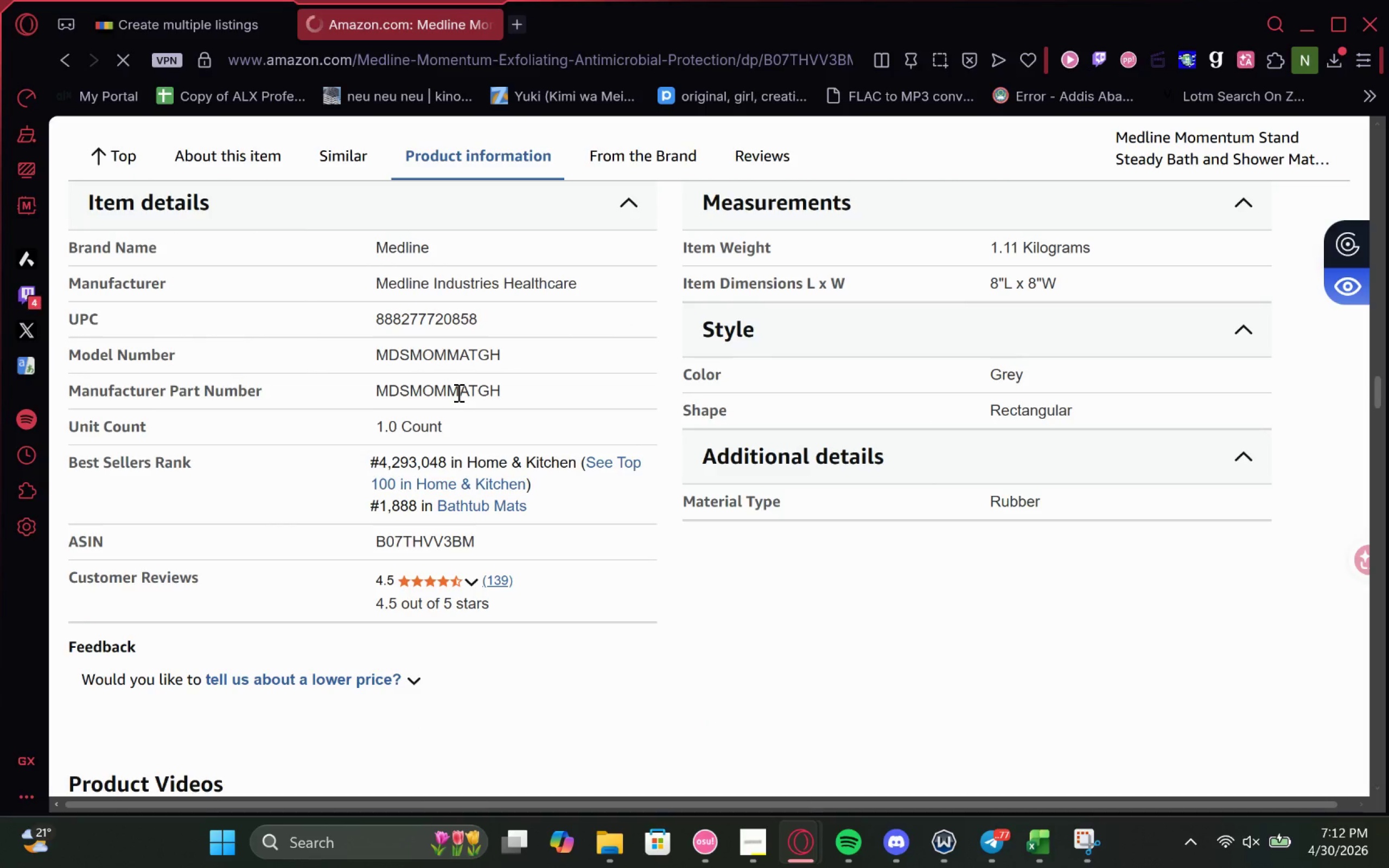 
wait(24.92)
 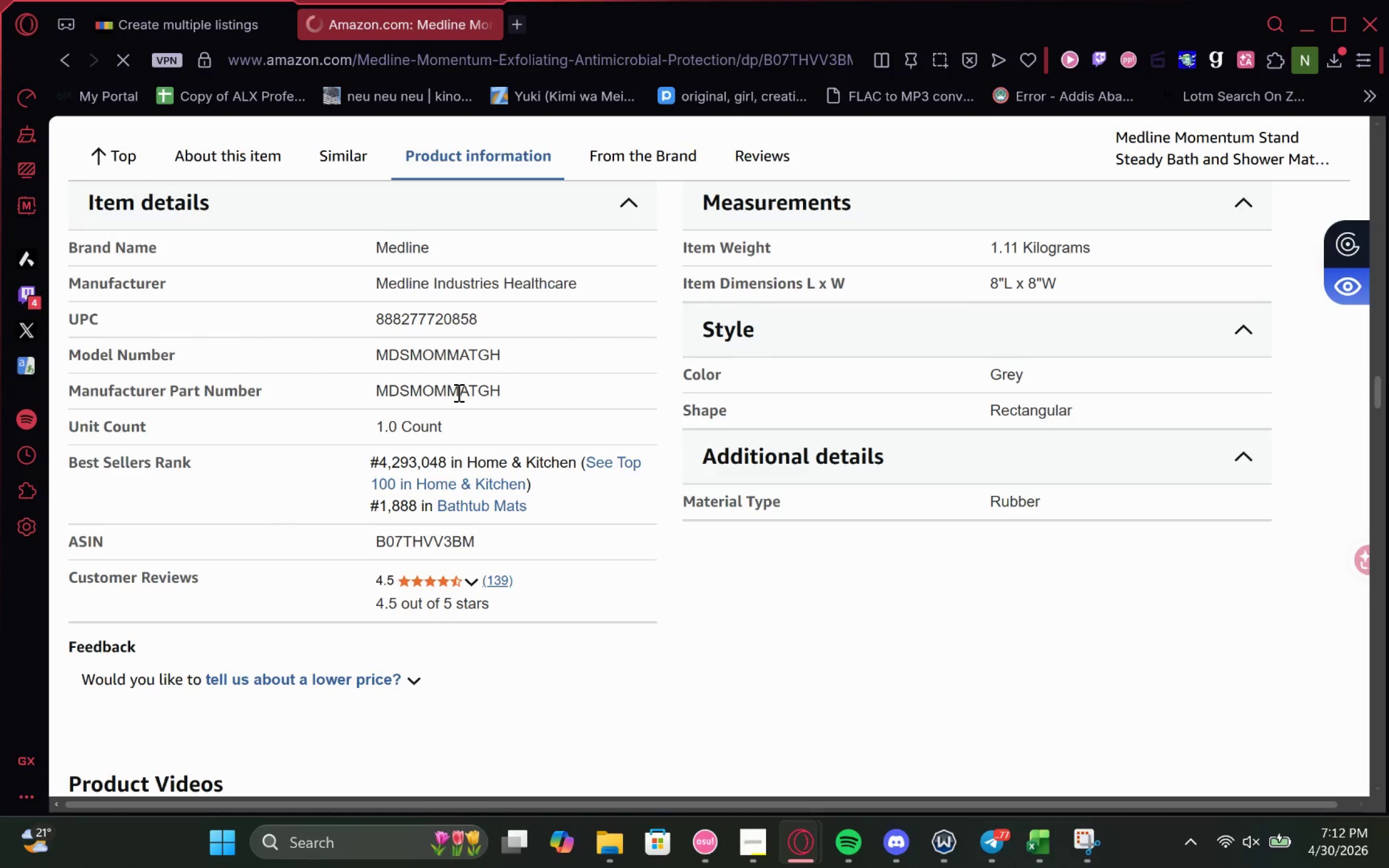 
double_click([393, 319])
 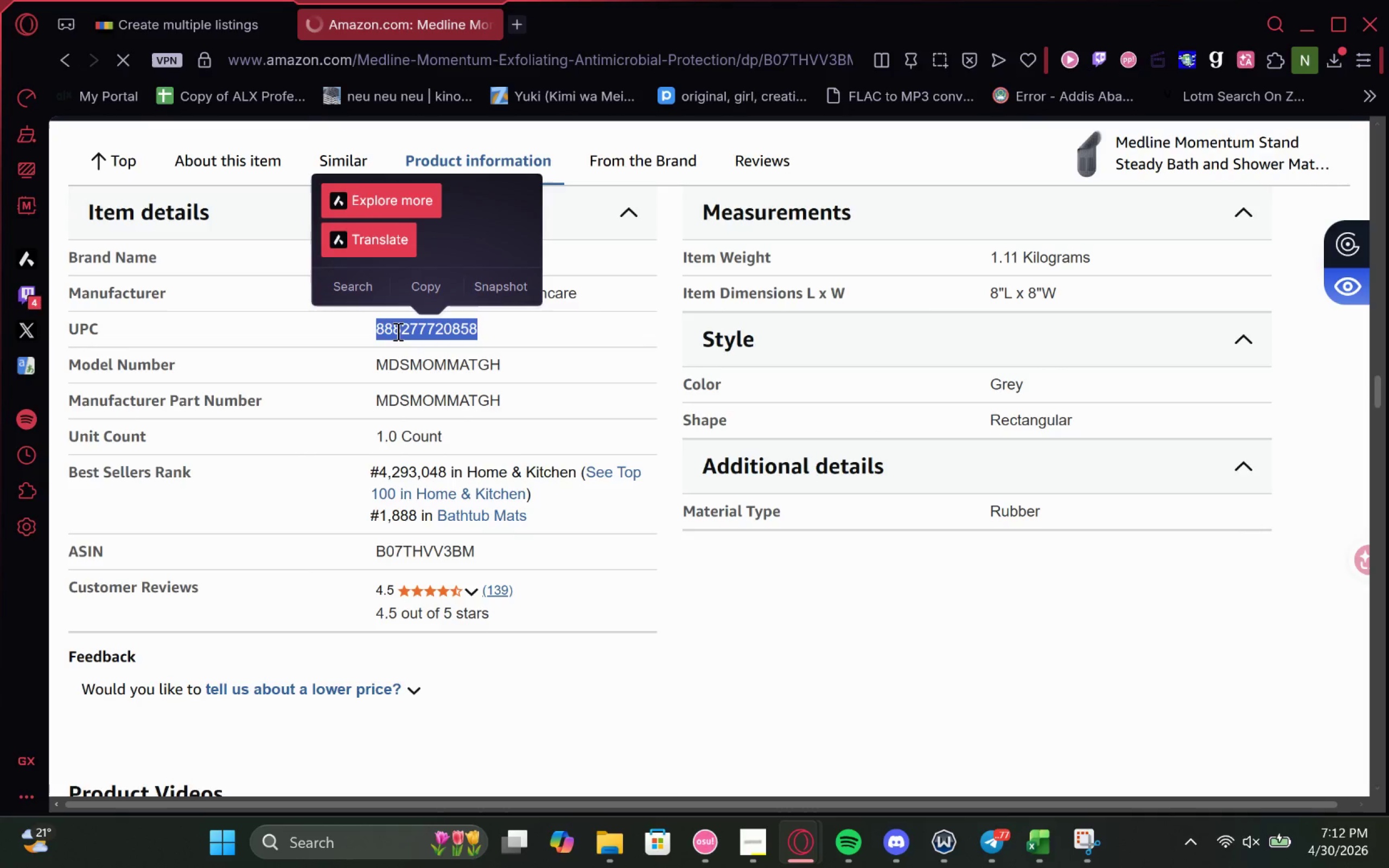 
key(Control+C)
 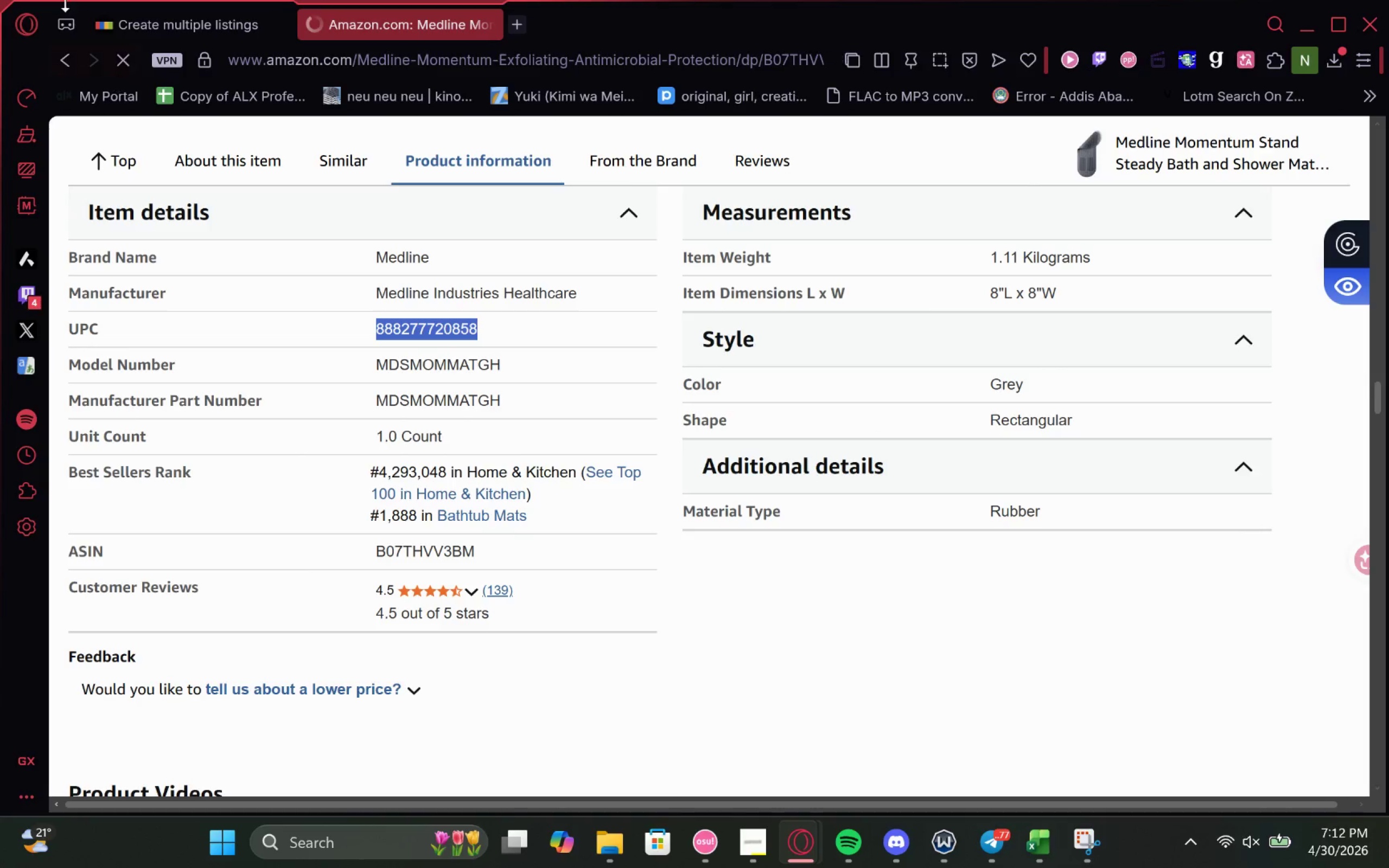 
key(Control+C)
 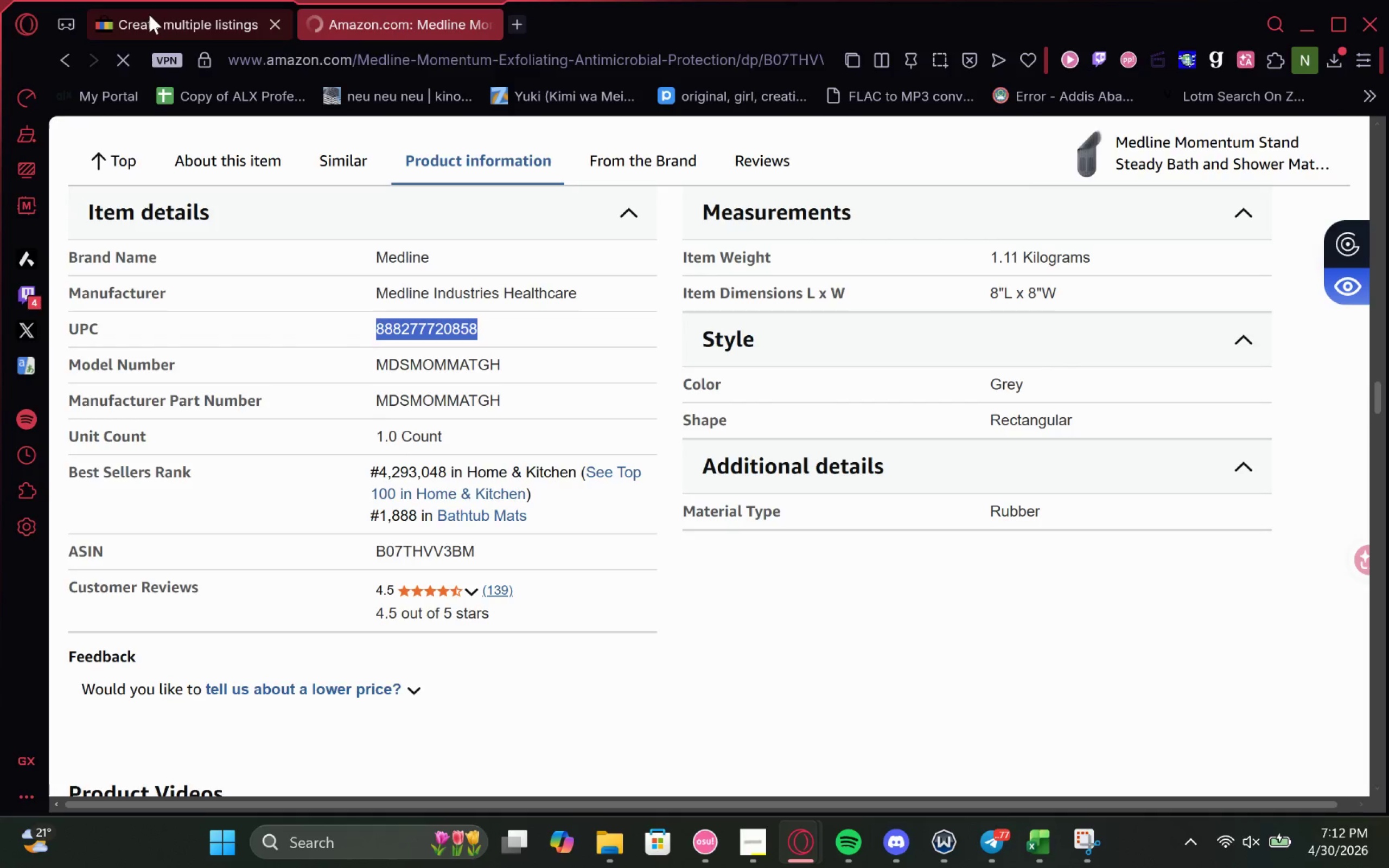 
left_click([151, 13])
 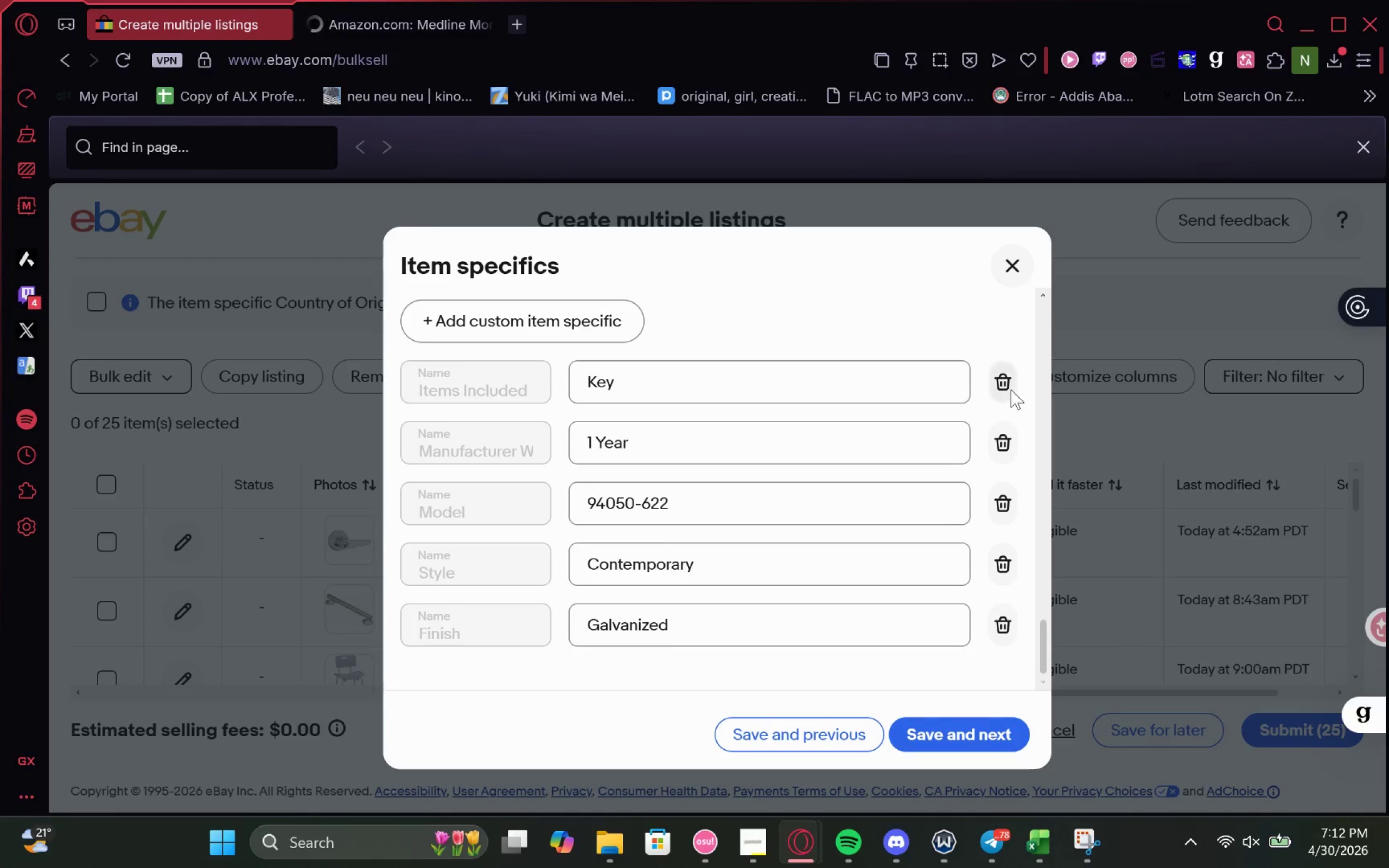 
left_click_drag(start_coordinate=[742, 407], to_coordinate=[533, 422])
 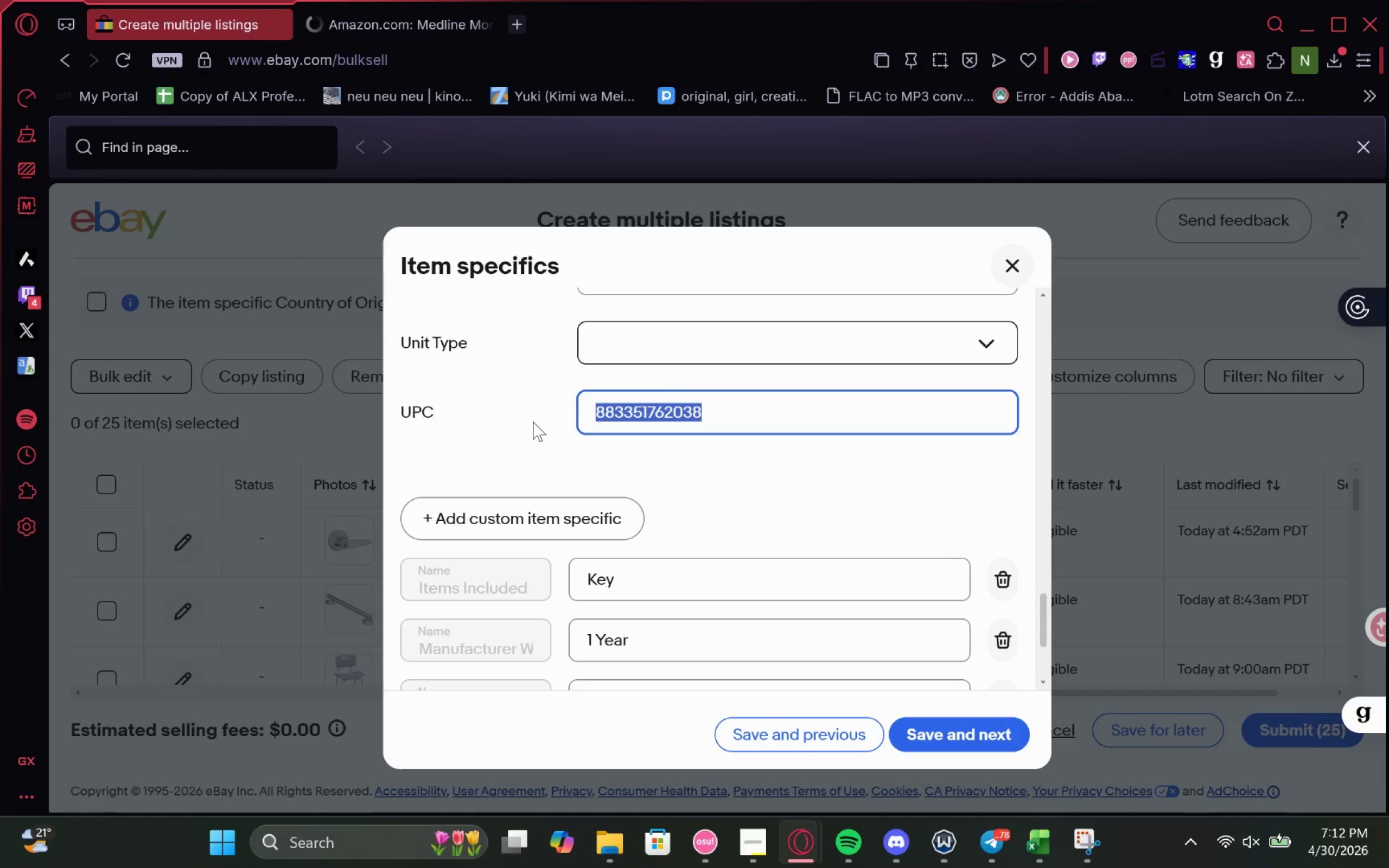 
key(Control+V)
 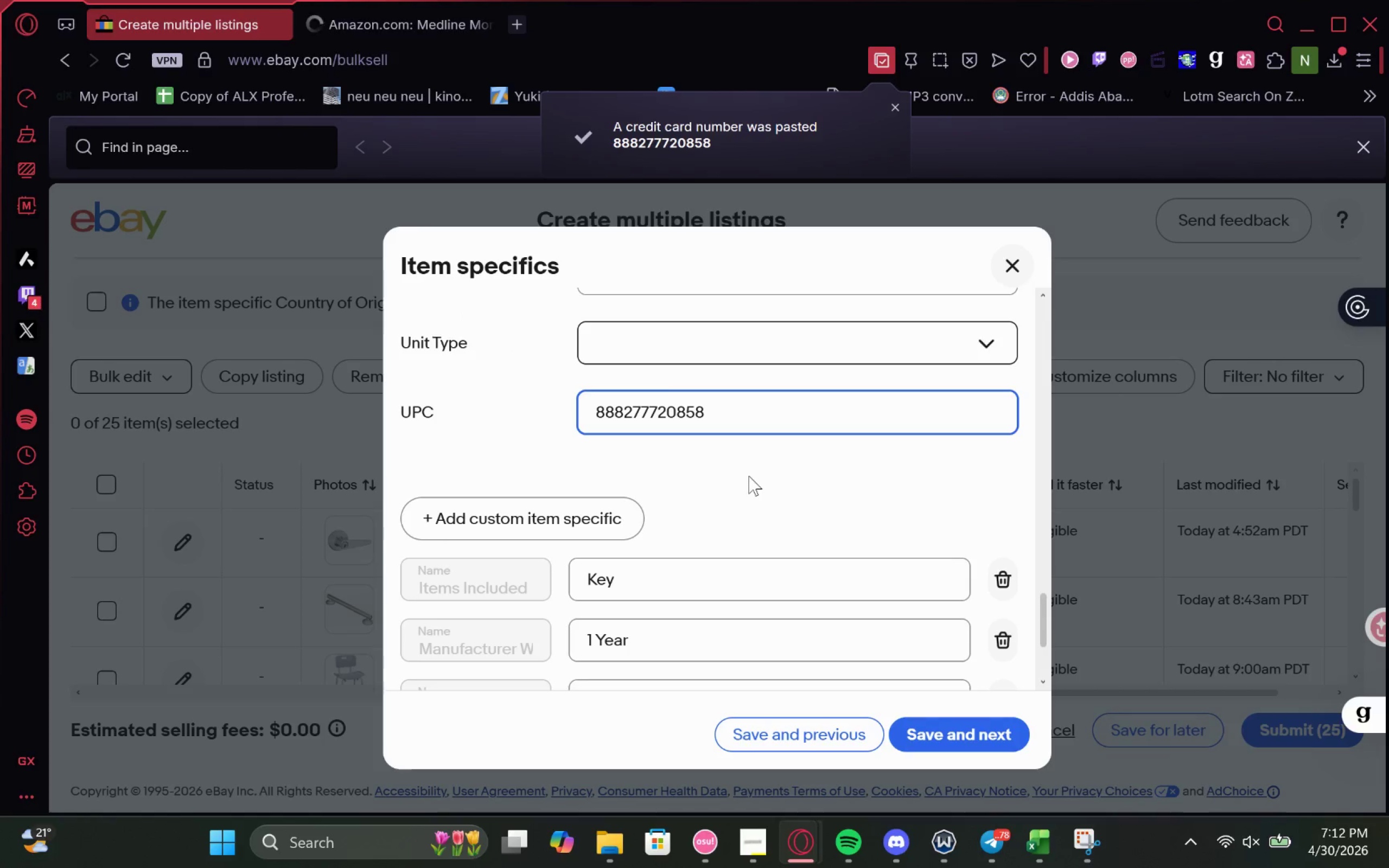 
left_click([749, 476])
 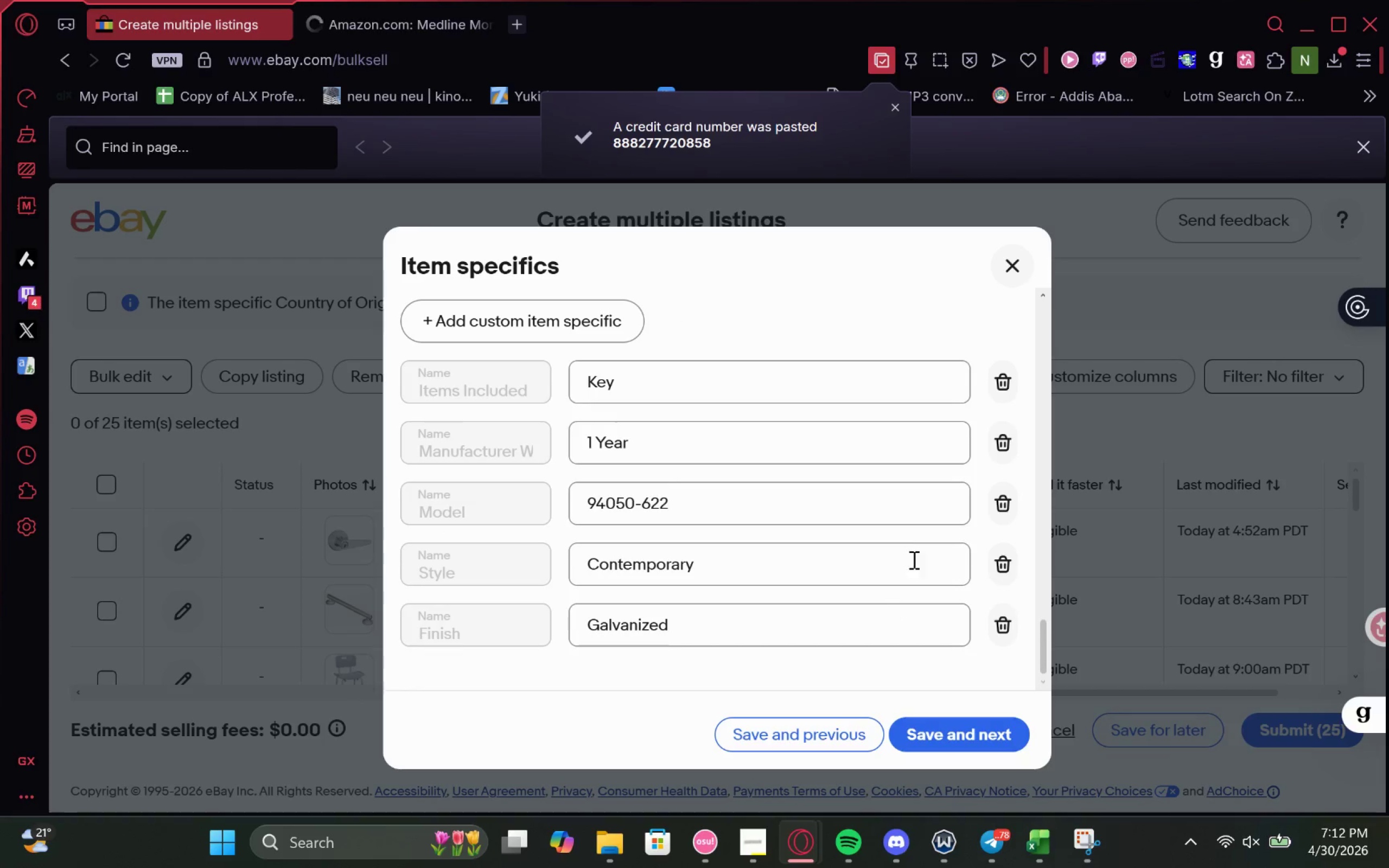 
left_click([1016, 385])
 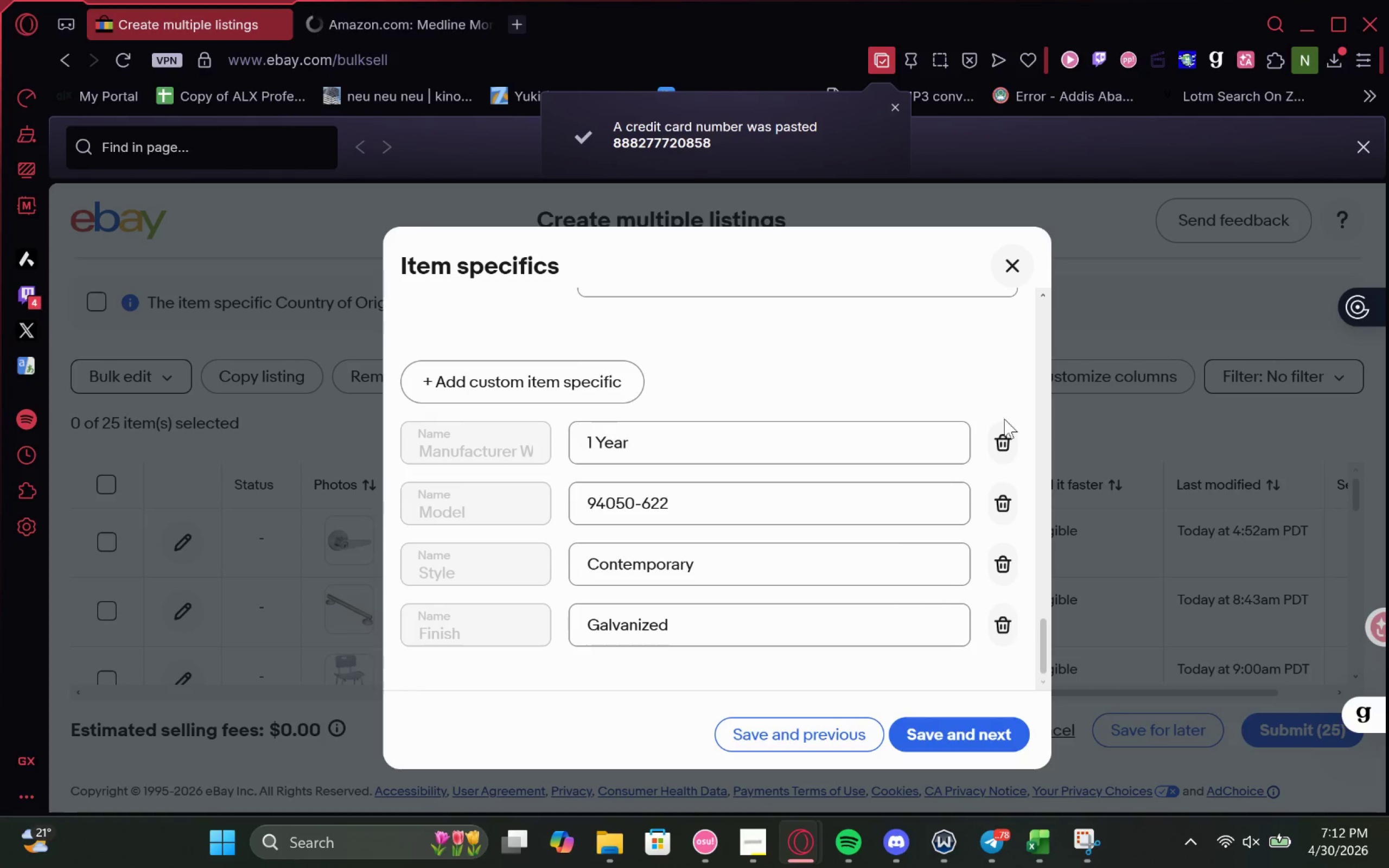 
left_click([1004, 430])
 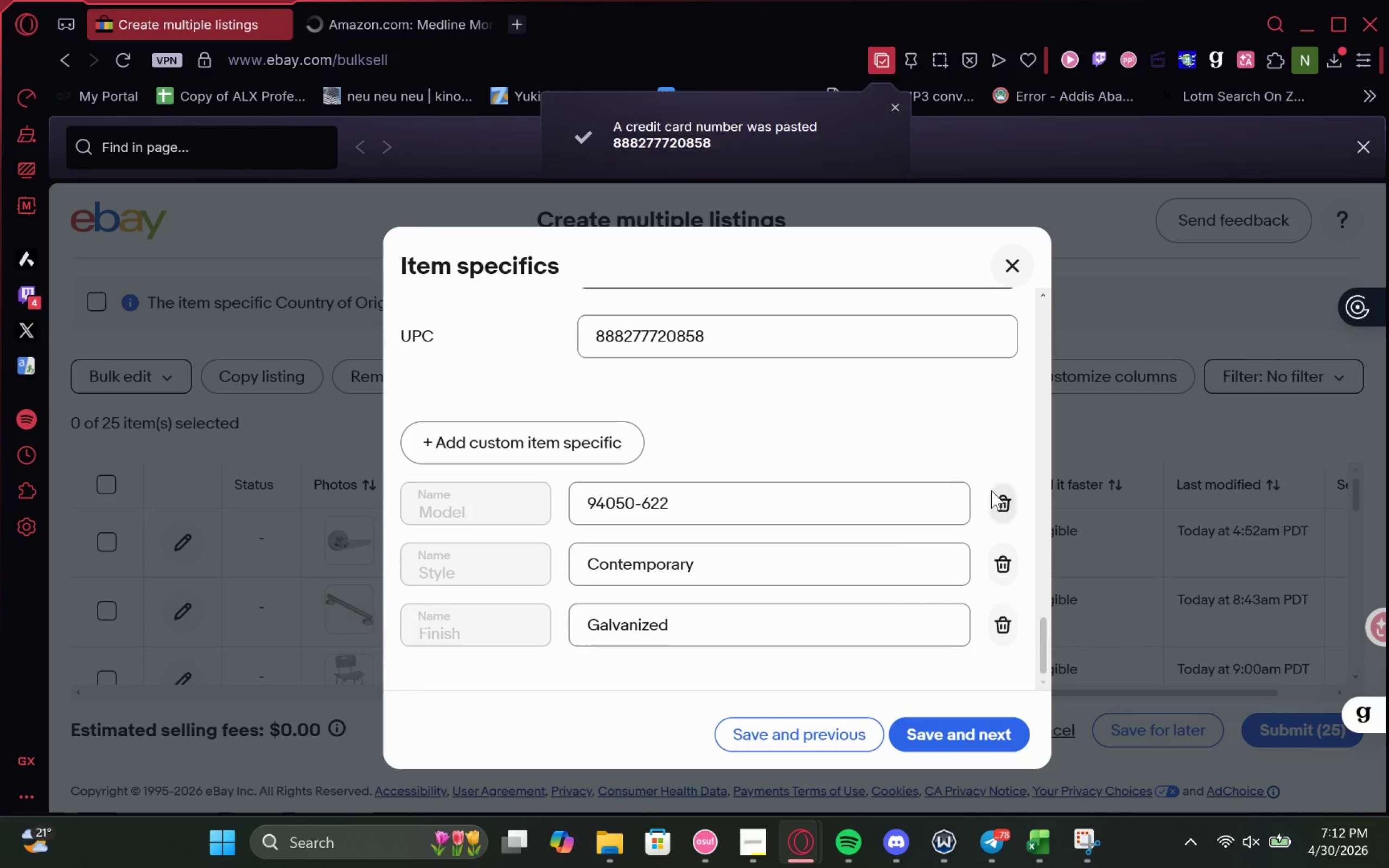 
left_click_drag(start_coordinate=[992, 495], to_coordinate=[998, 502])
 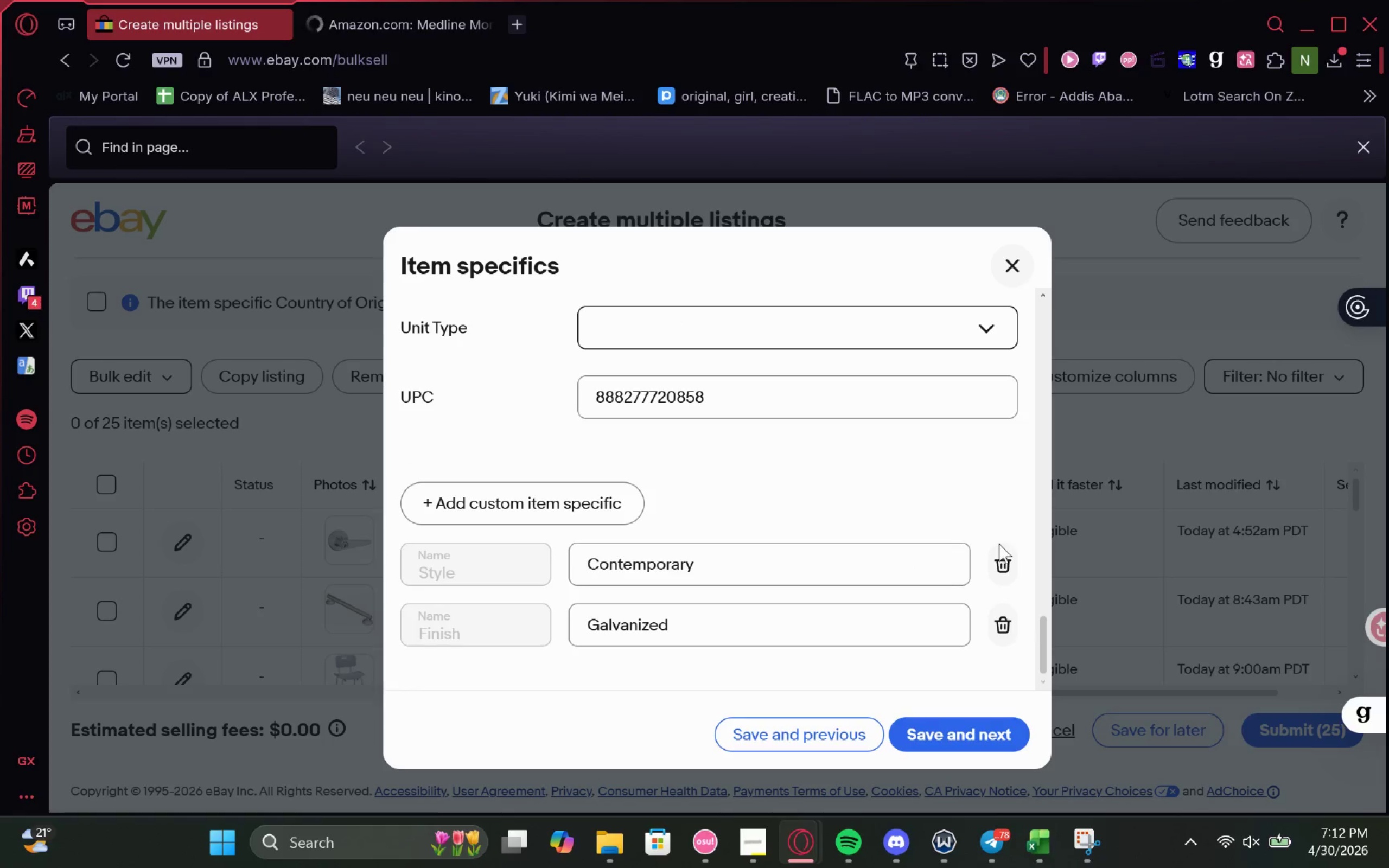 
left_click_drag(start_coordinate=[999, 553], to_coordinate=[998, 565])
 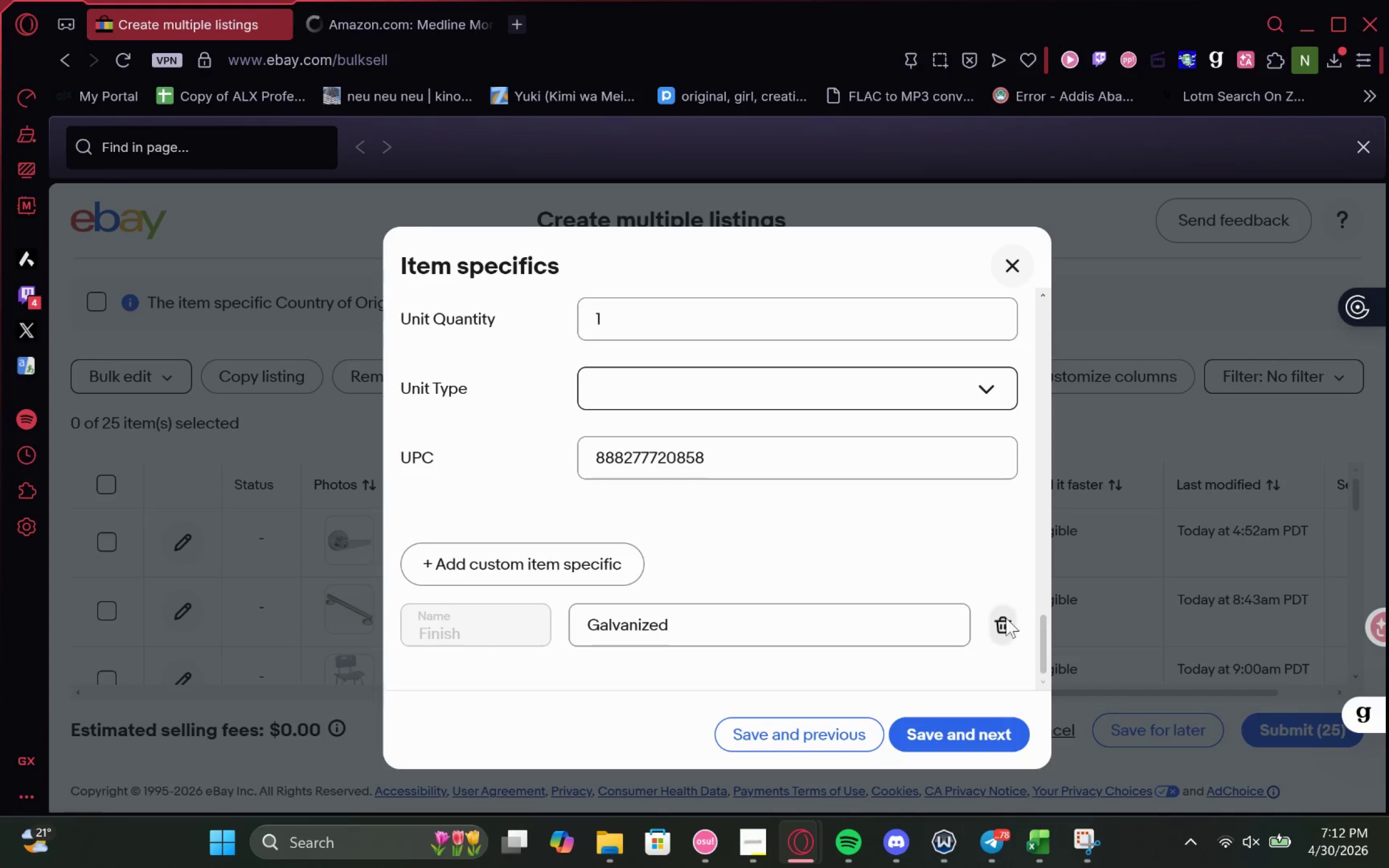 
triple_click([1005, 628])
 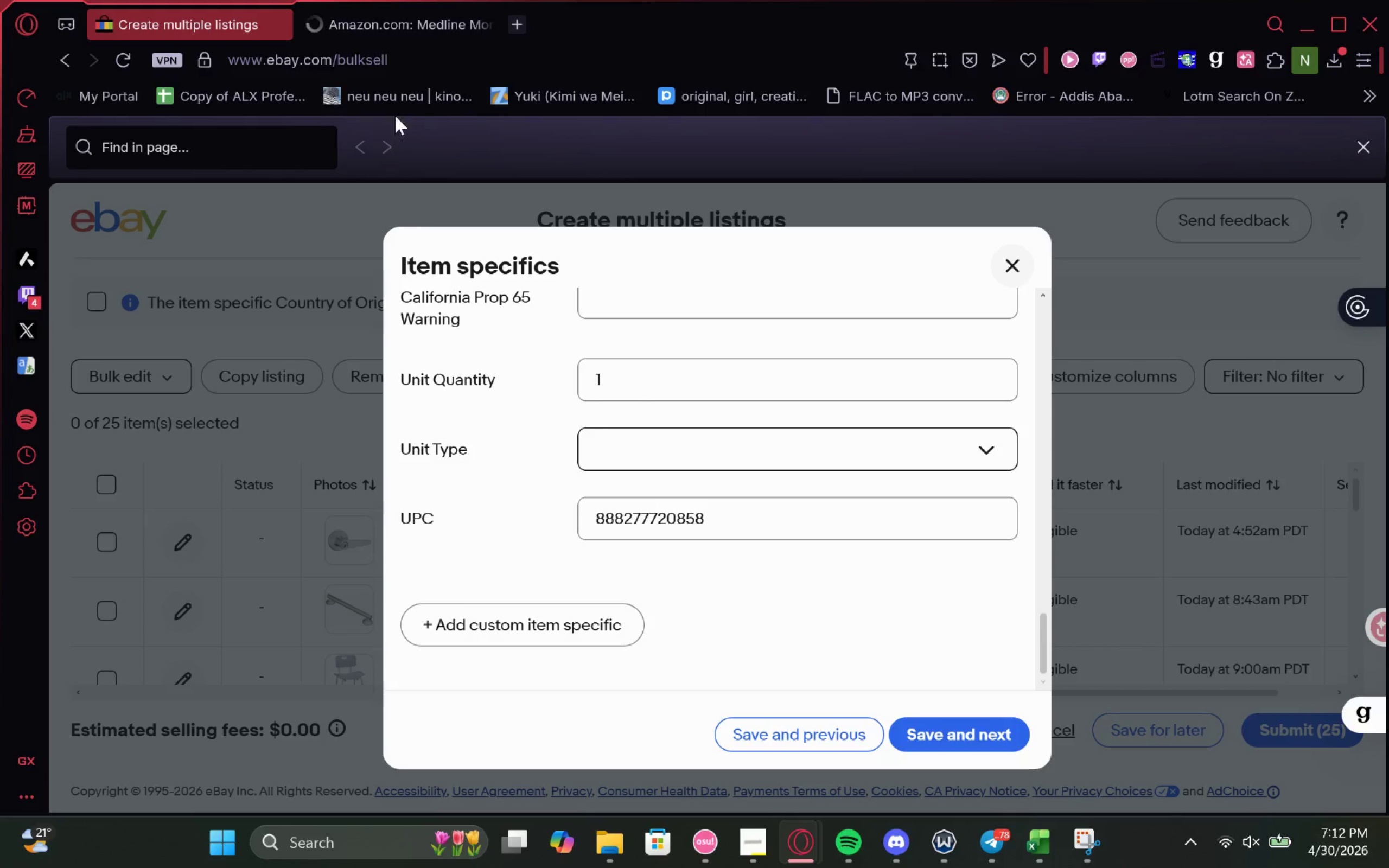 
left_click([392, 30])
 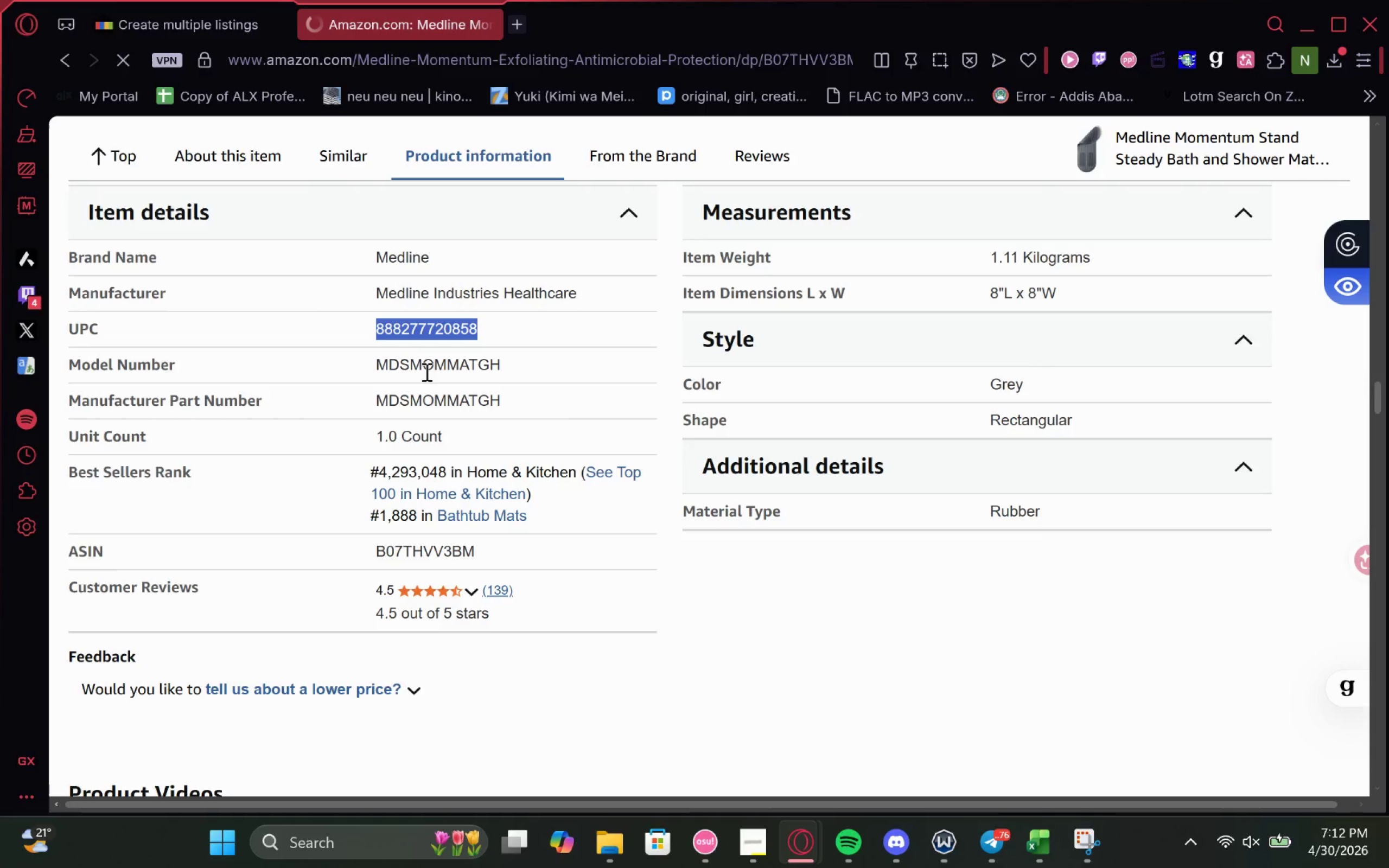 
double_click([425, 367])
 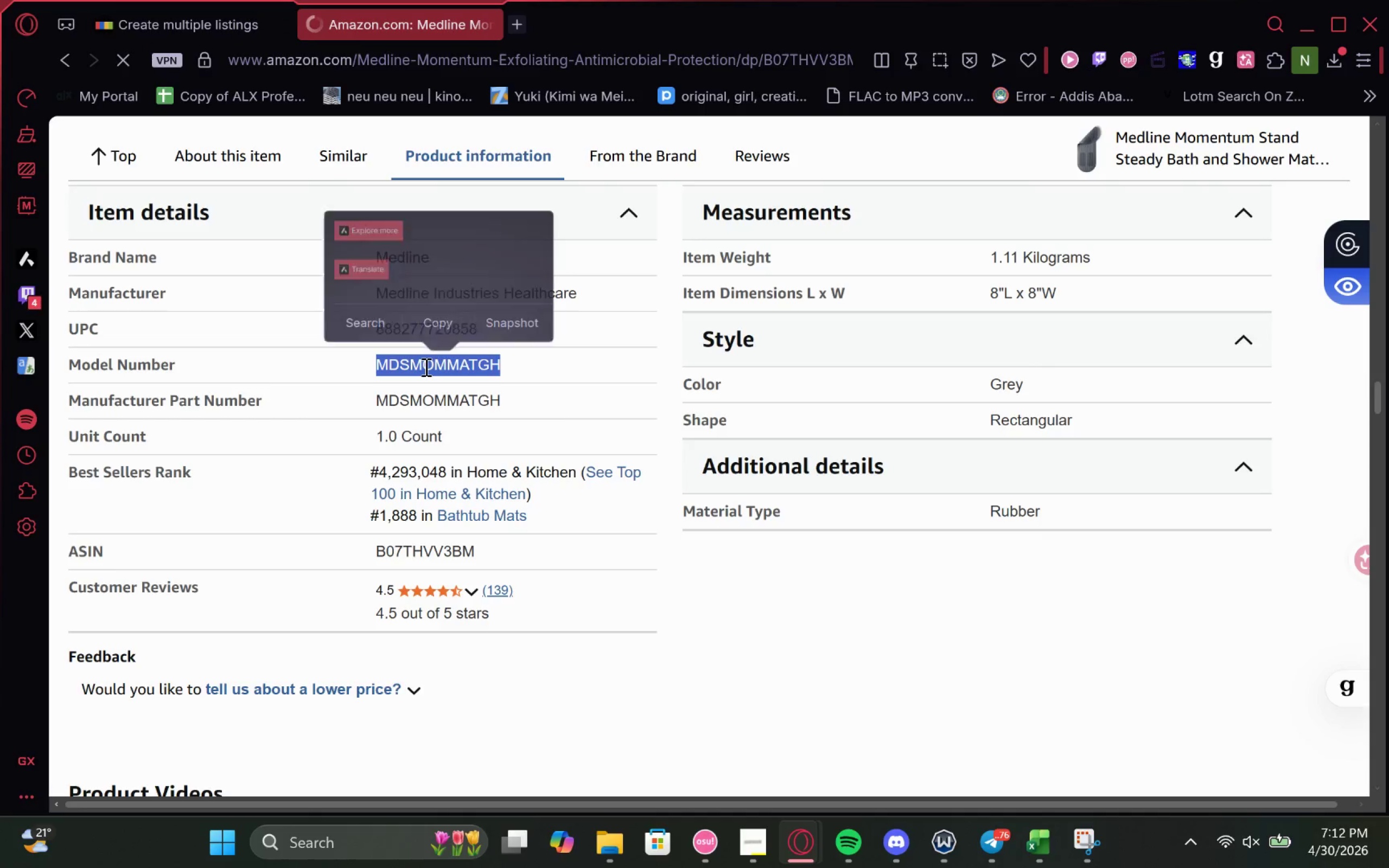 
key(Control+C)
 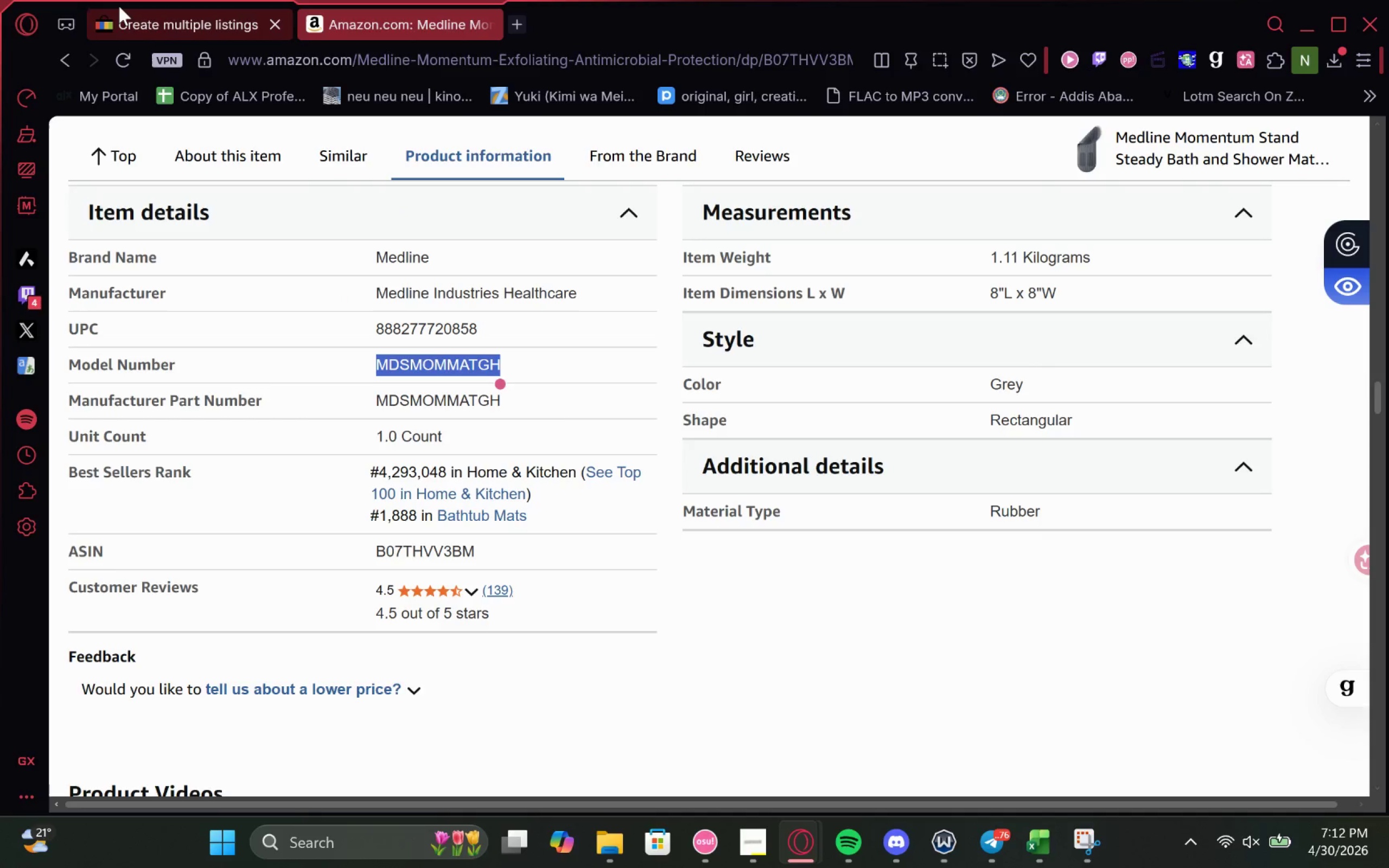 
left_click([119, 6])
 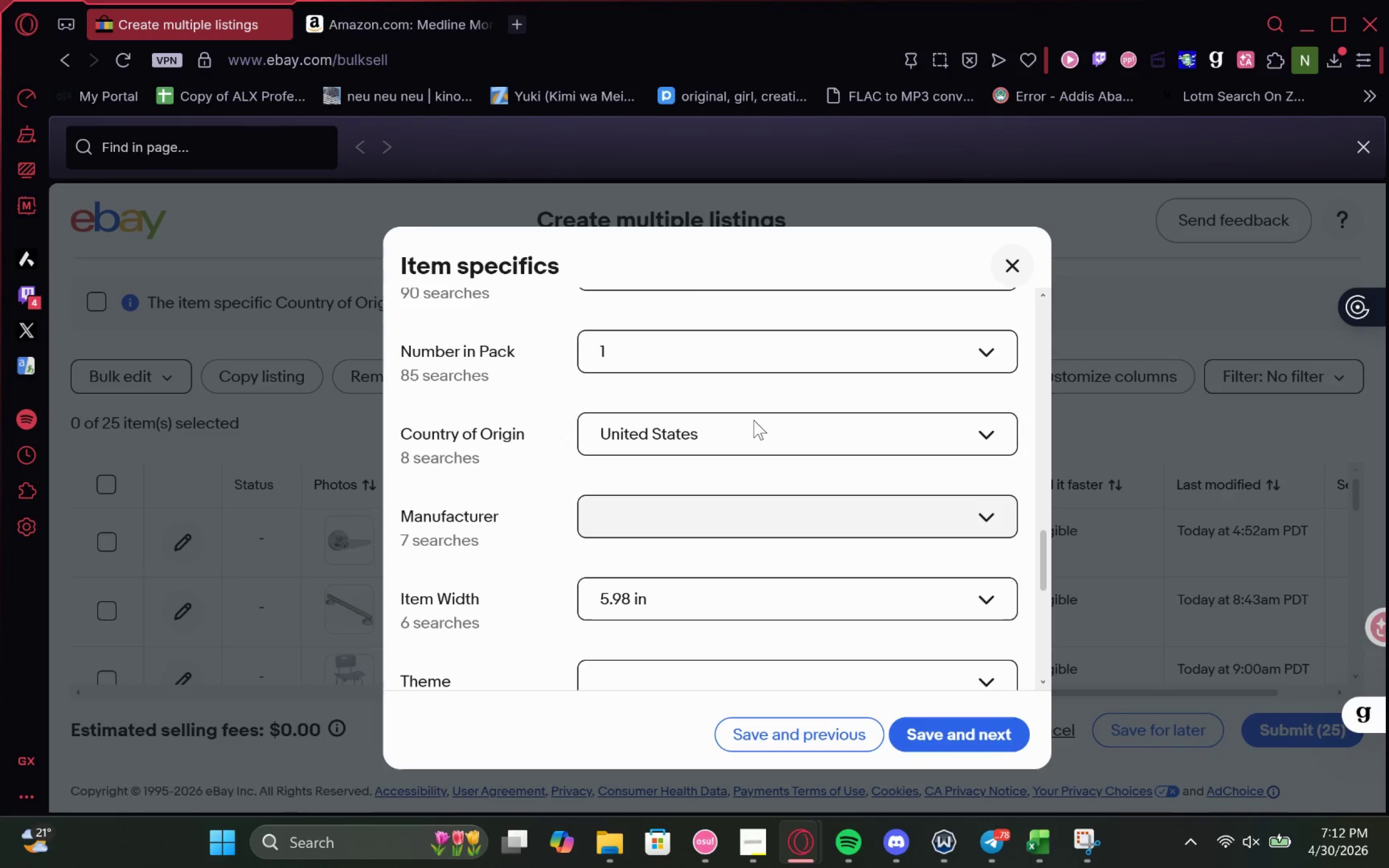 
left_click([688, 512])
 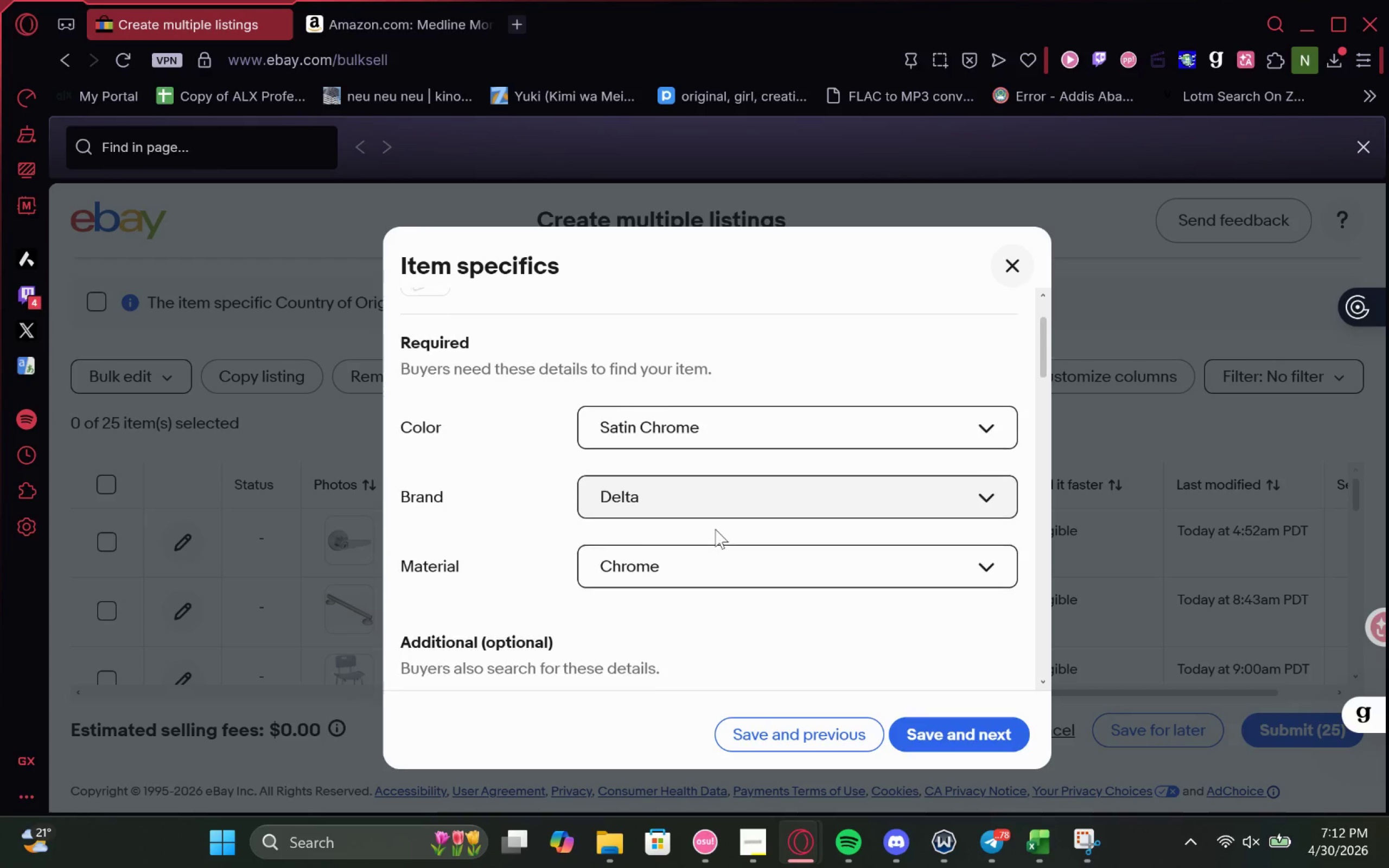 
wait(7.77)
 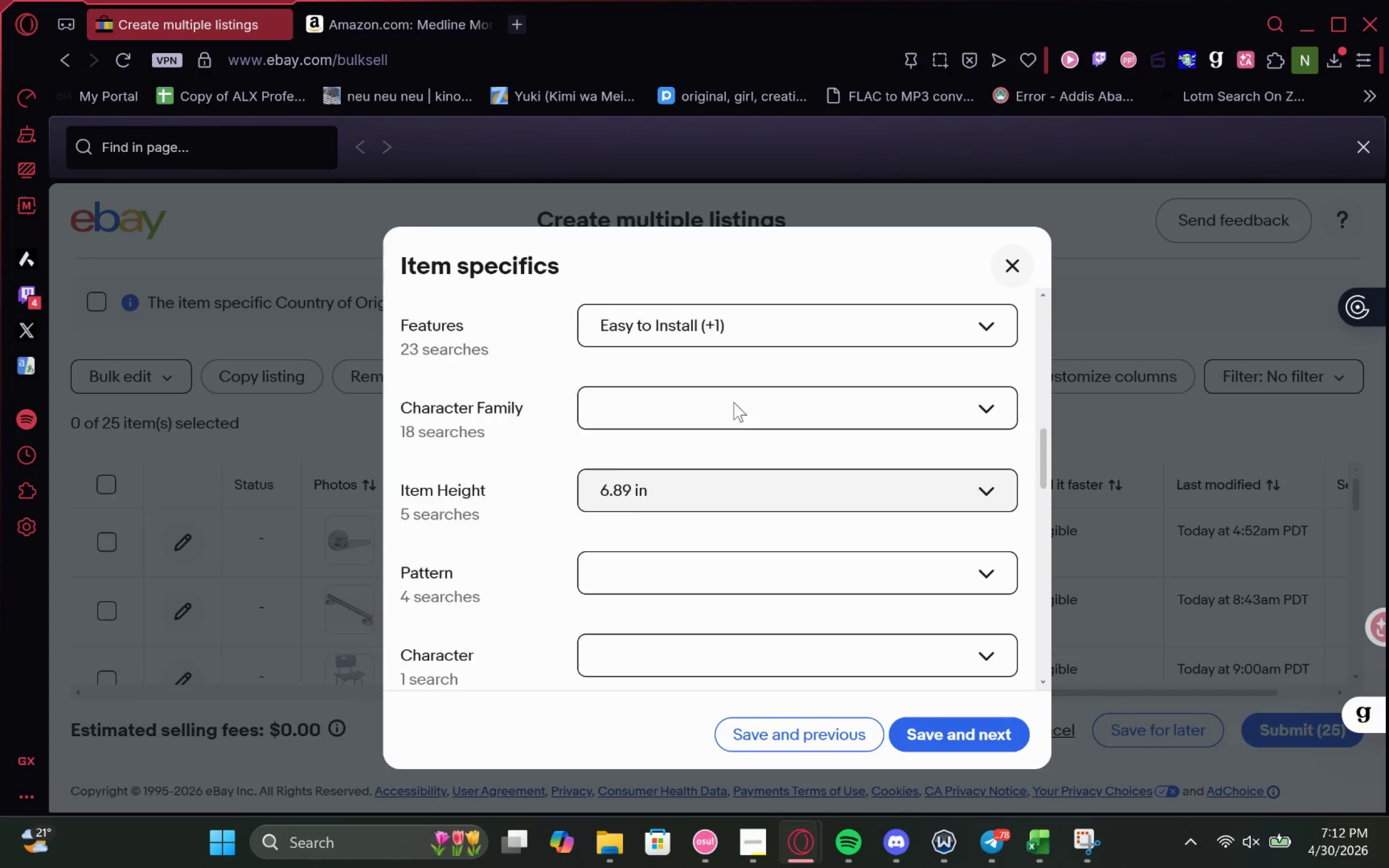 
left_click([743, 485])
 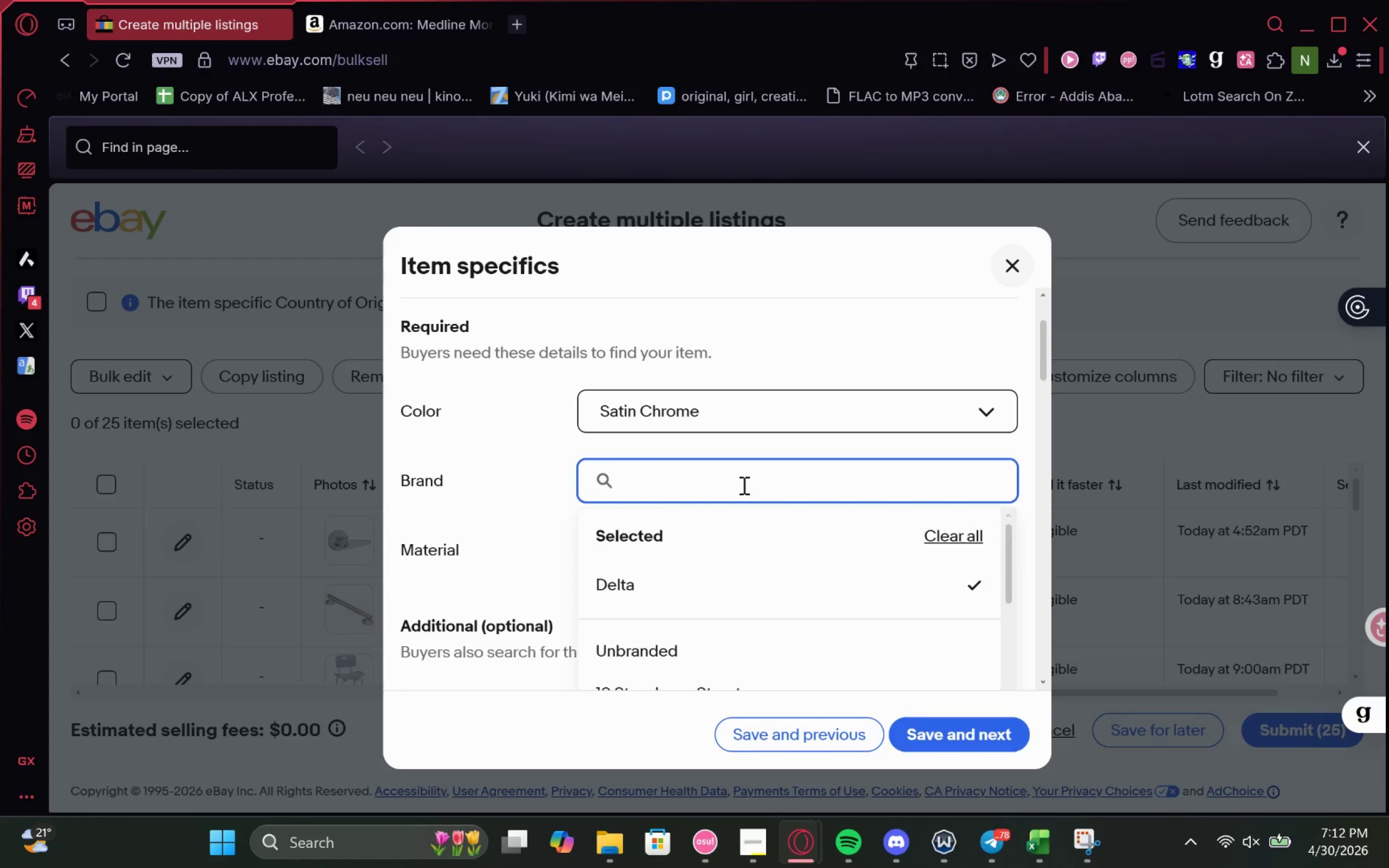 
type(medli)
 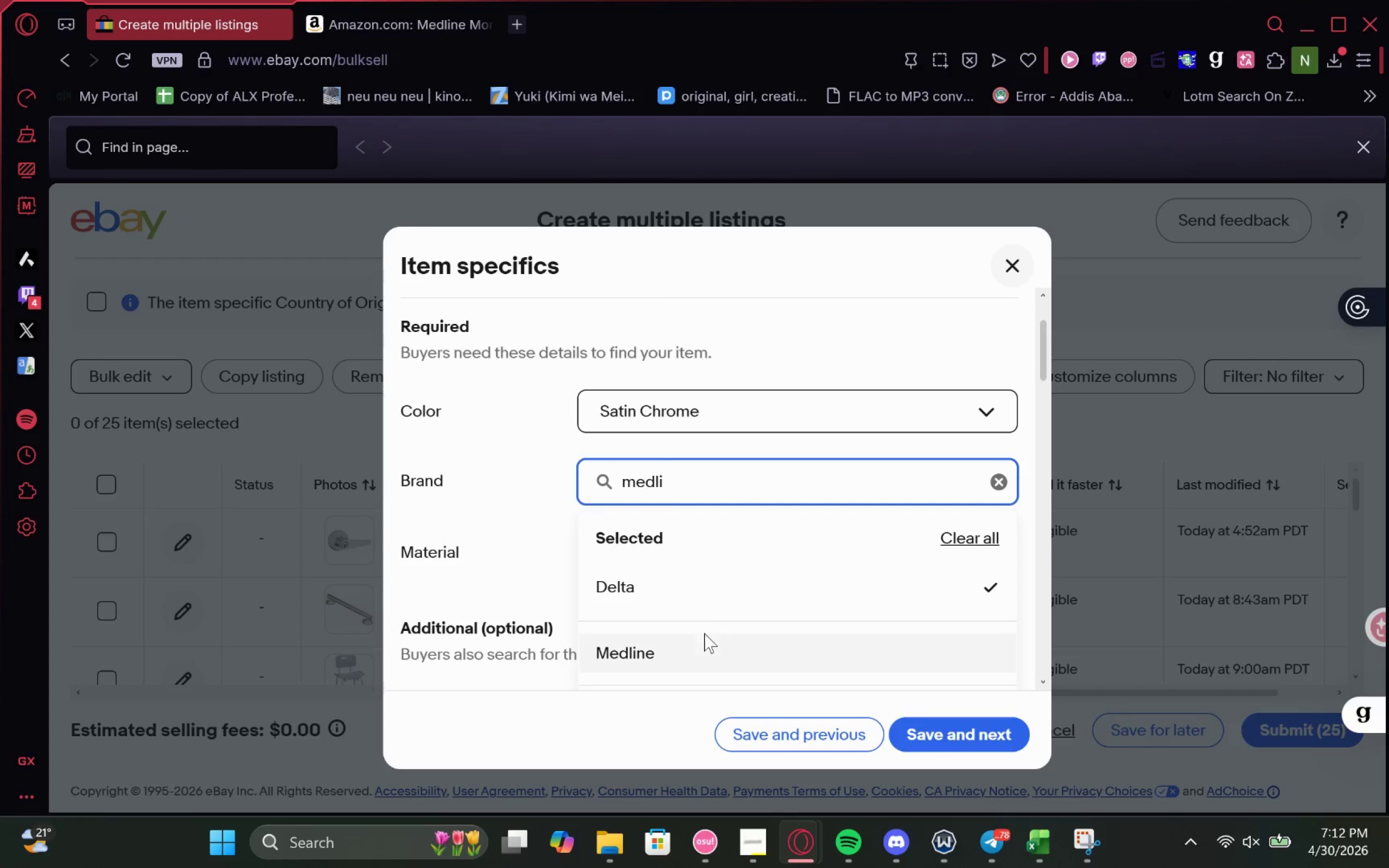 
left_click([704, 638])
 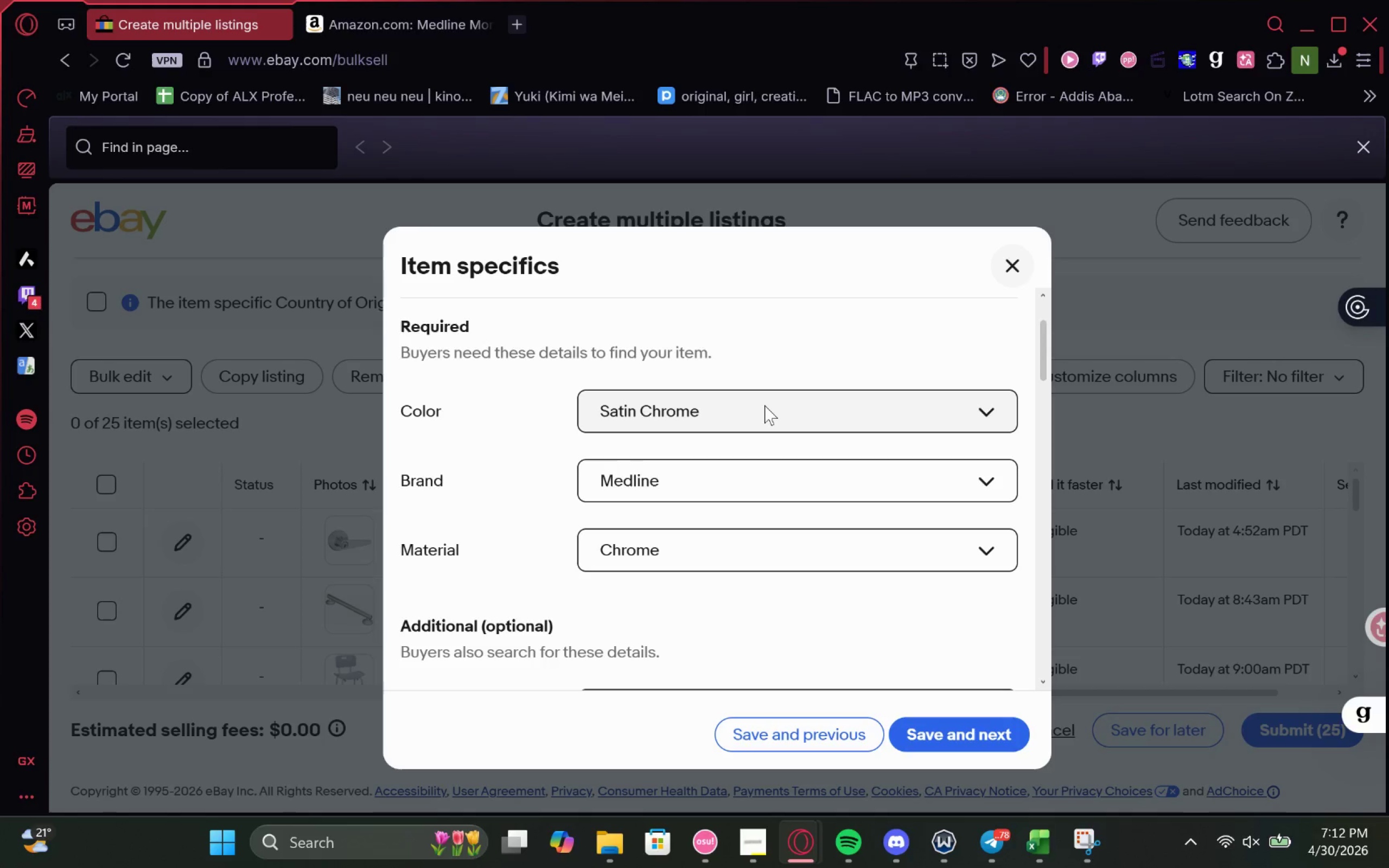 
left_click([764, 405])
 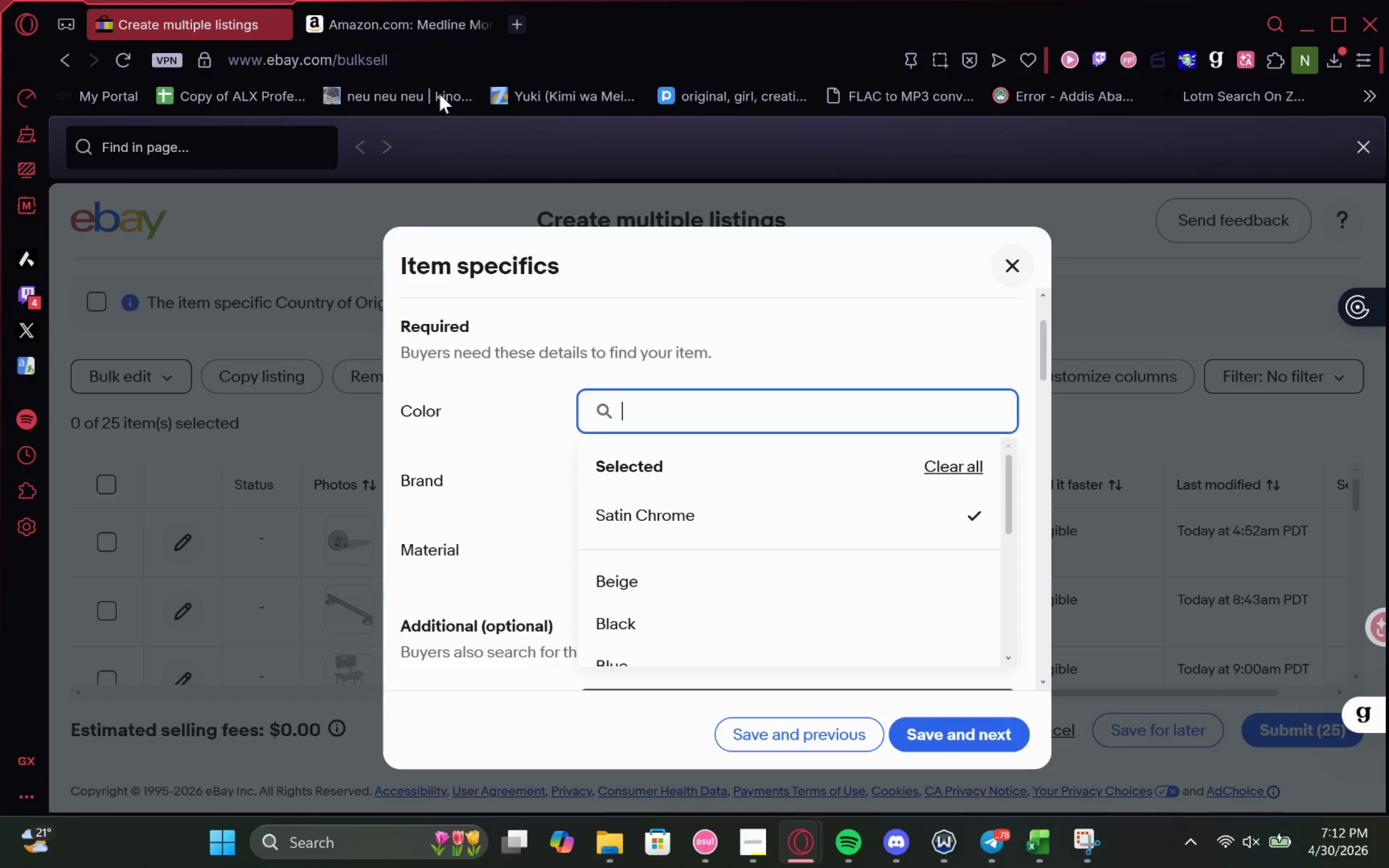 
left_click([402, 33])
 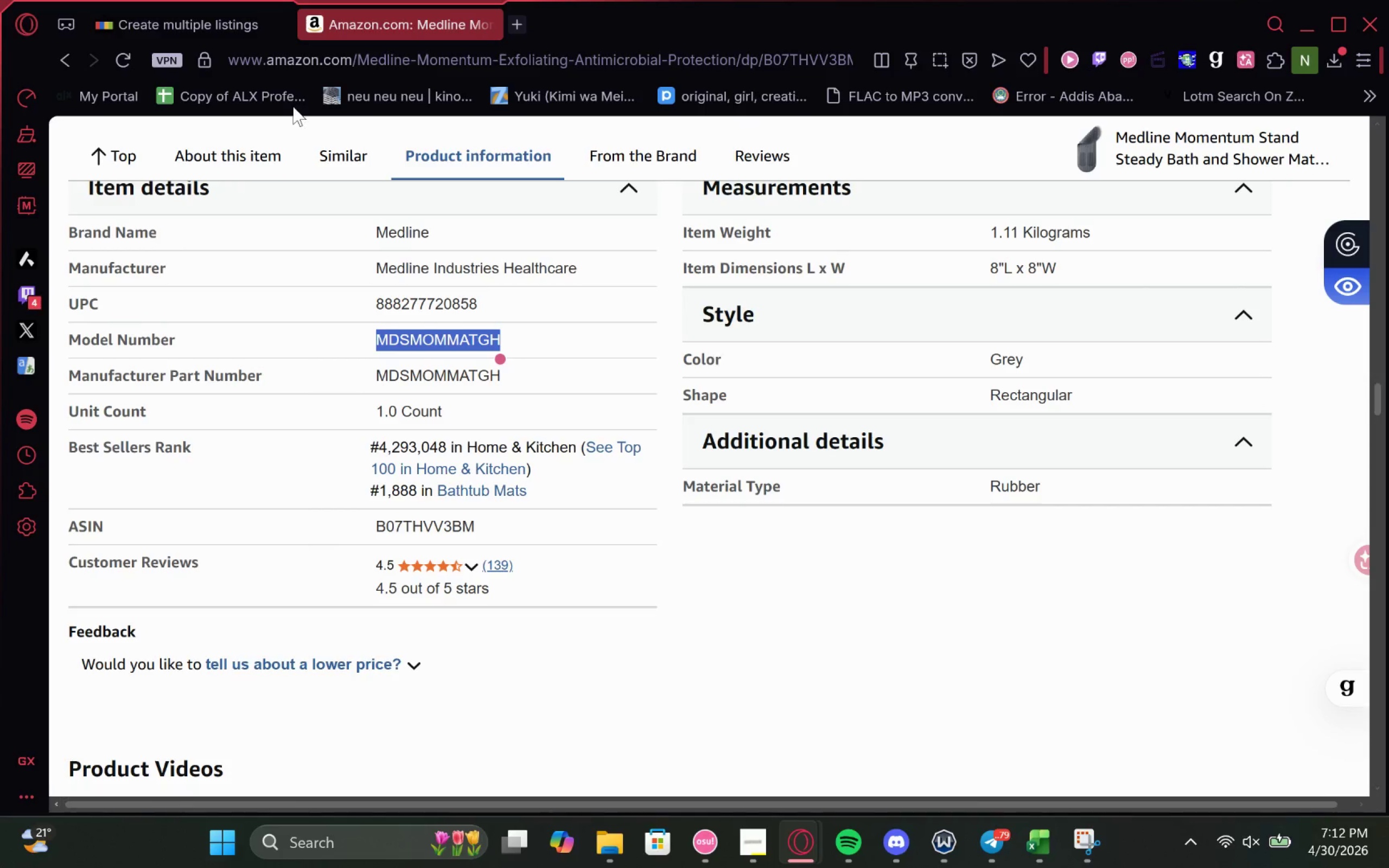 
left_click([142, 16])
 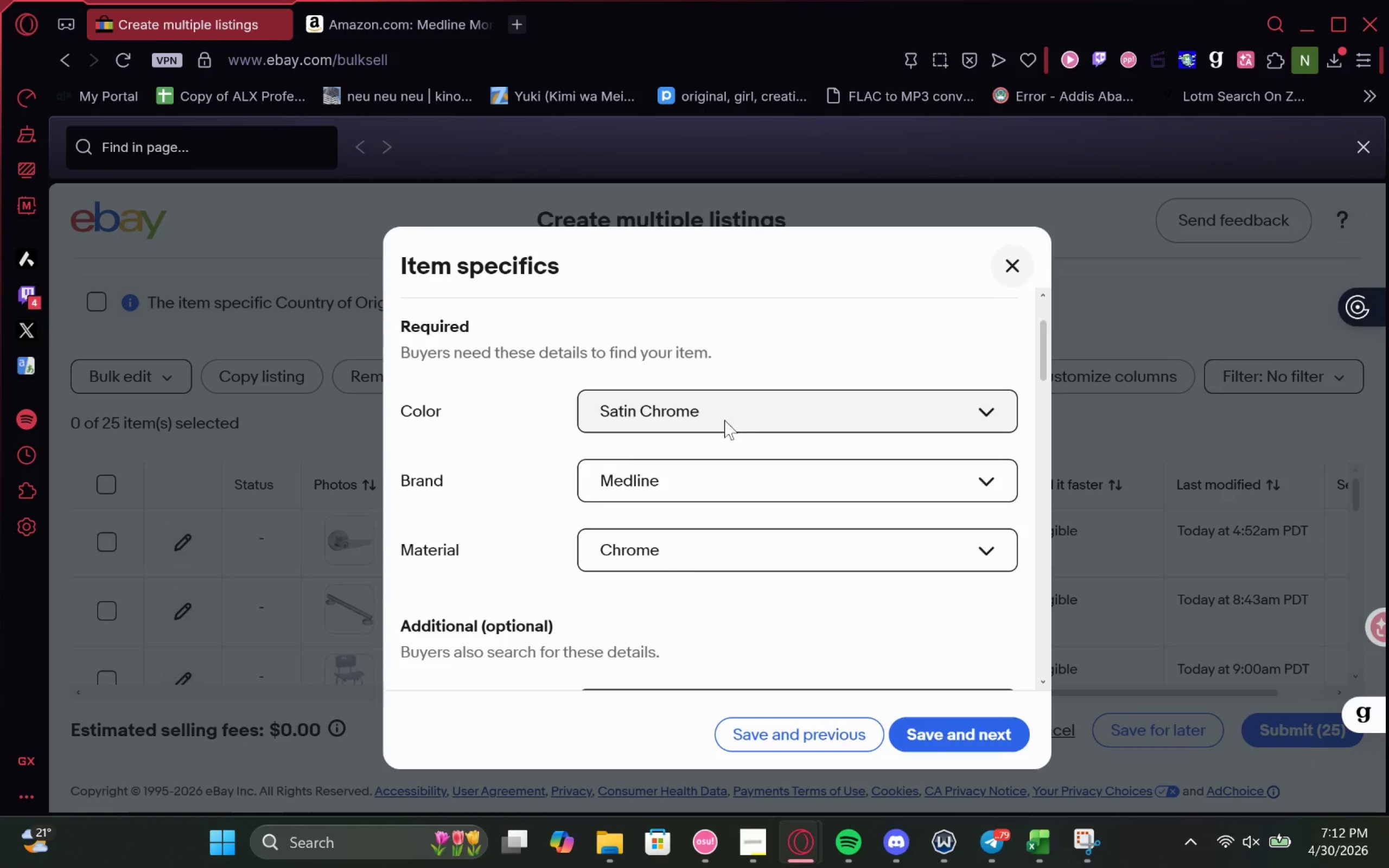 
left_click([737, 408])
 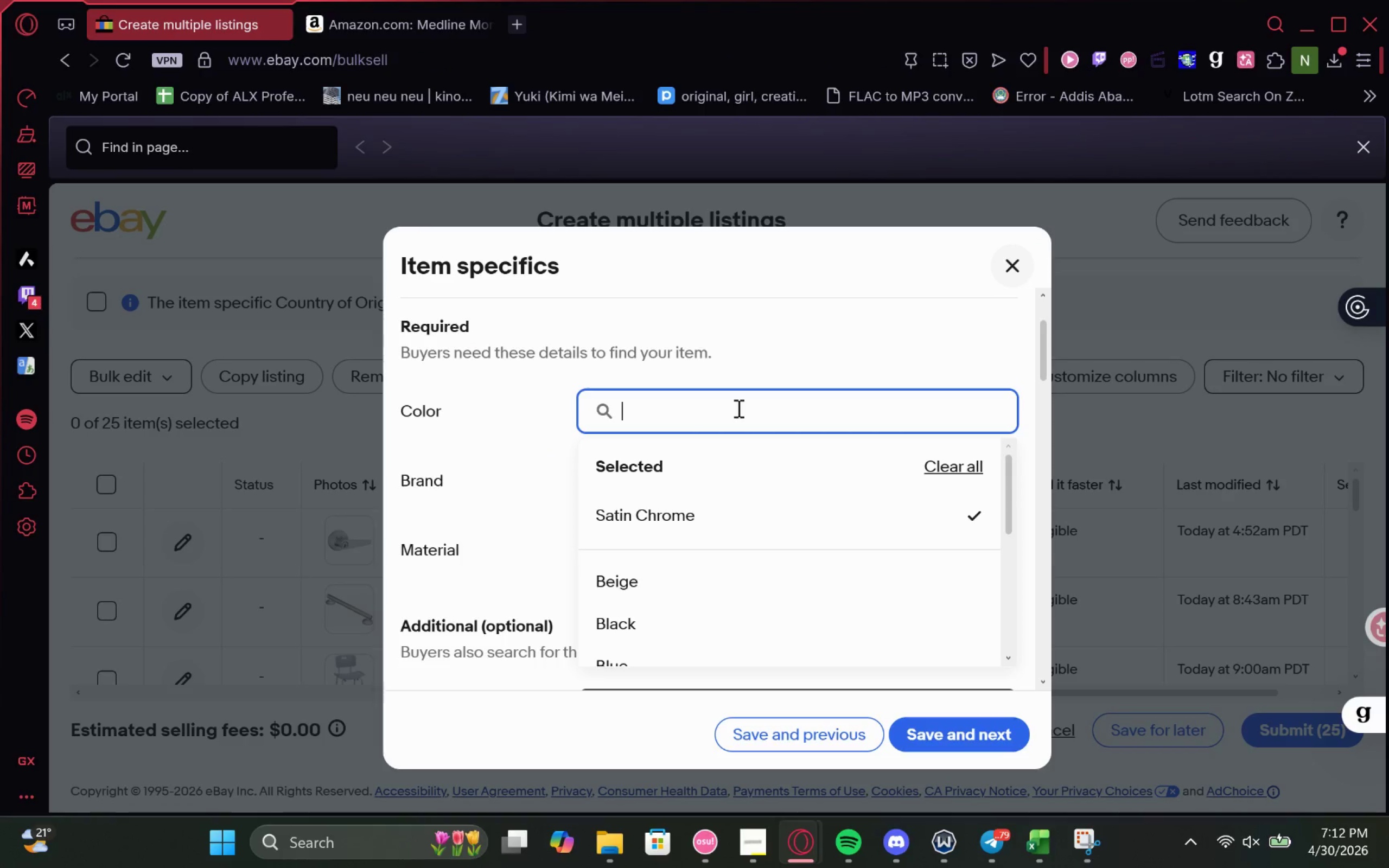 
type(gre)
 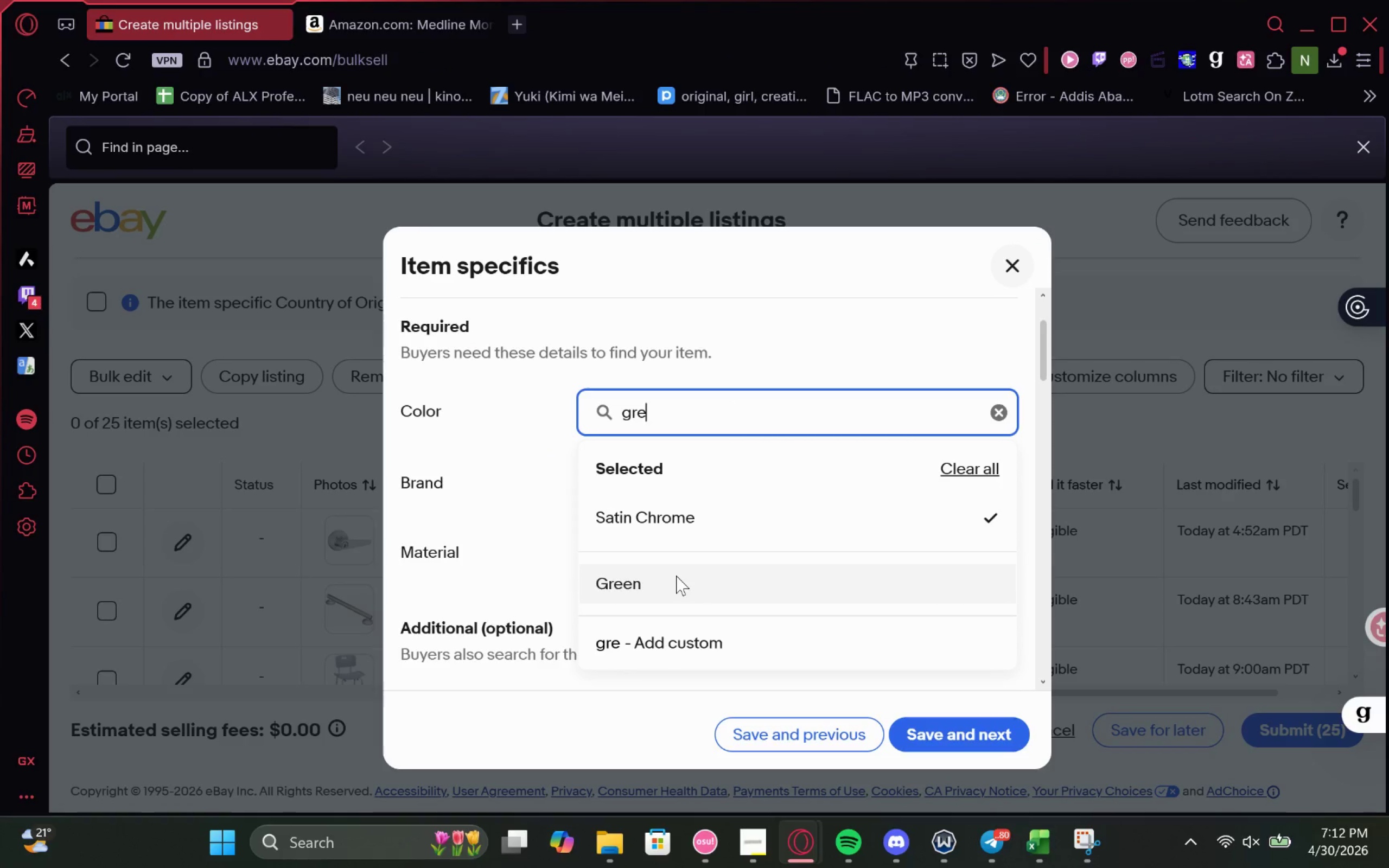 
key(Y)
 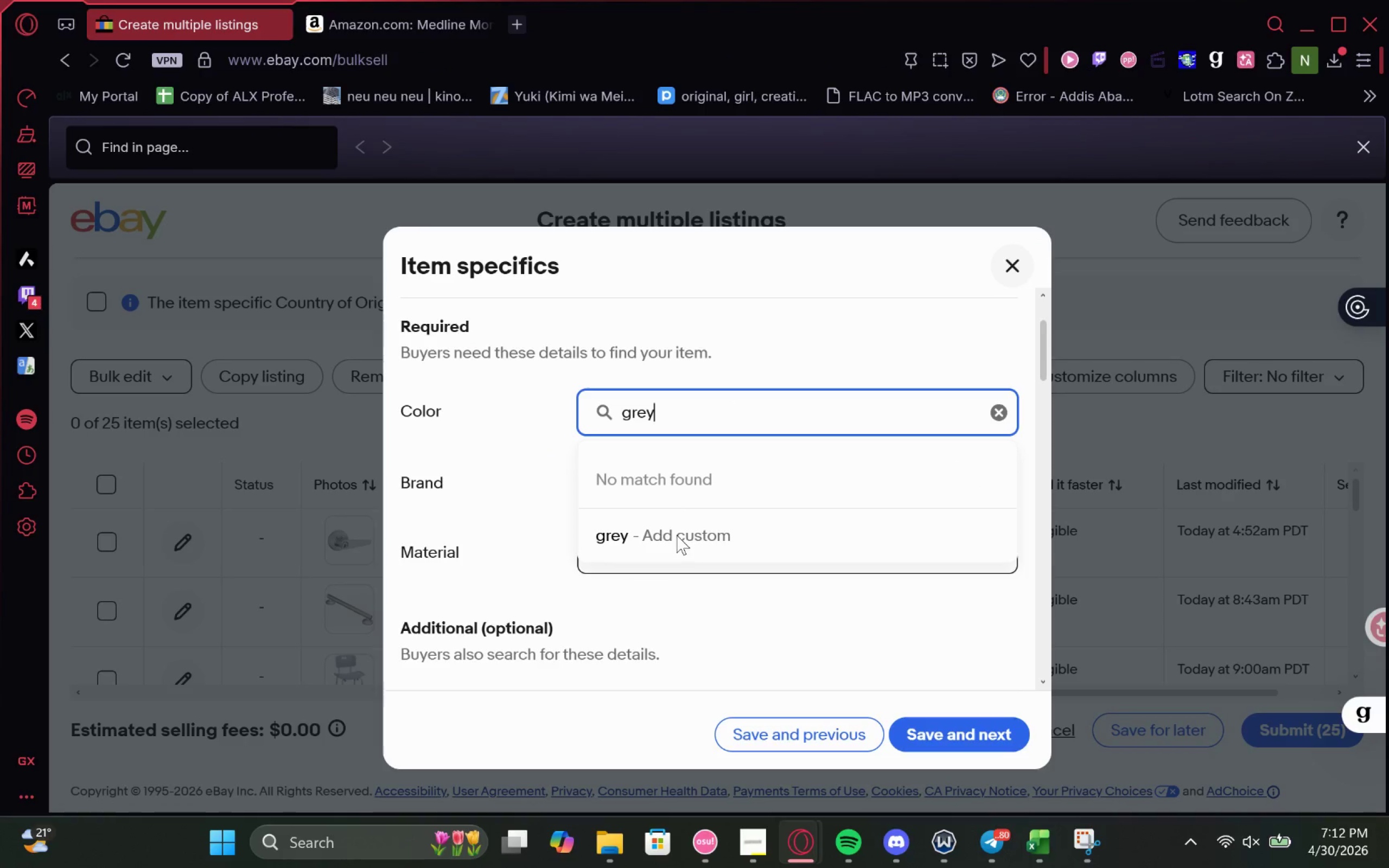 
key(ArrowLeft)
 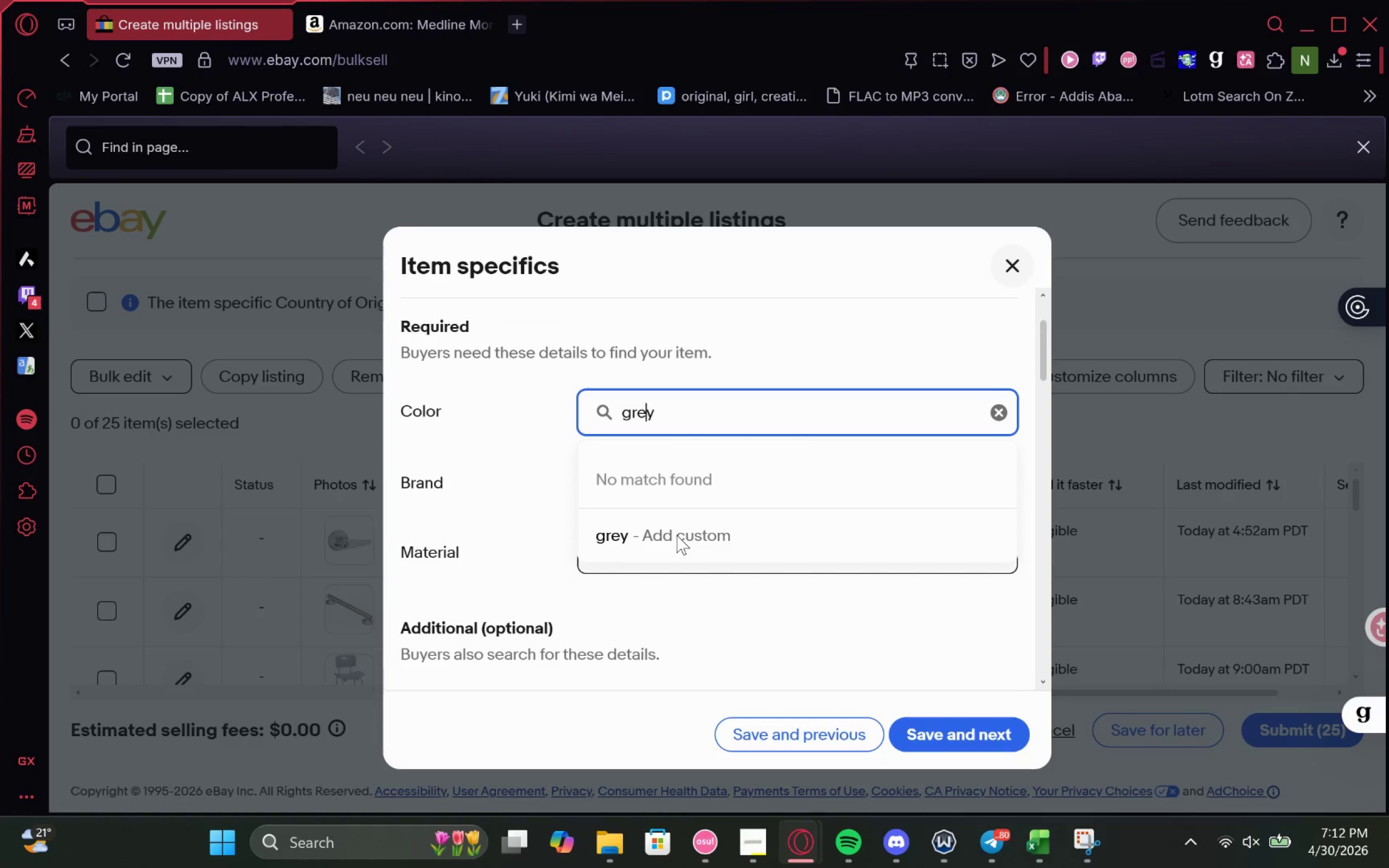 
key(ArrowLeft)
 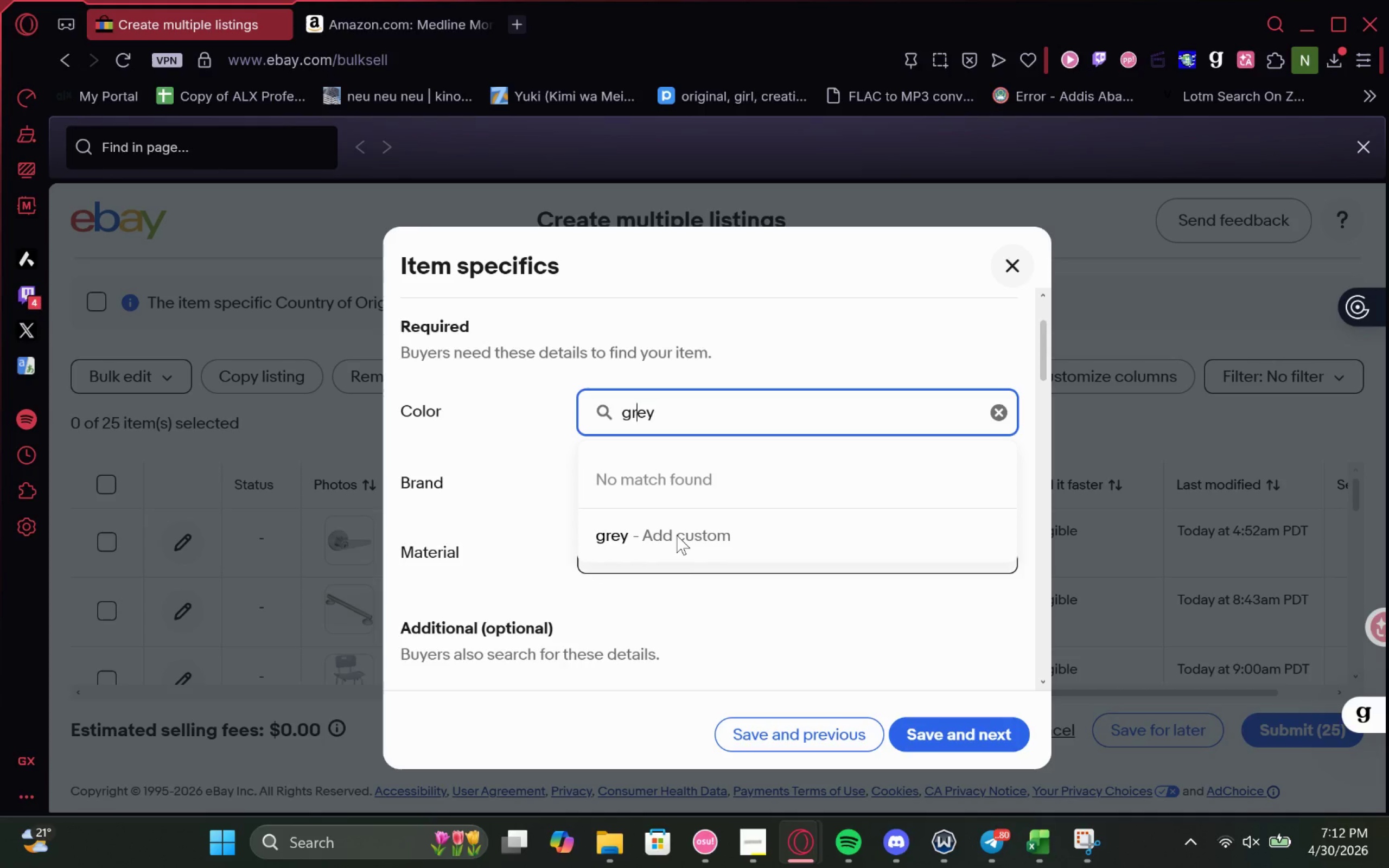 
key(ArrowLeft)
 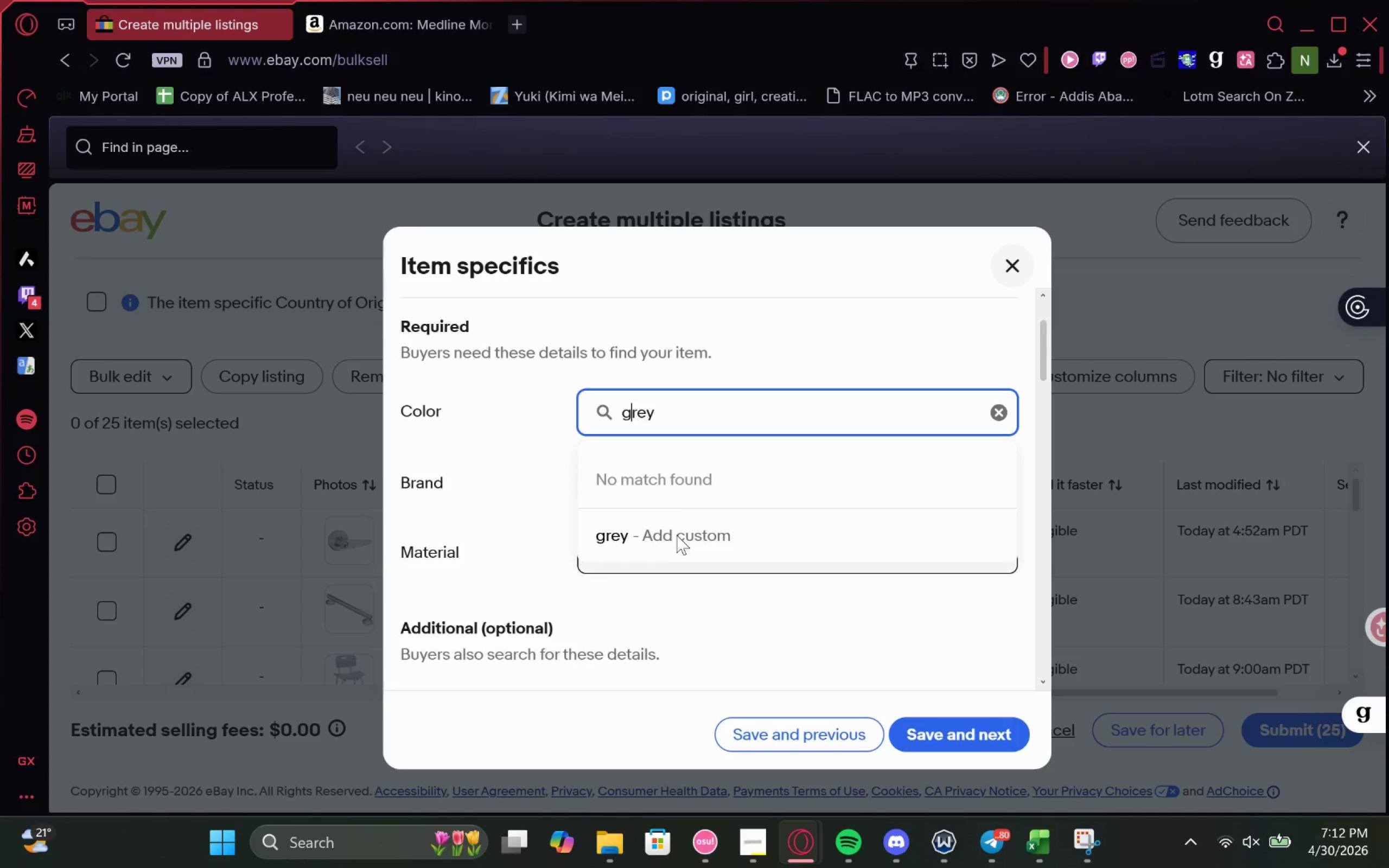 
key(Backspace)
 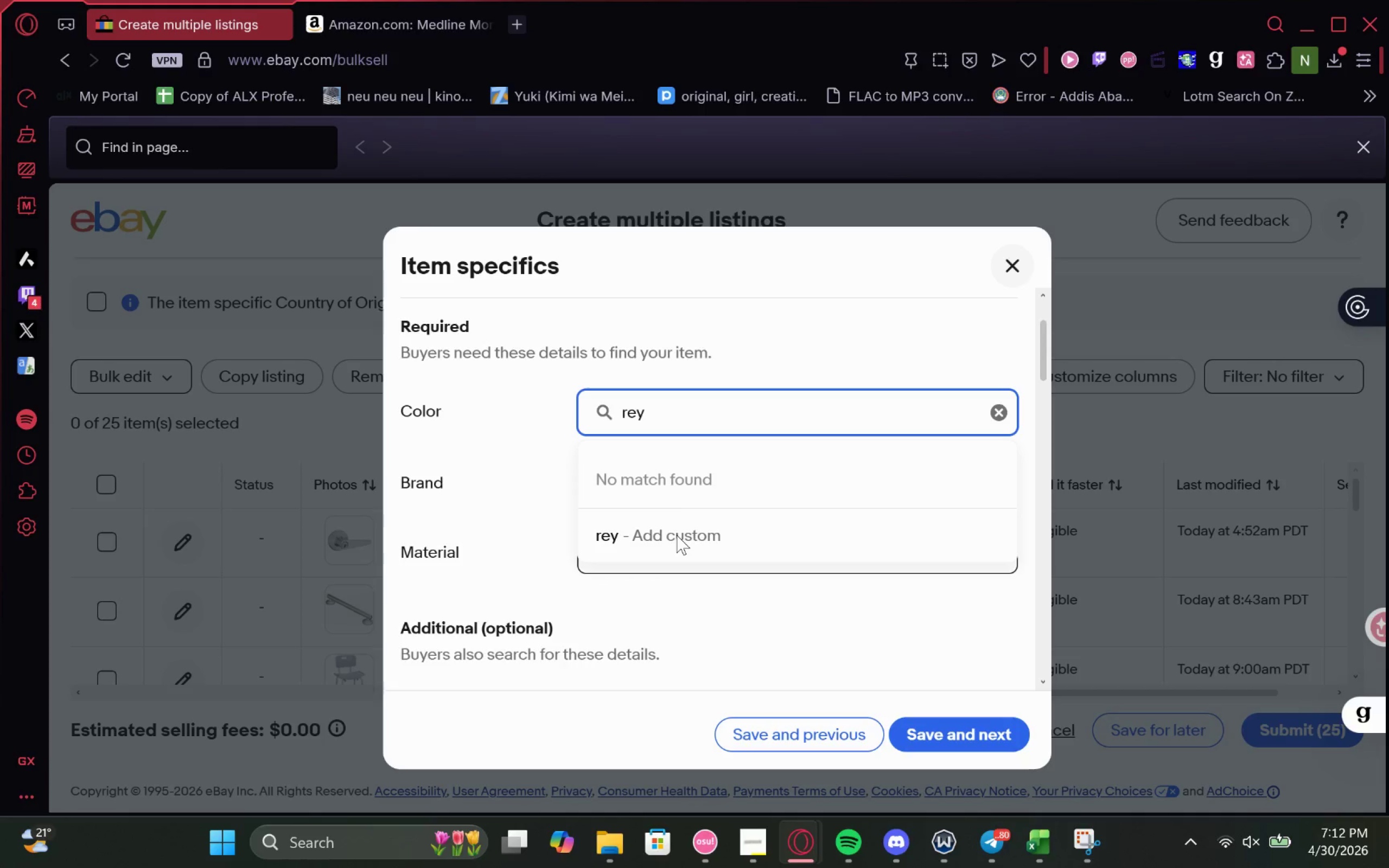 
key(Shift+ShiftLeft)
 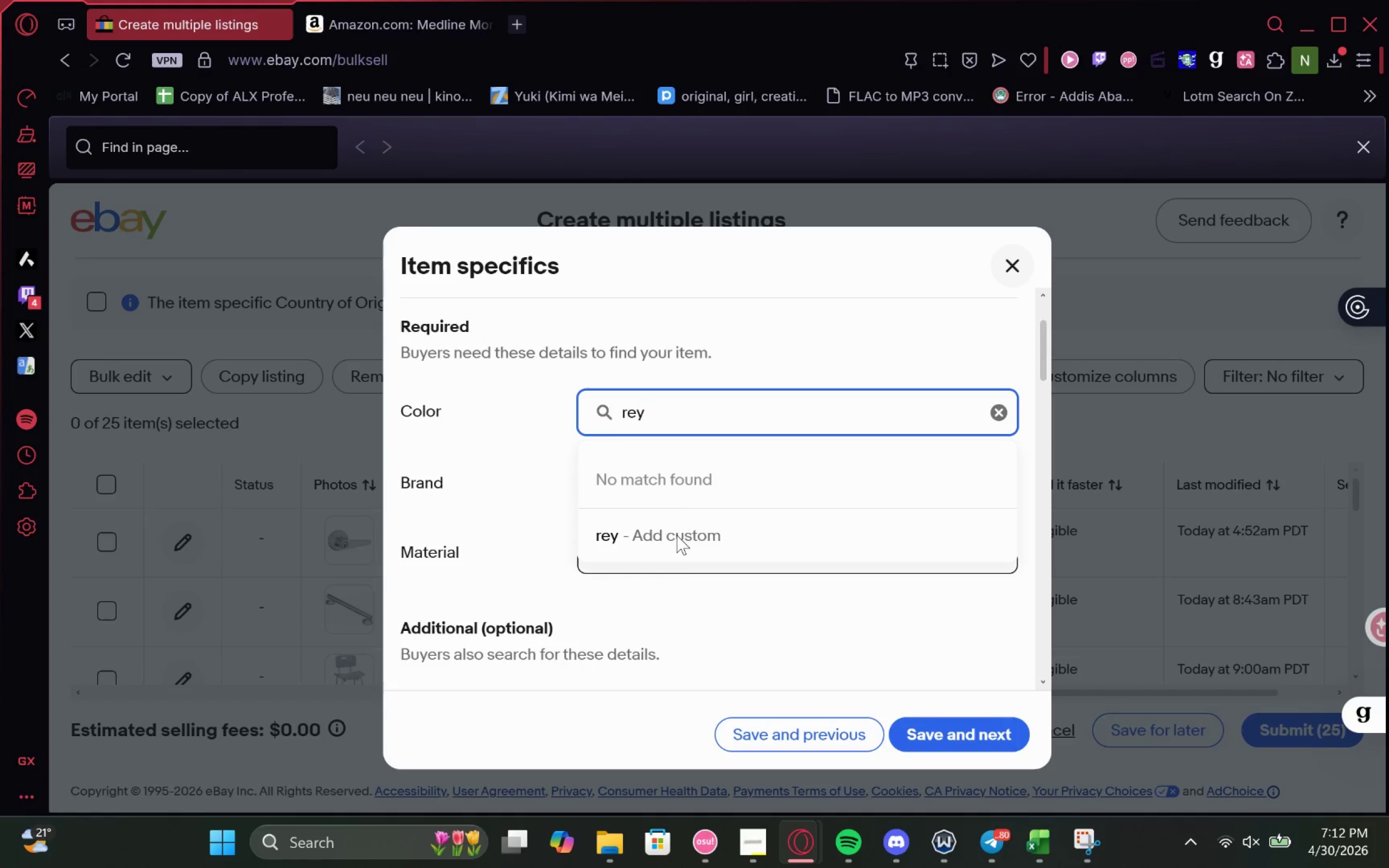 
key(Shift+G)
 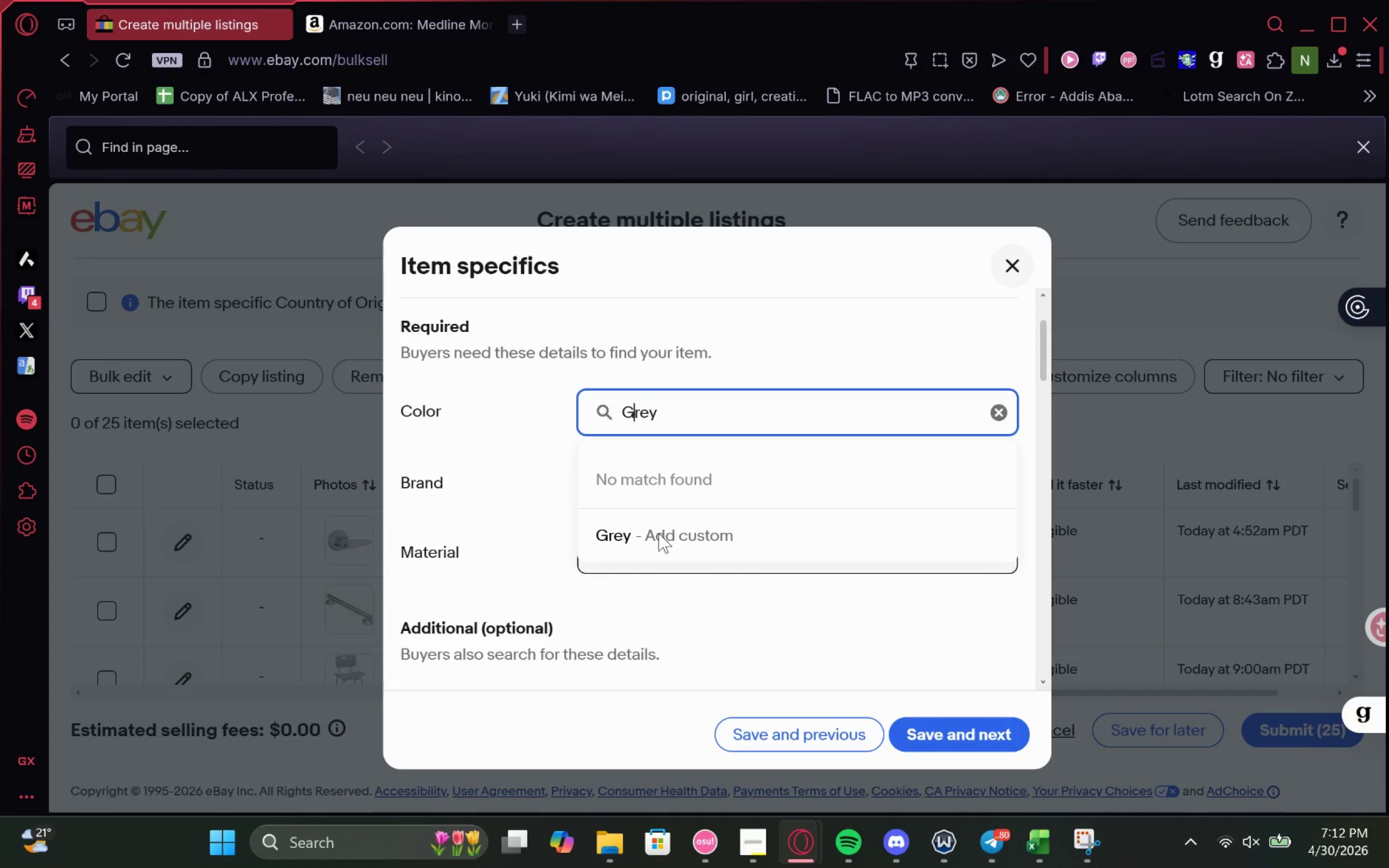 
left_click([659, 533])
 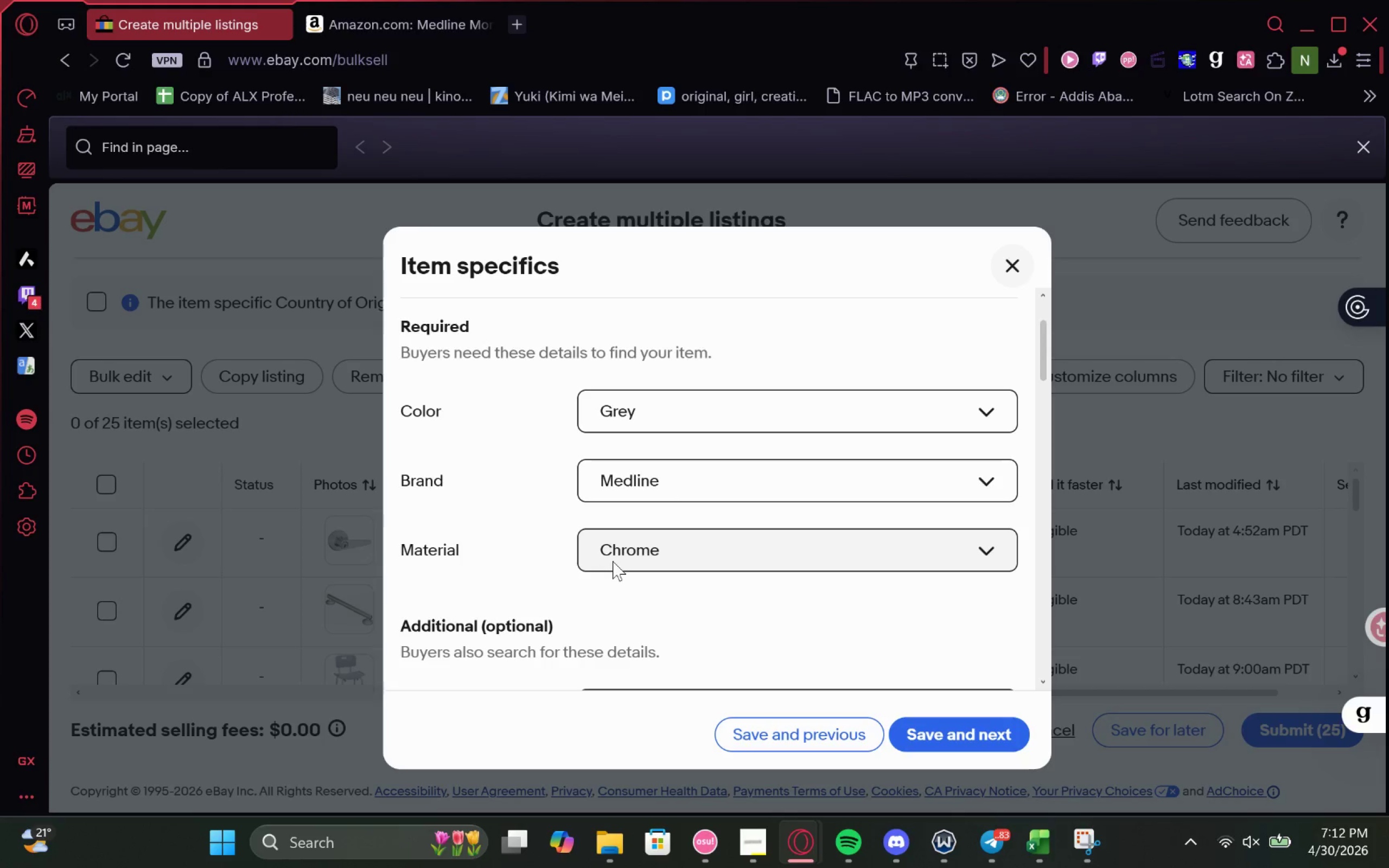 
left_click([613, 561])
 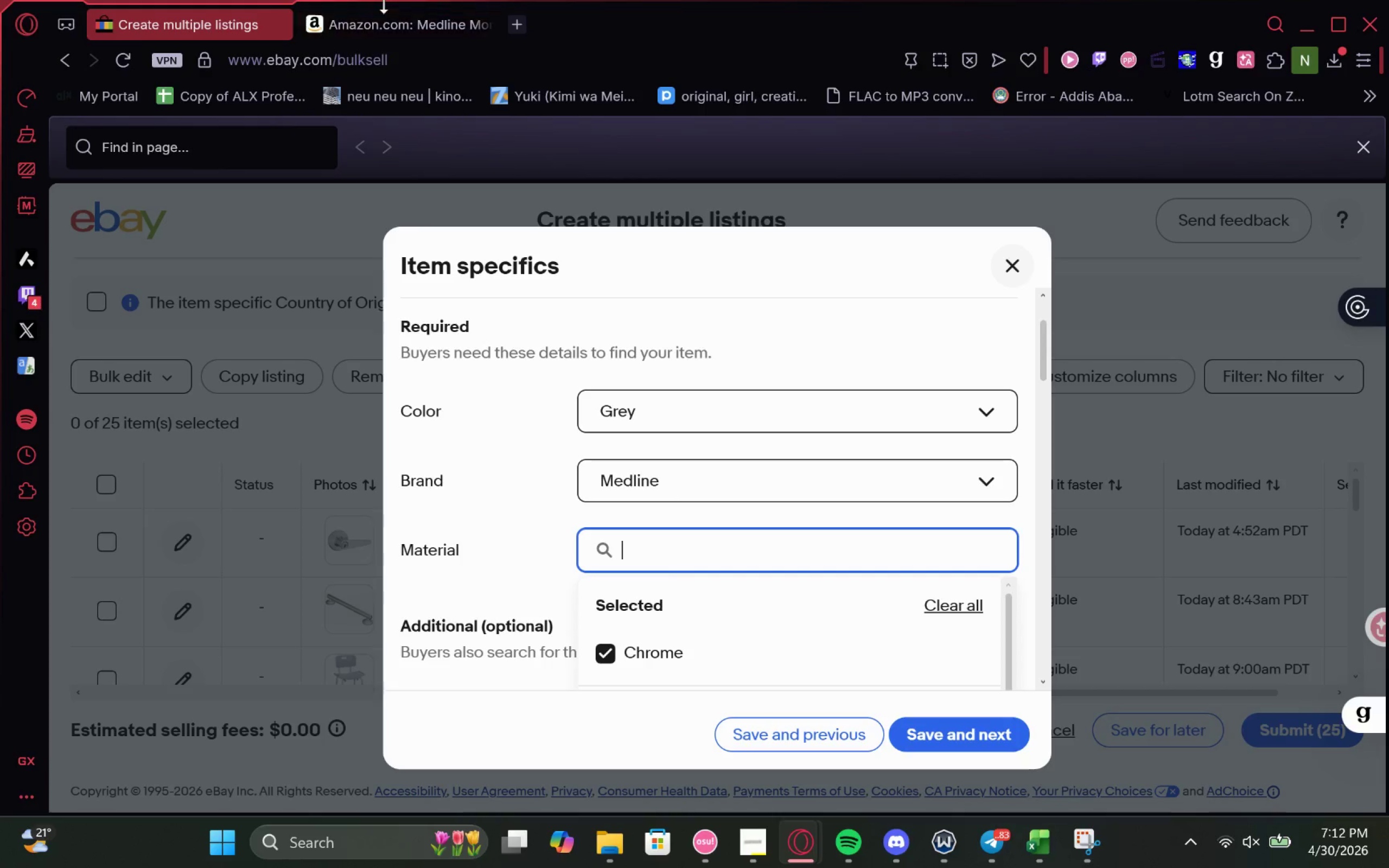 
double_click([381, 15])
 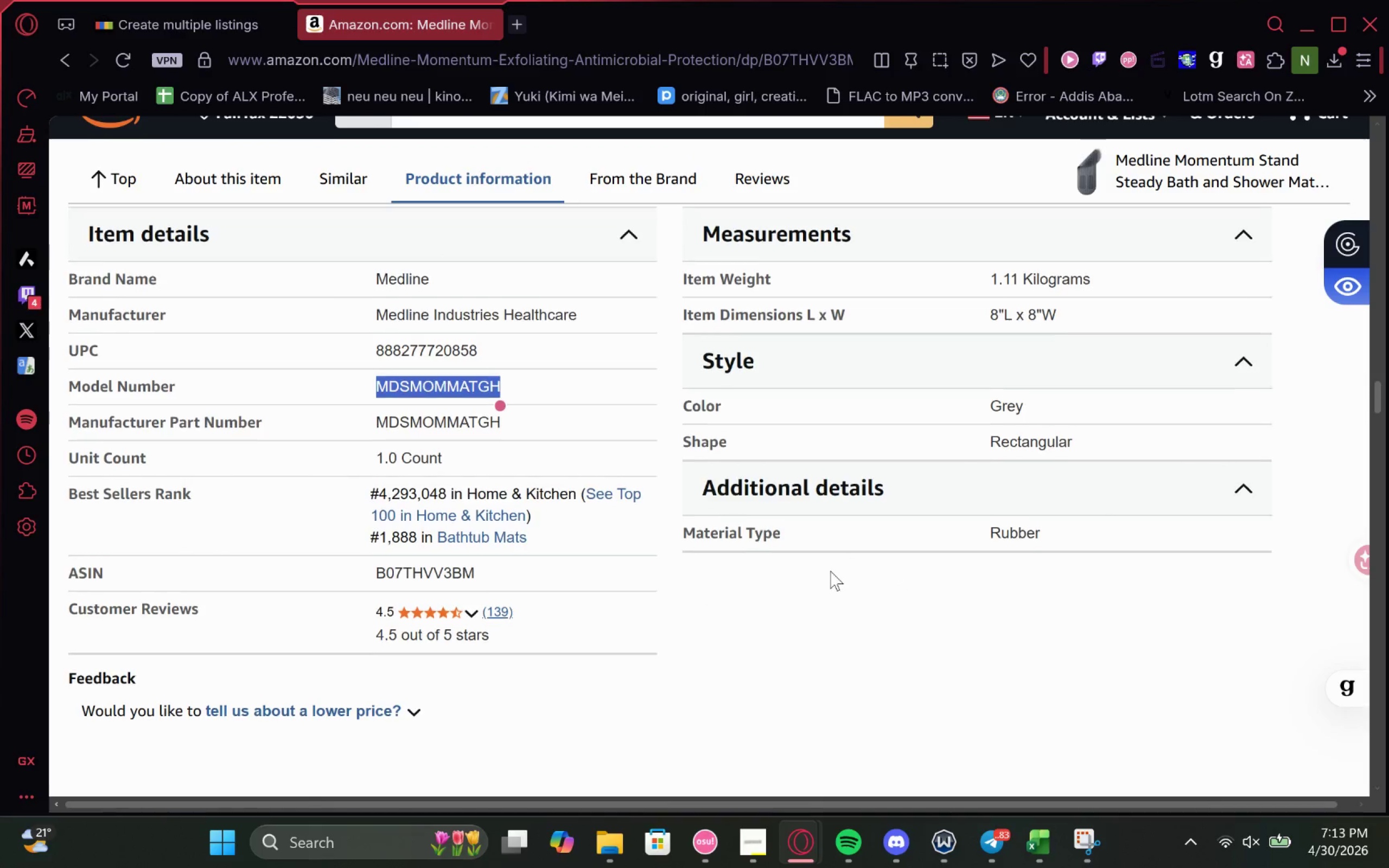 
left_click([109, 25])
 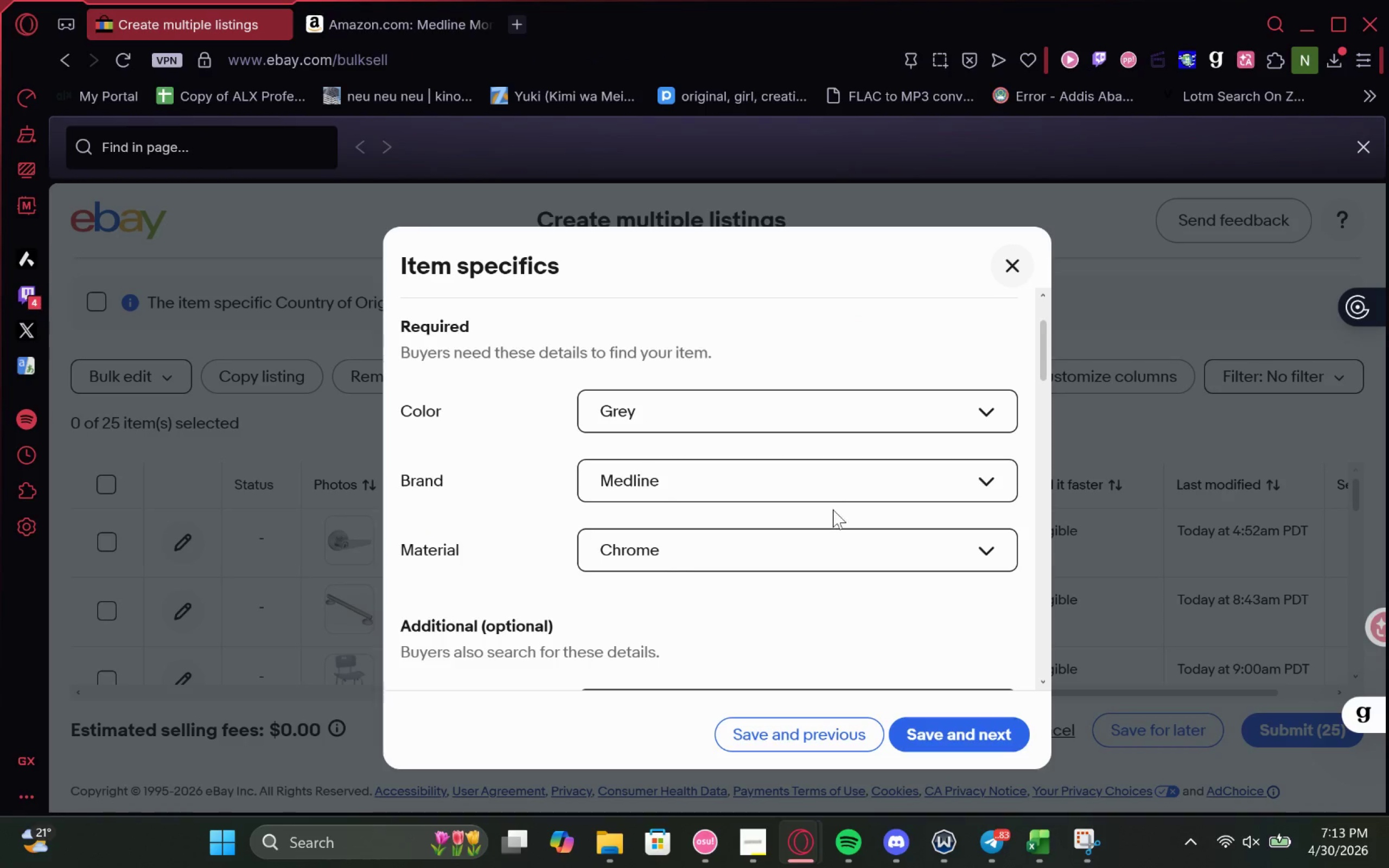 
left_click([806, 537])
 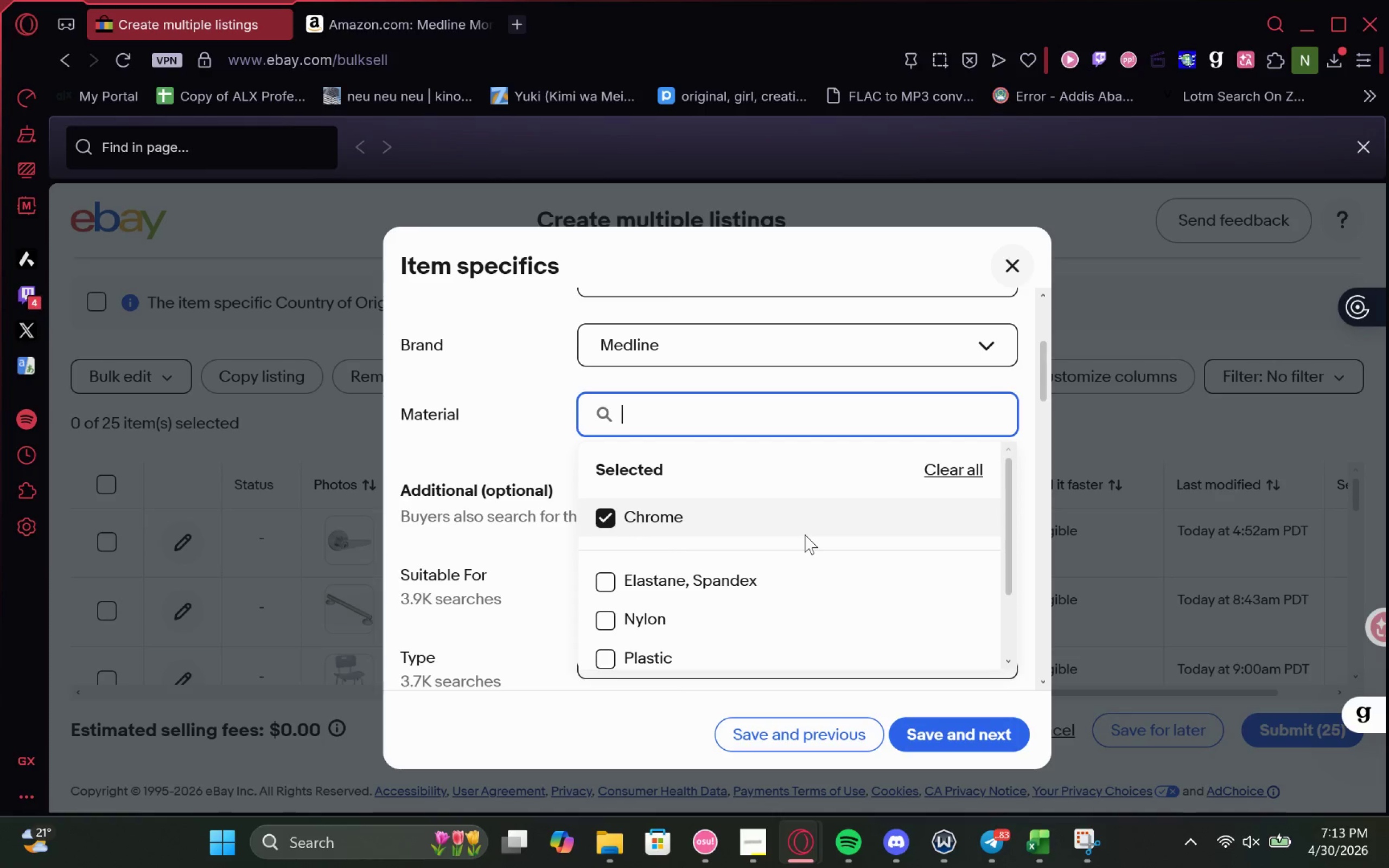 
type(rubb)
 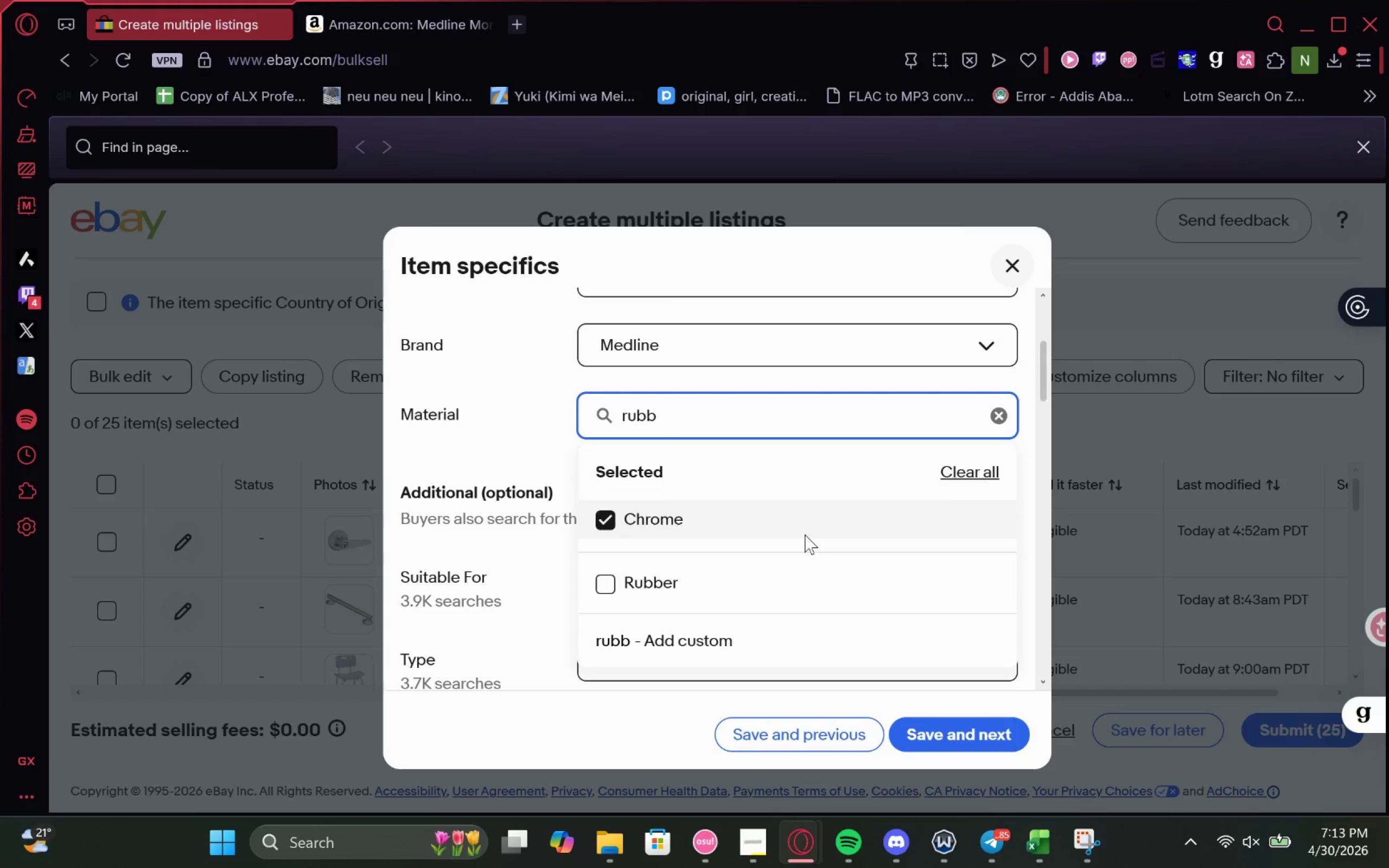 
left_click([690, 582])
 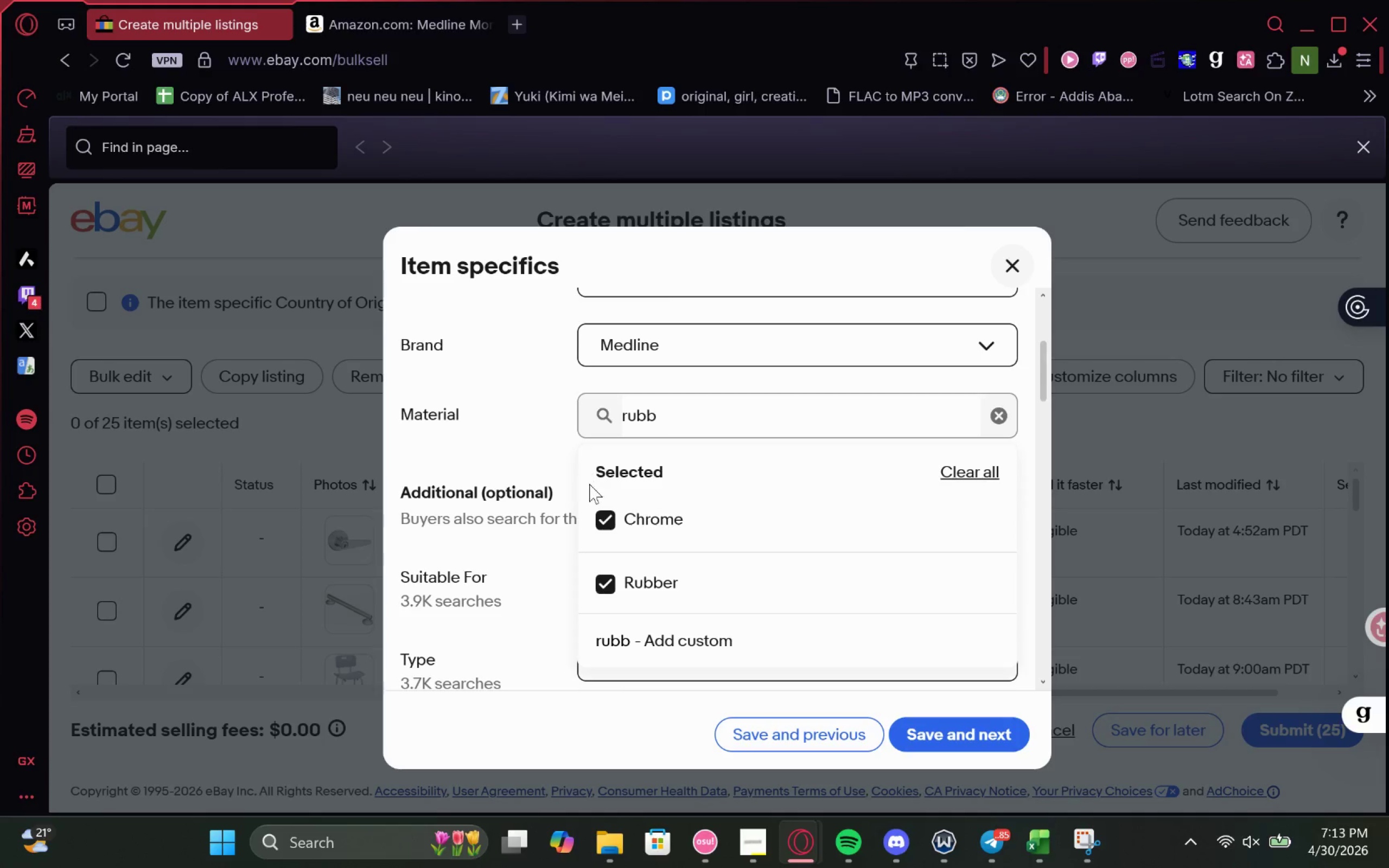 
left_click([598, 511])
 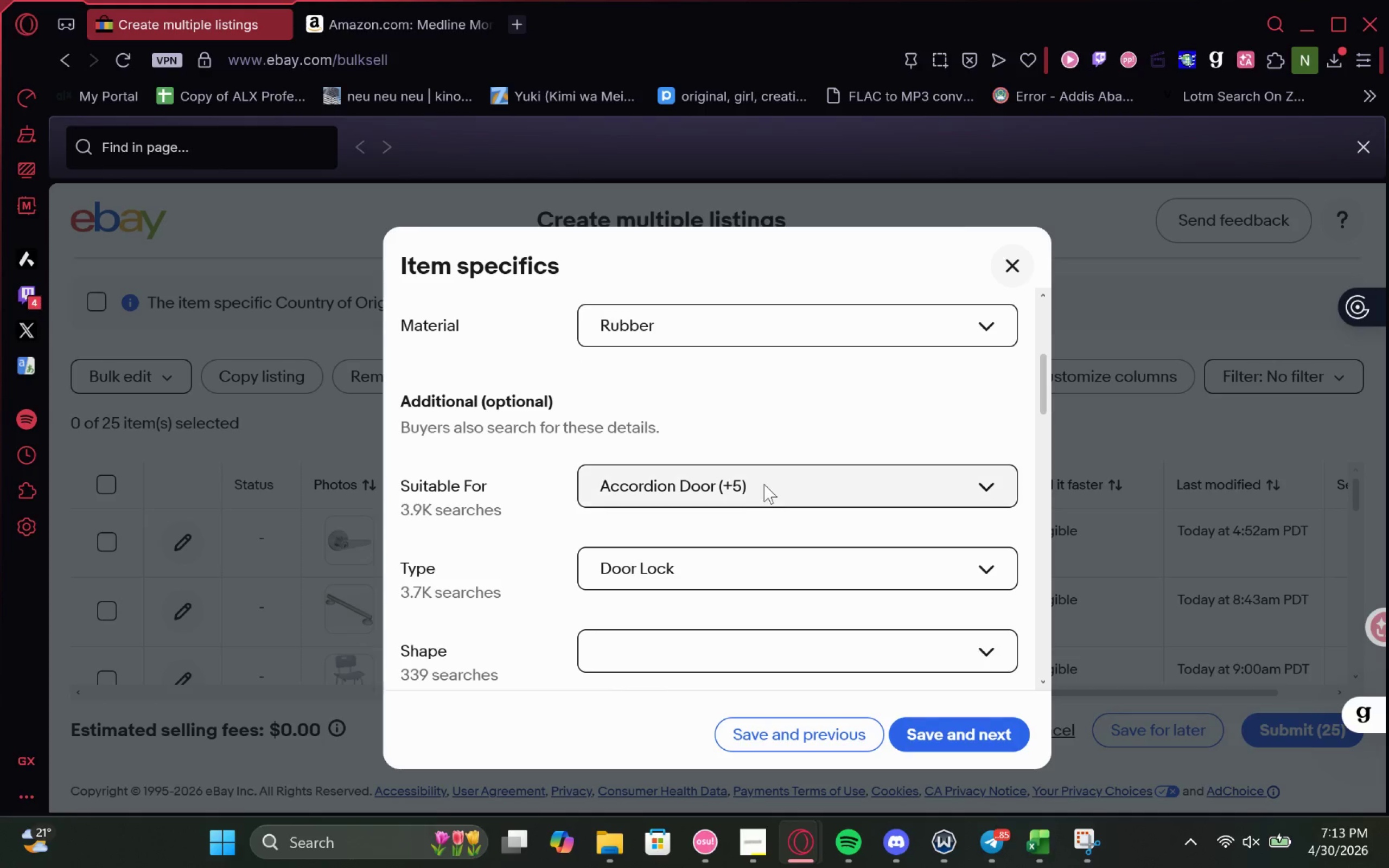 
left_click([764, 483])
 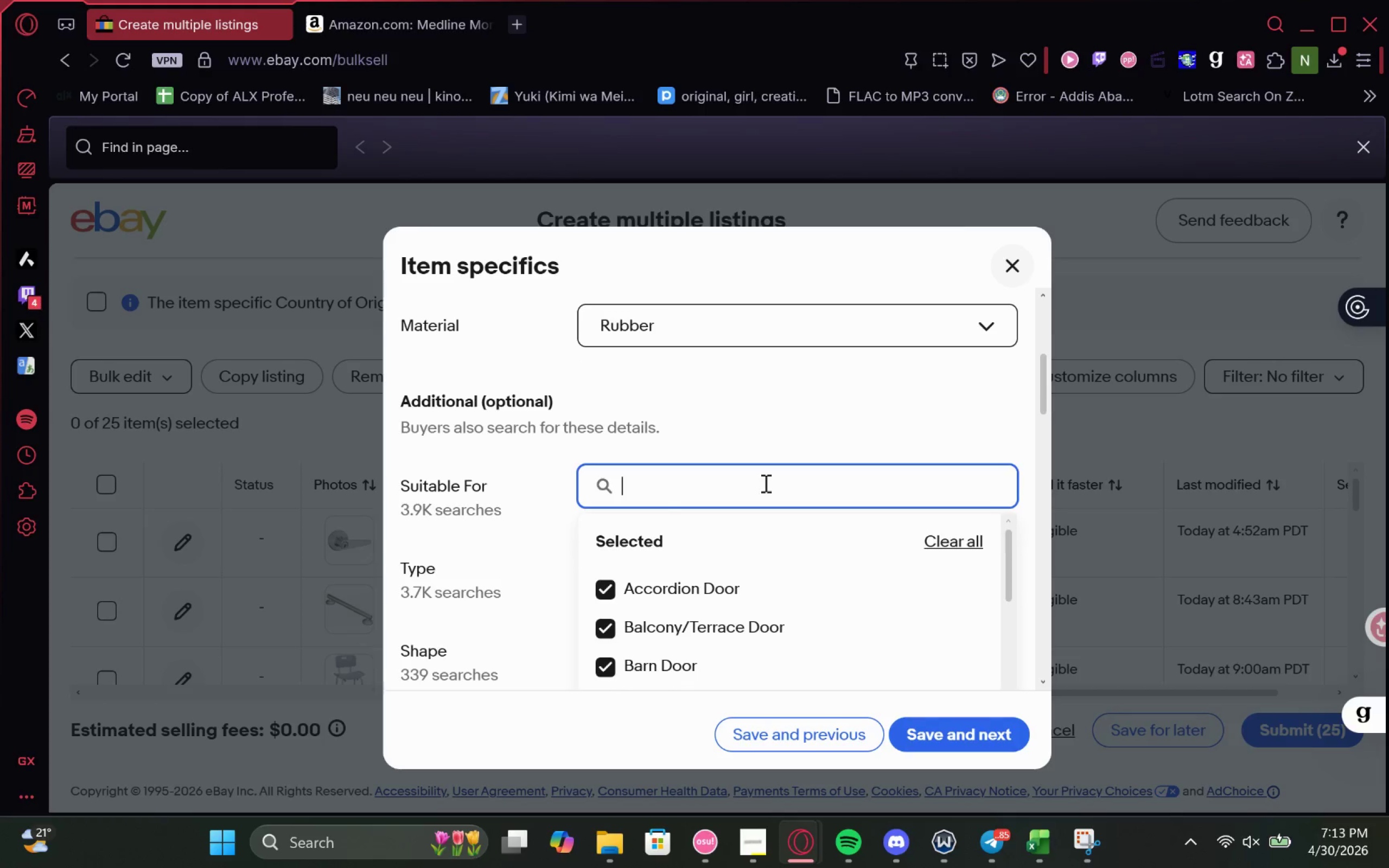 
left_click([782, 422])
 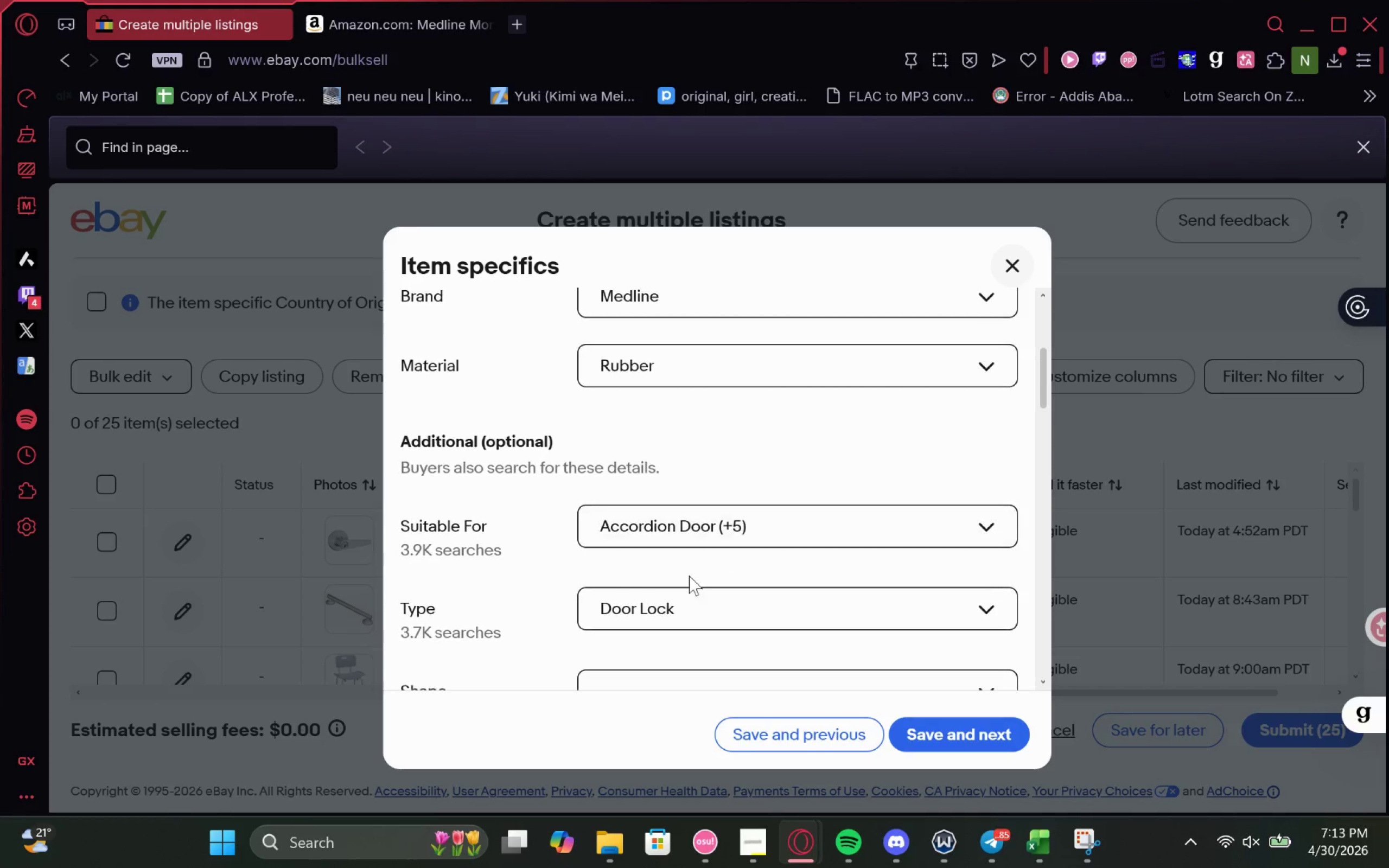 
left_click([680, 591])
 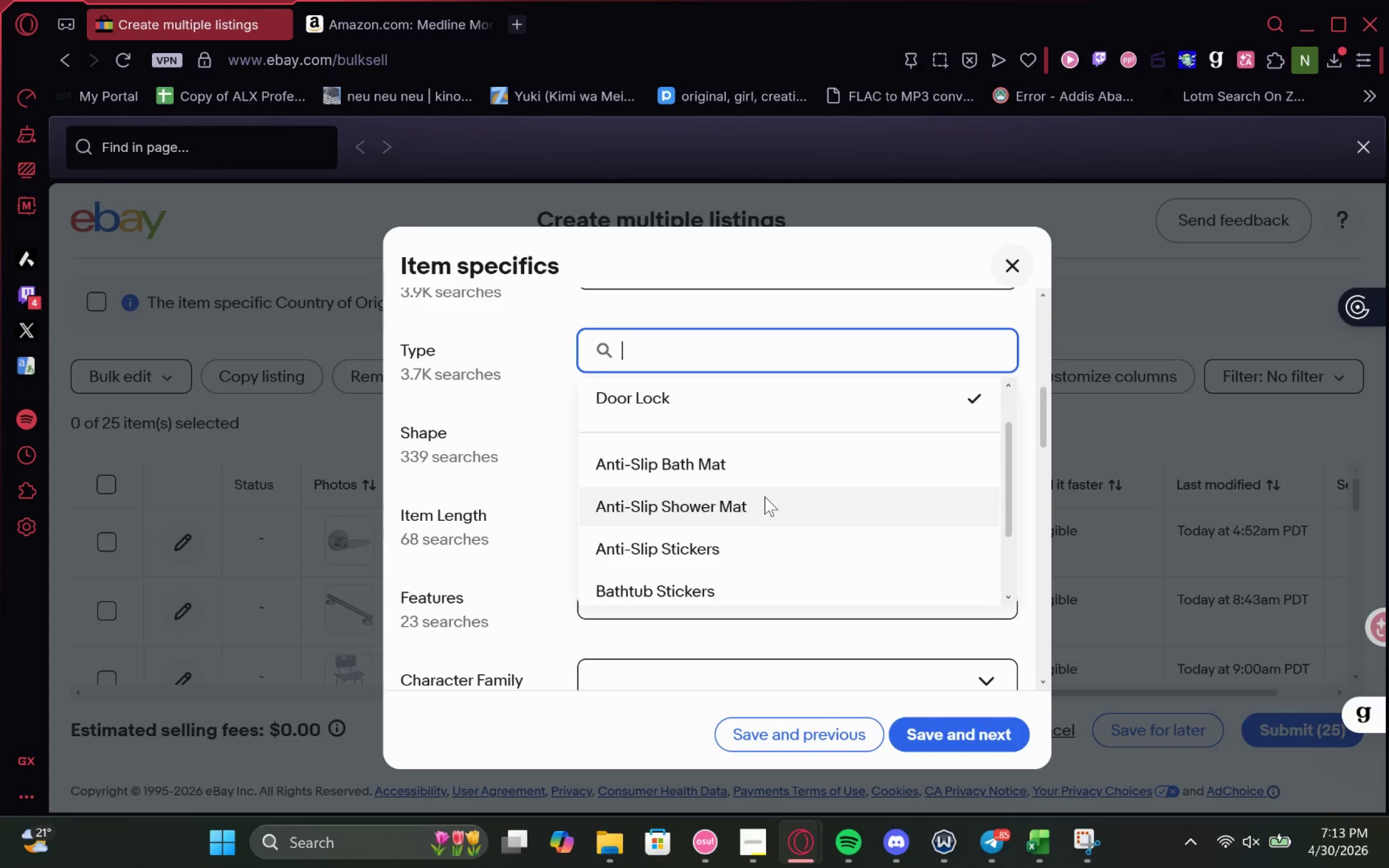 
wait(12.85)
 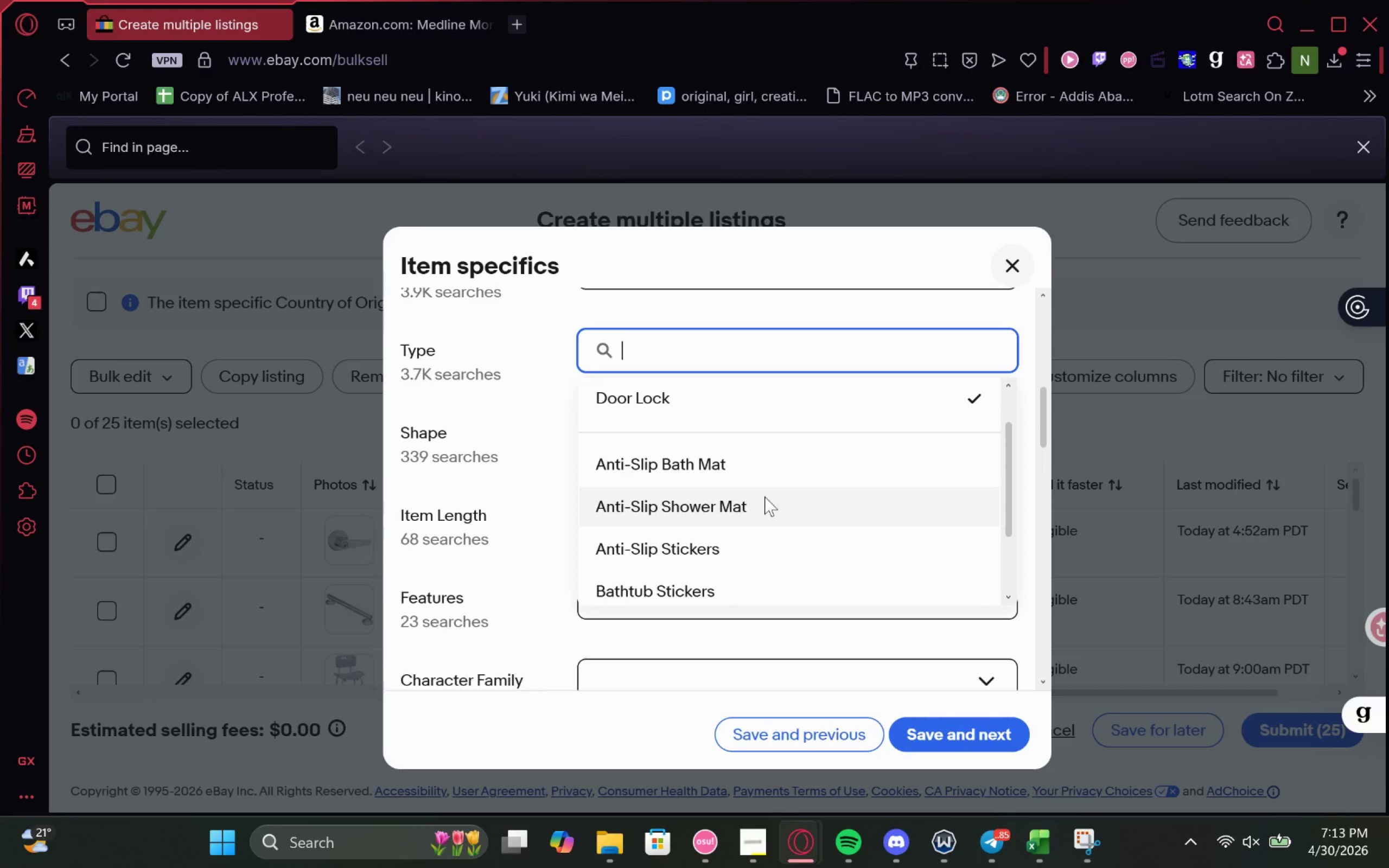 
left_click([766, 468])
 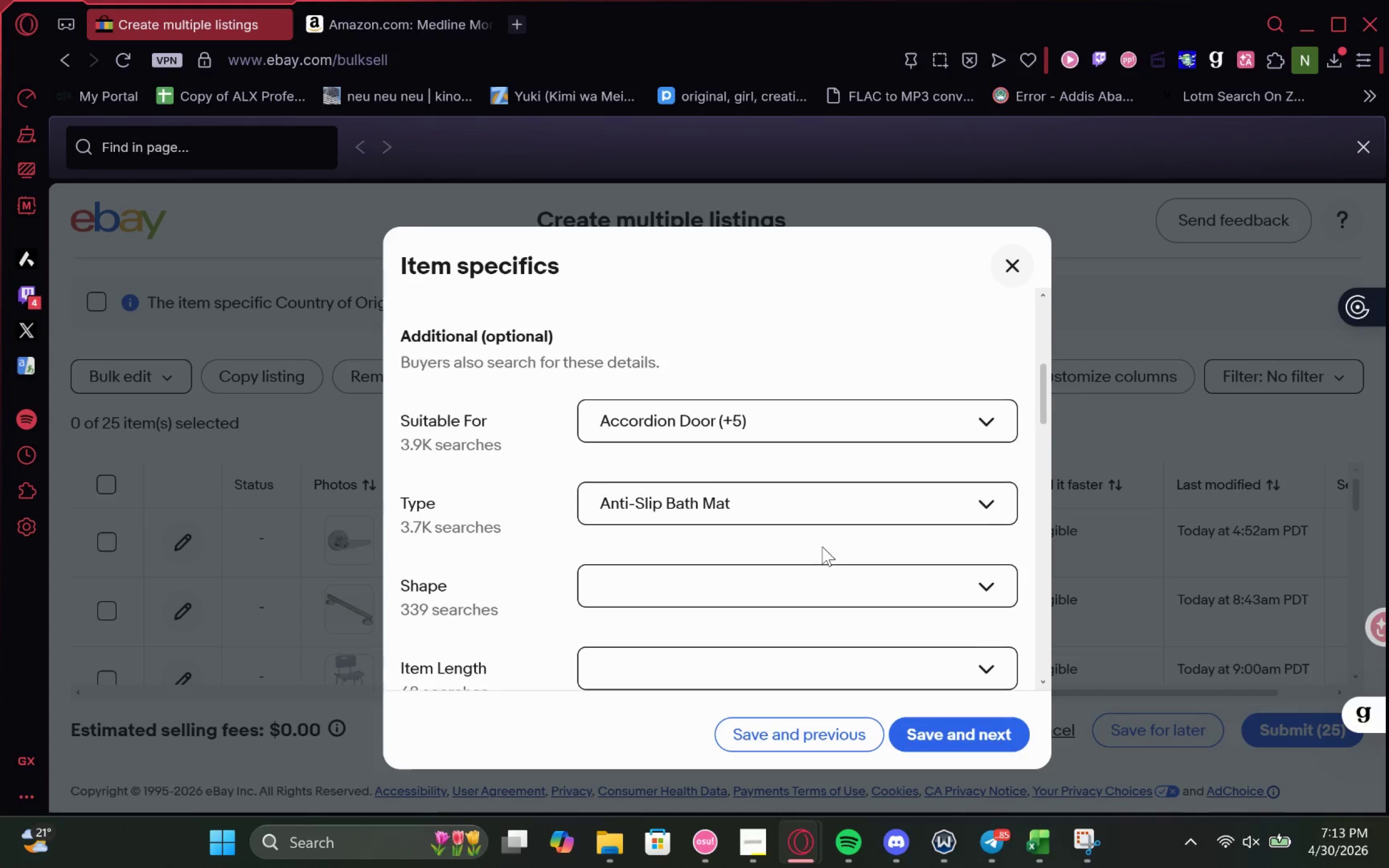 
left_click_drag(start_coordinate=[735, 426], to_coordinate=[749, 420])
 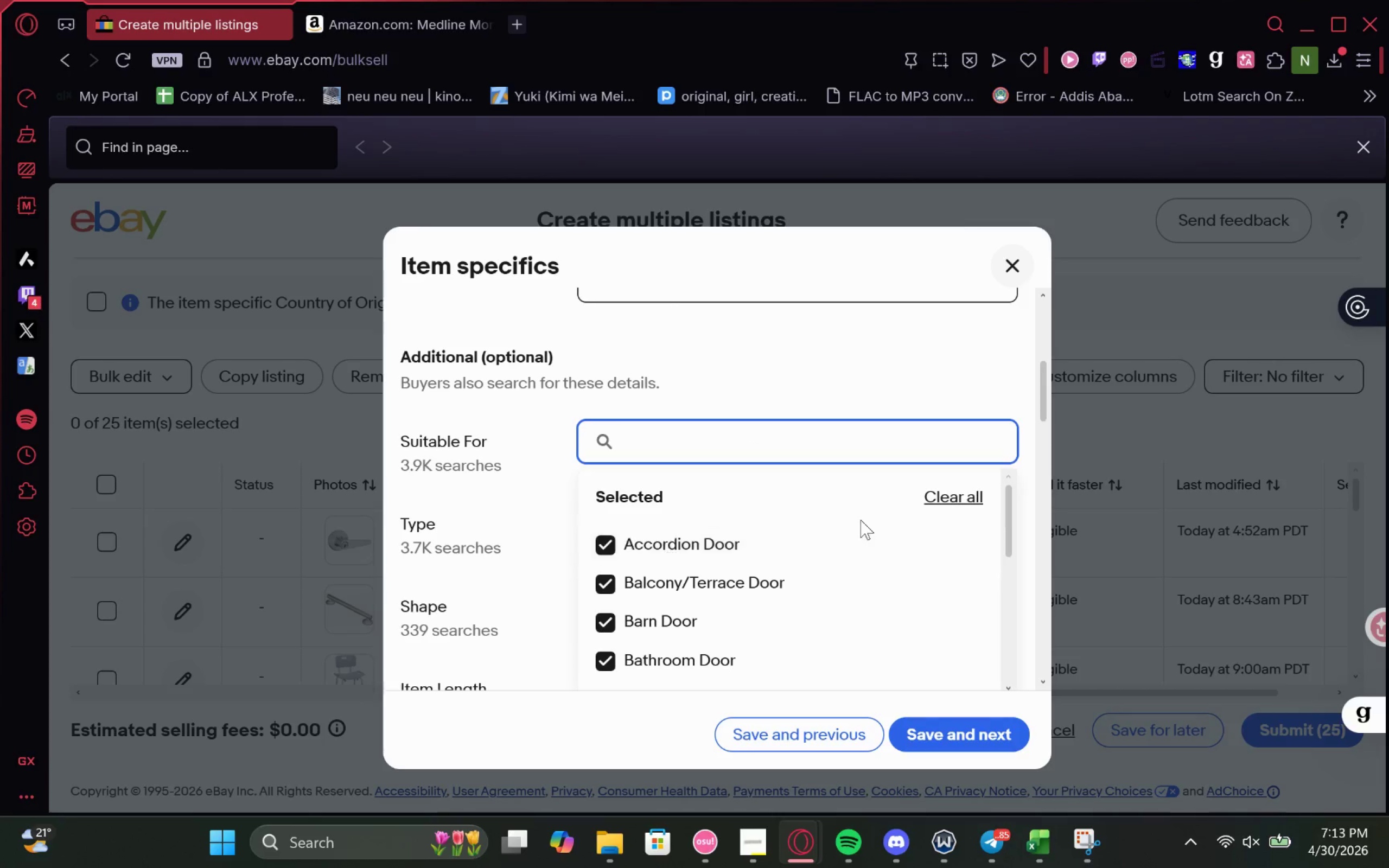 
left_click([933, 500])
 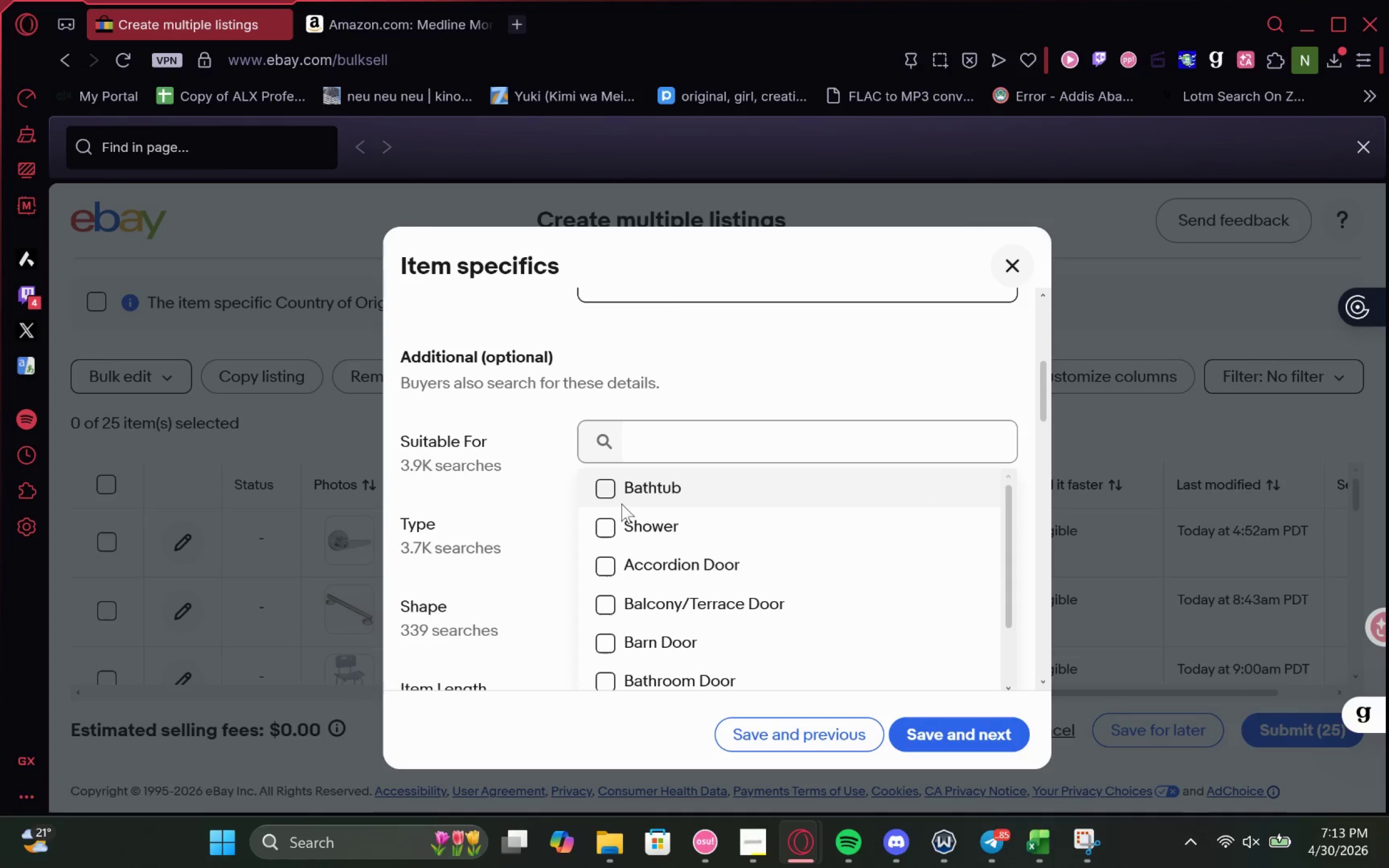 
left_click([613, 486])
 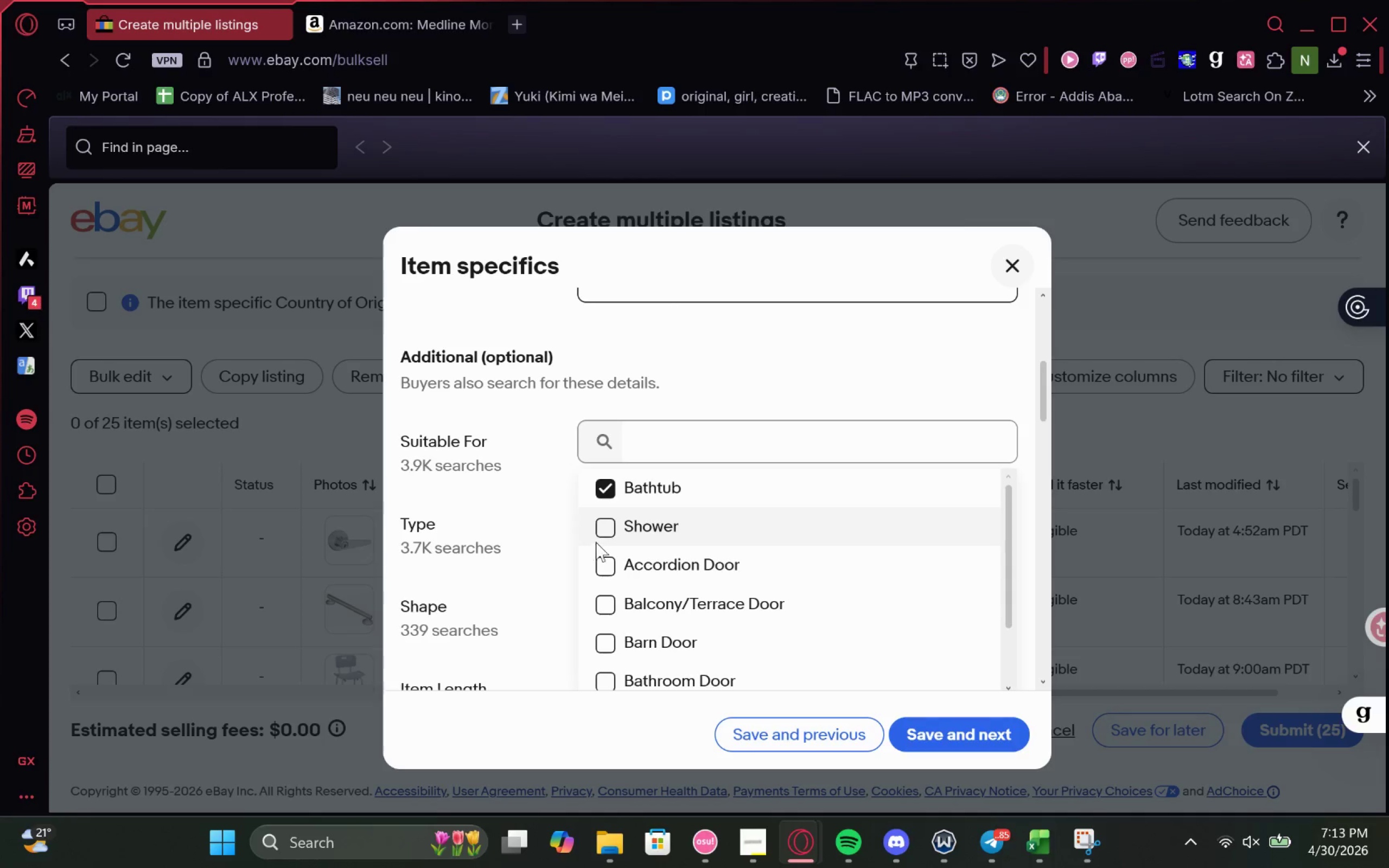 
left_click([609, 521])
 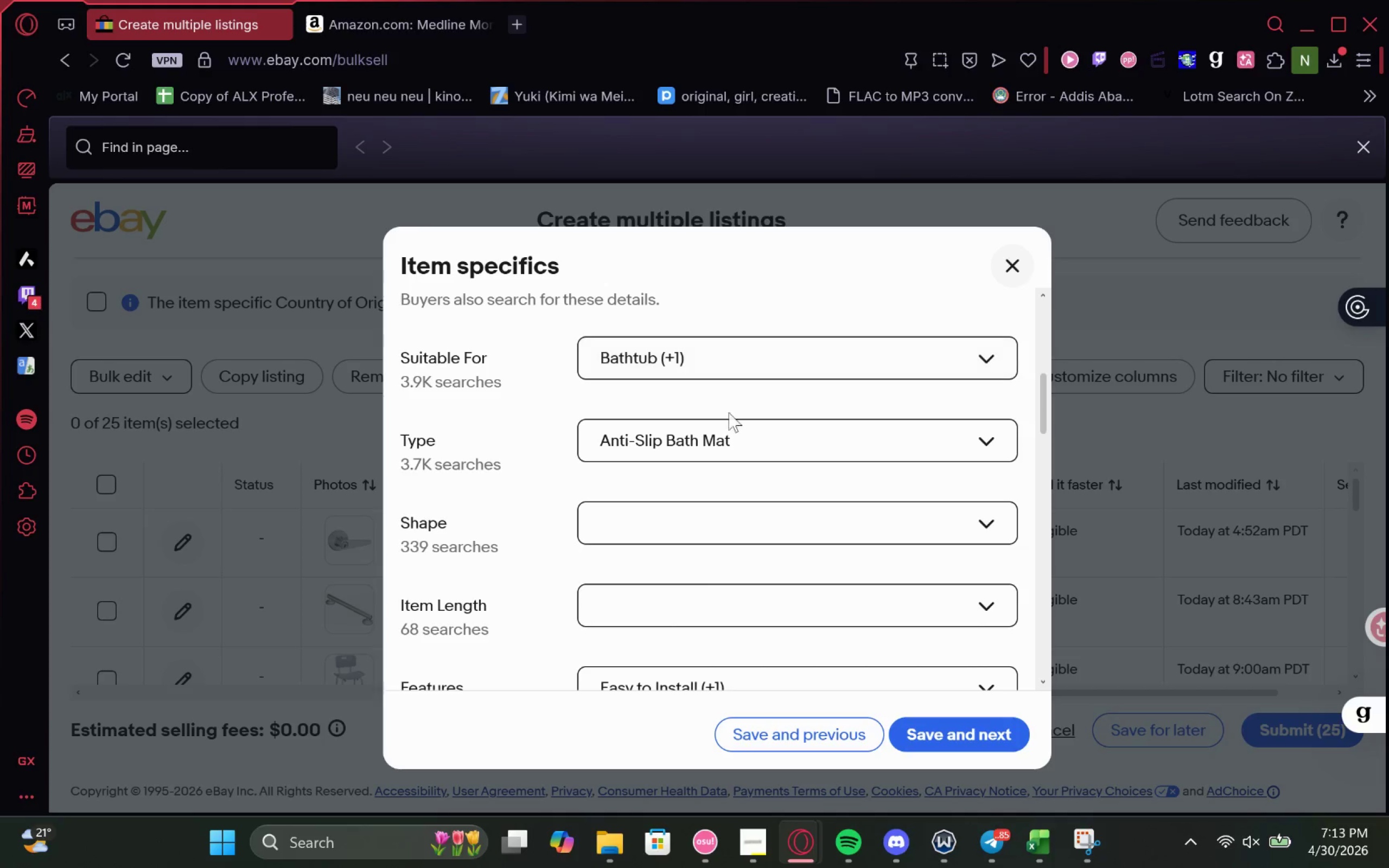 
wait(5.66)
 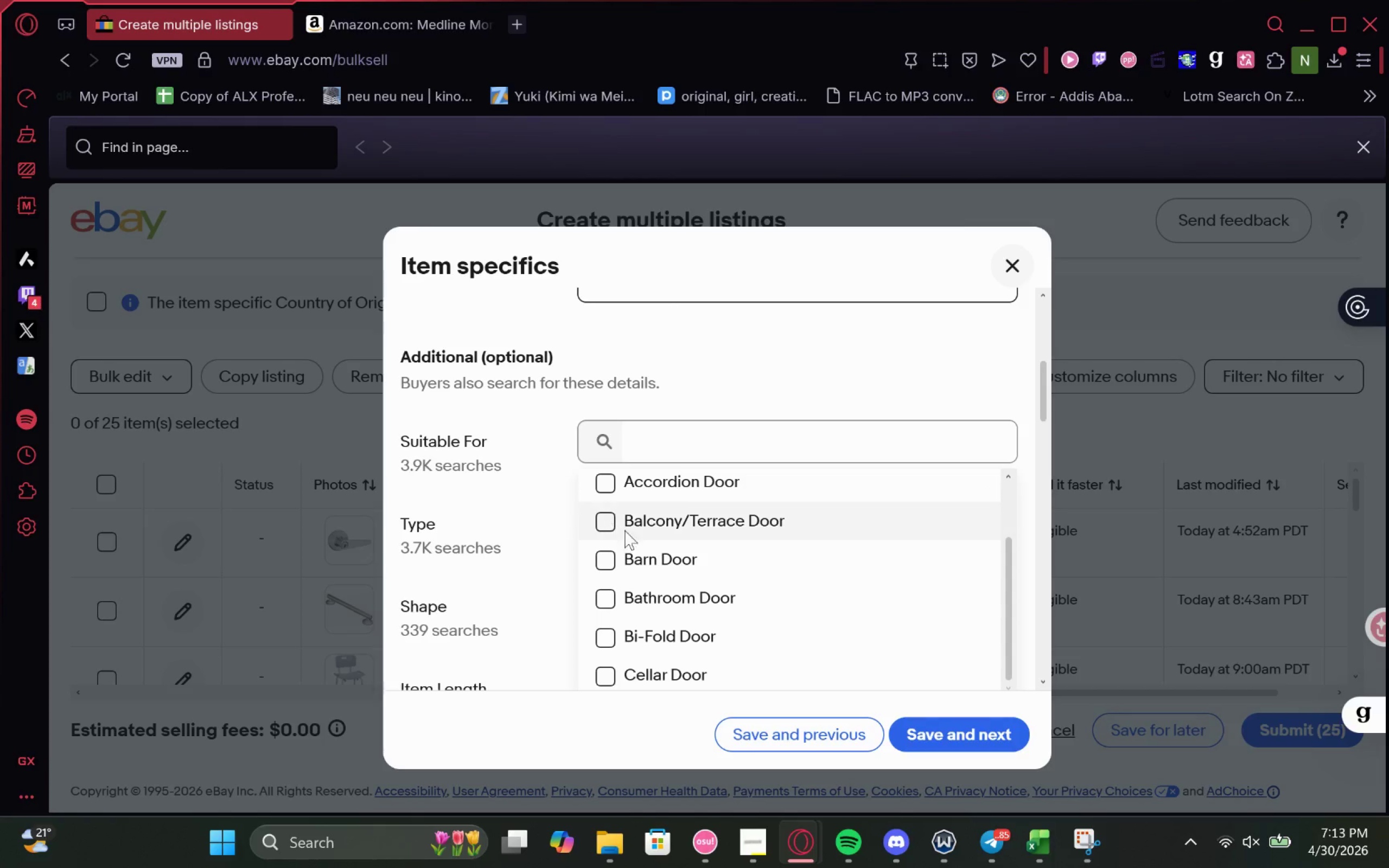 
left_click([744, 512])
 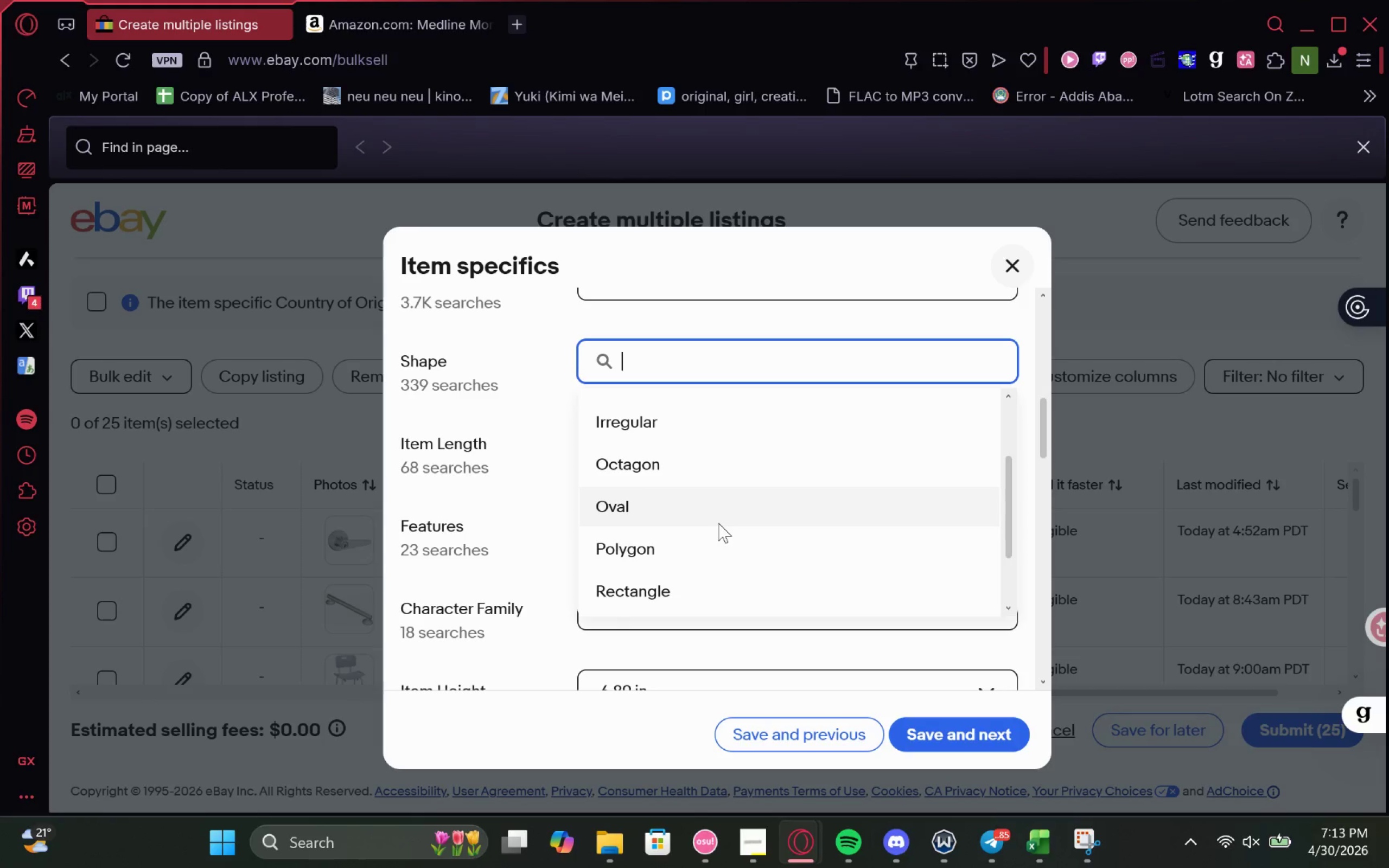 
wait(5.16)
 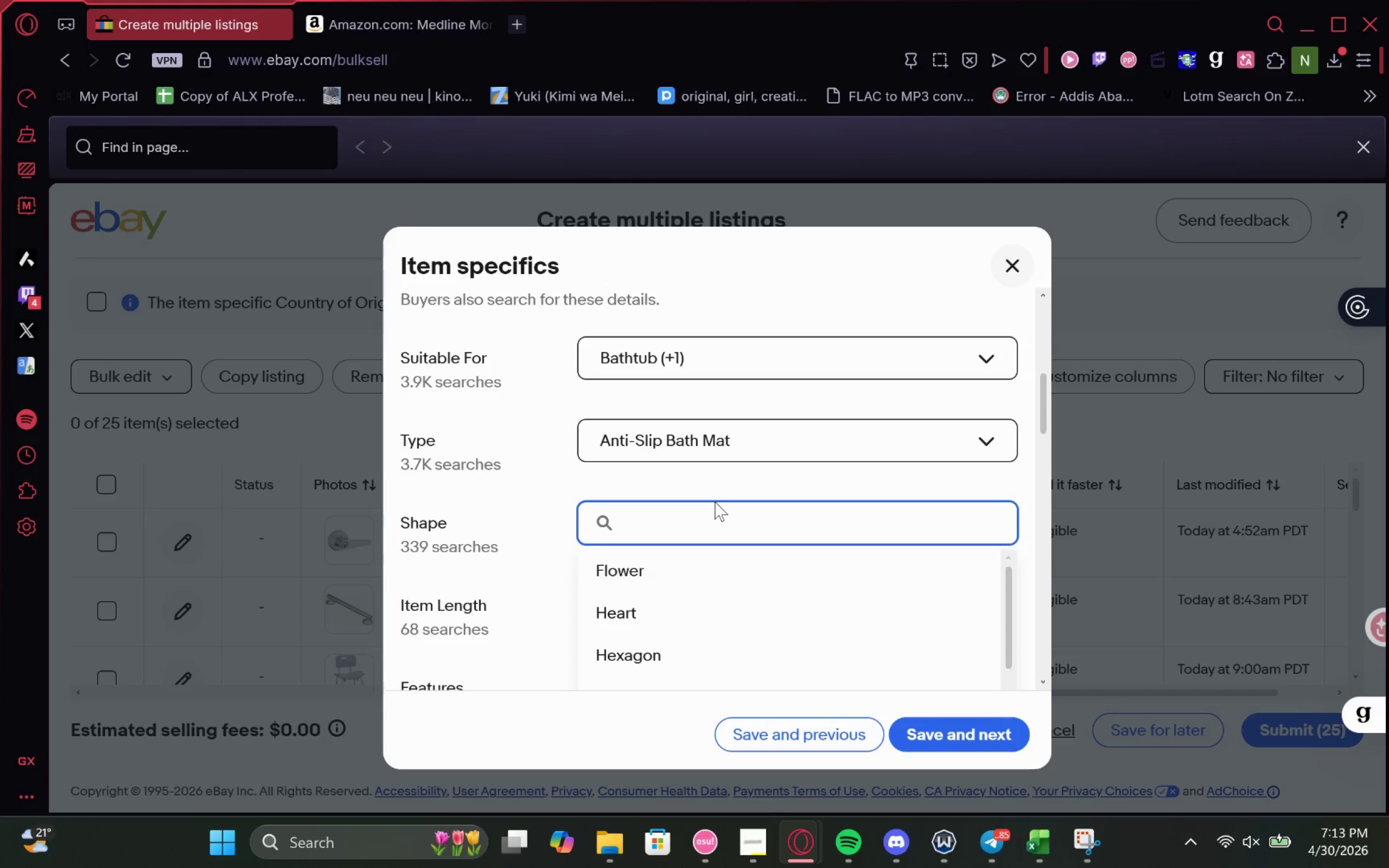 
left_click([714, 454])
 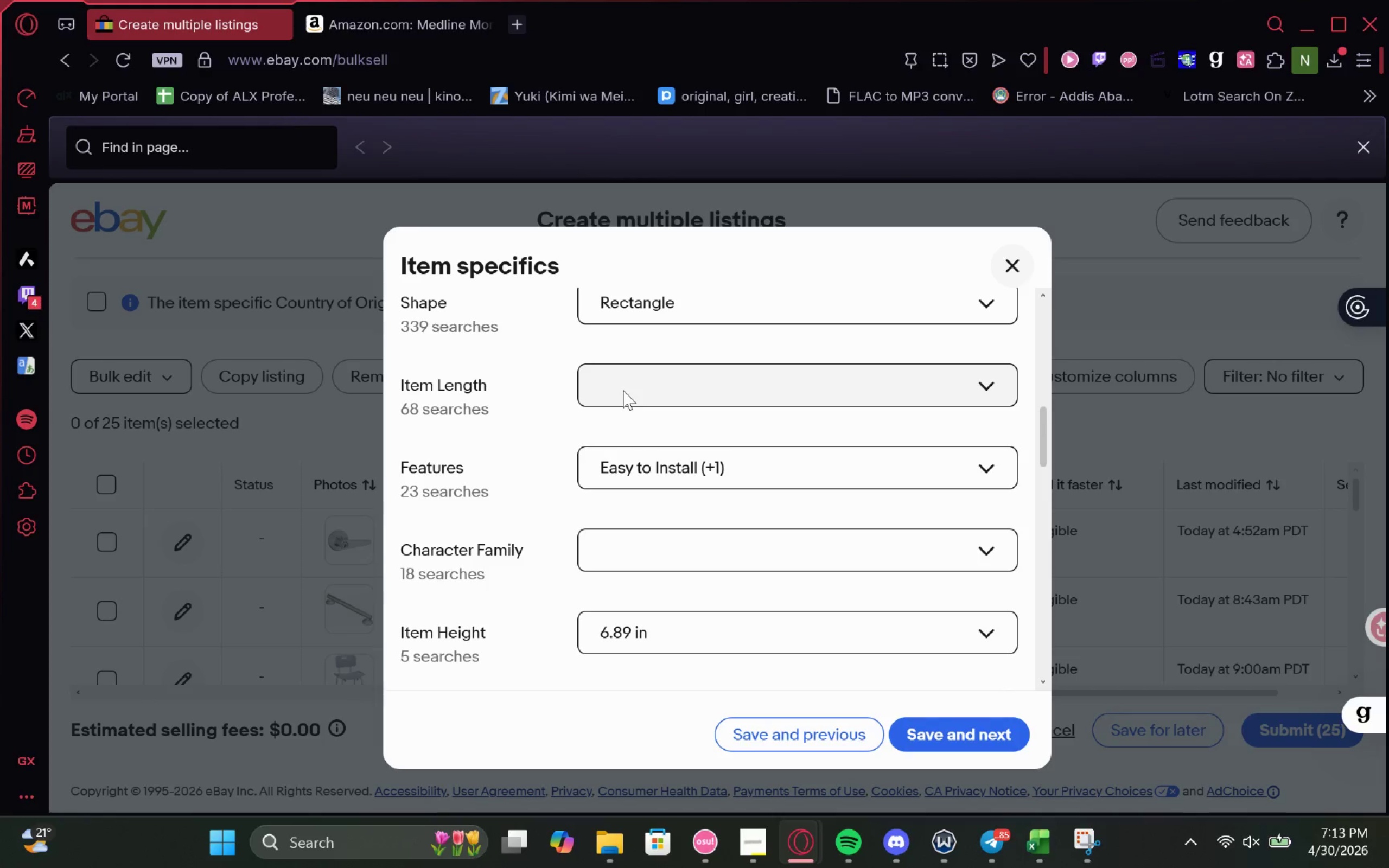 
left_click([368, 27])
 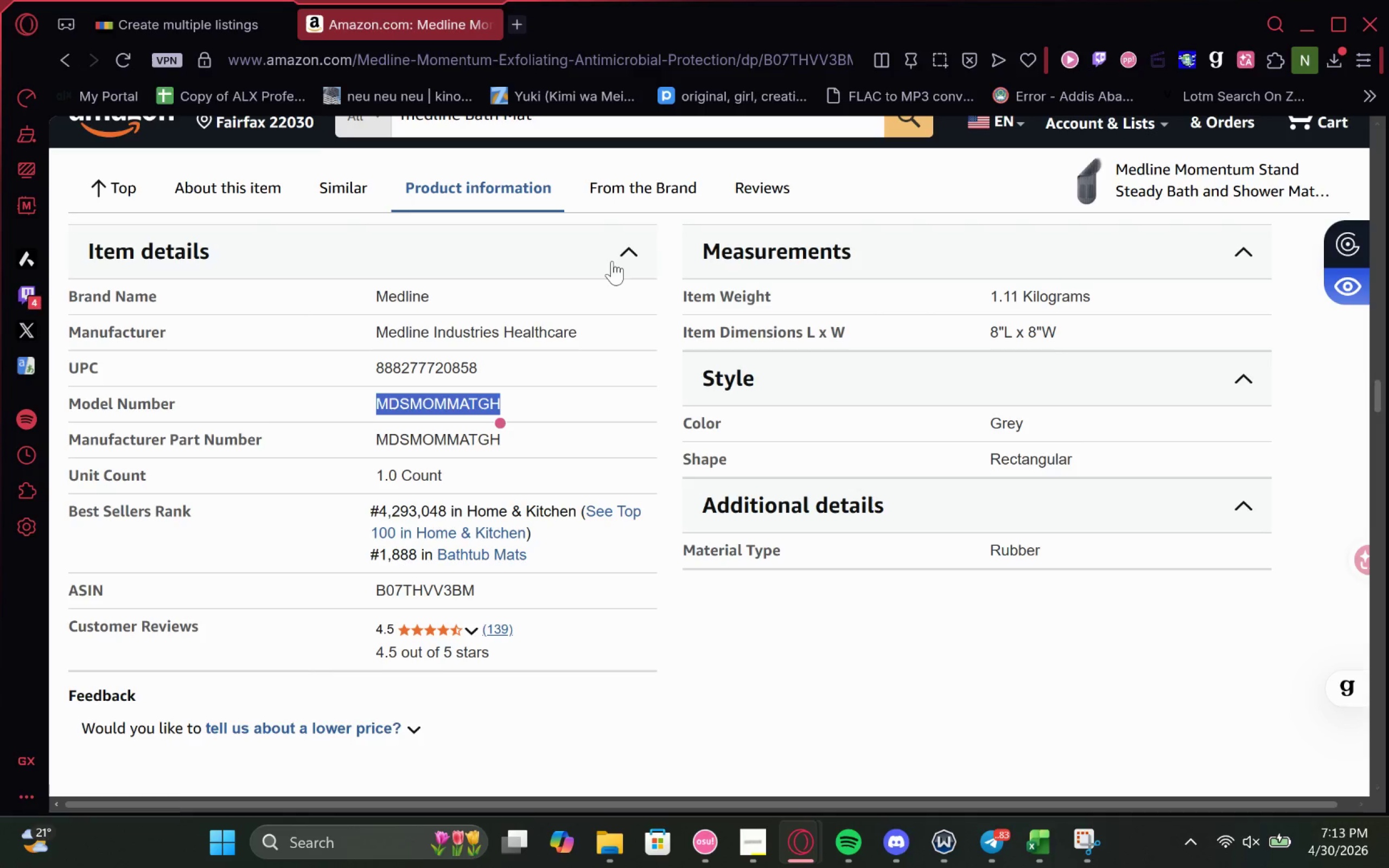 
left_click([156, 19])
 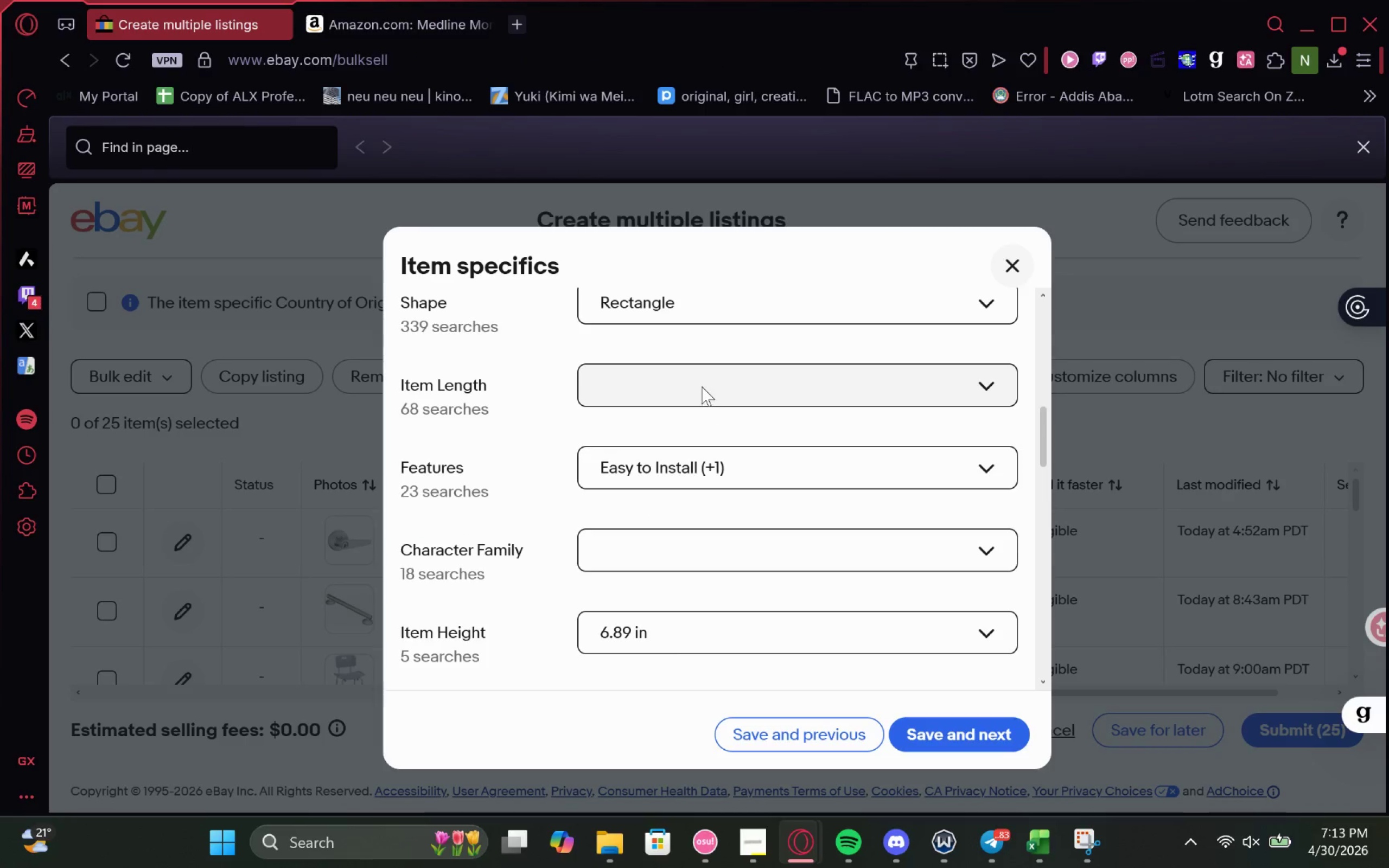 
left_click([702, 386])
 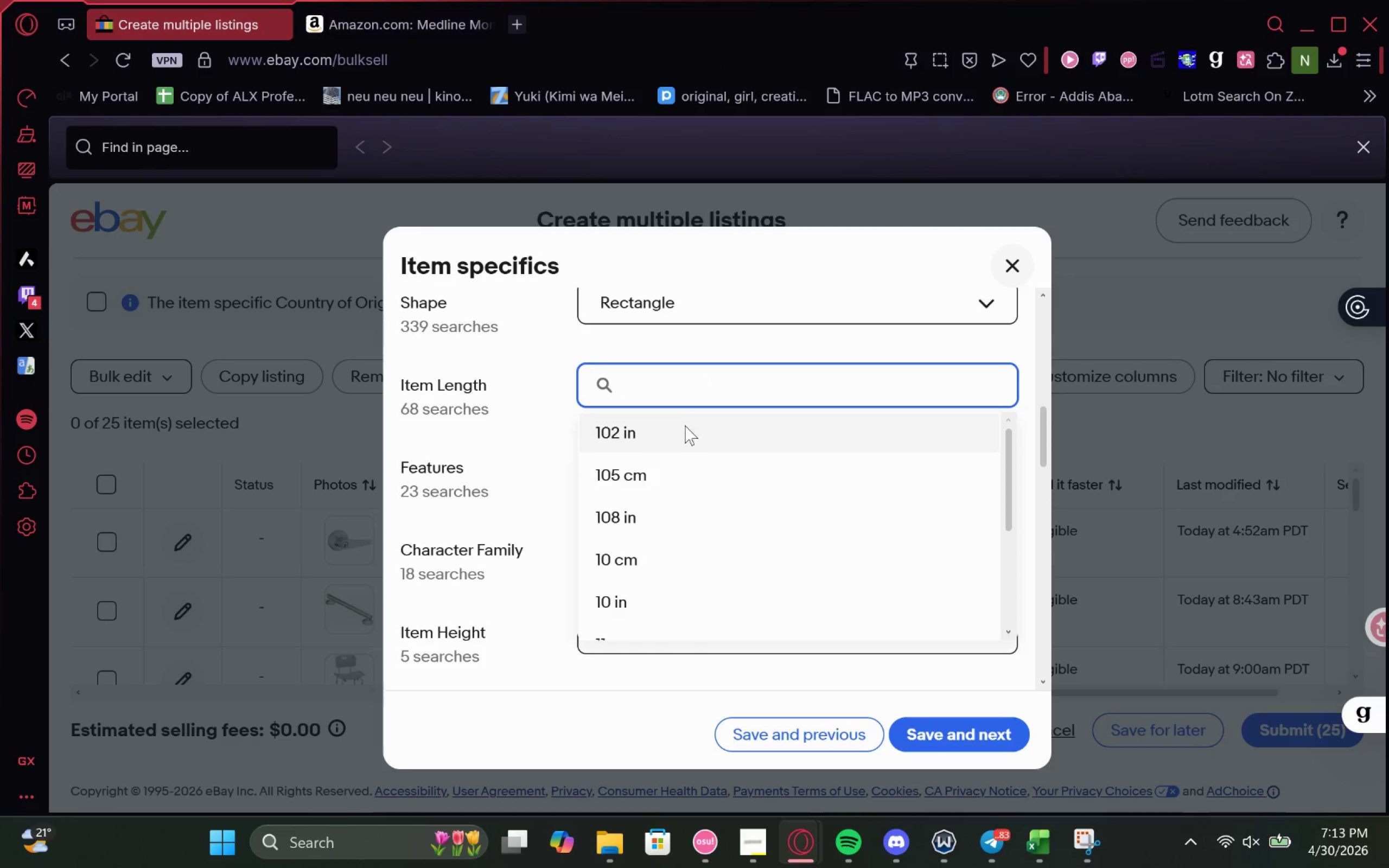 
key(8)
 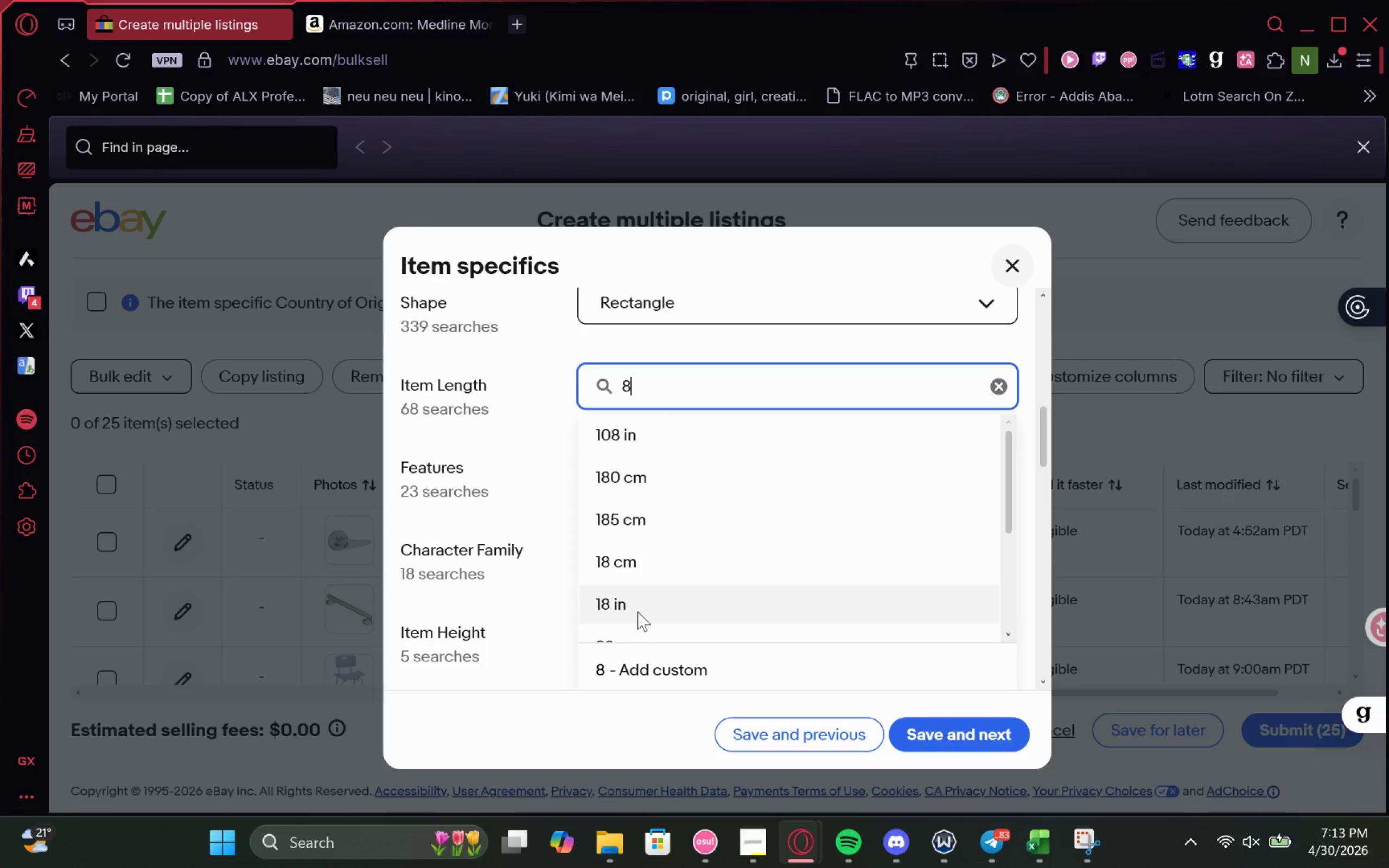 
key(Space)
 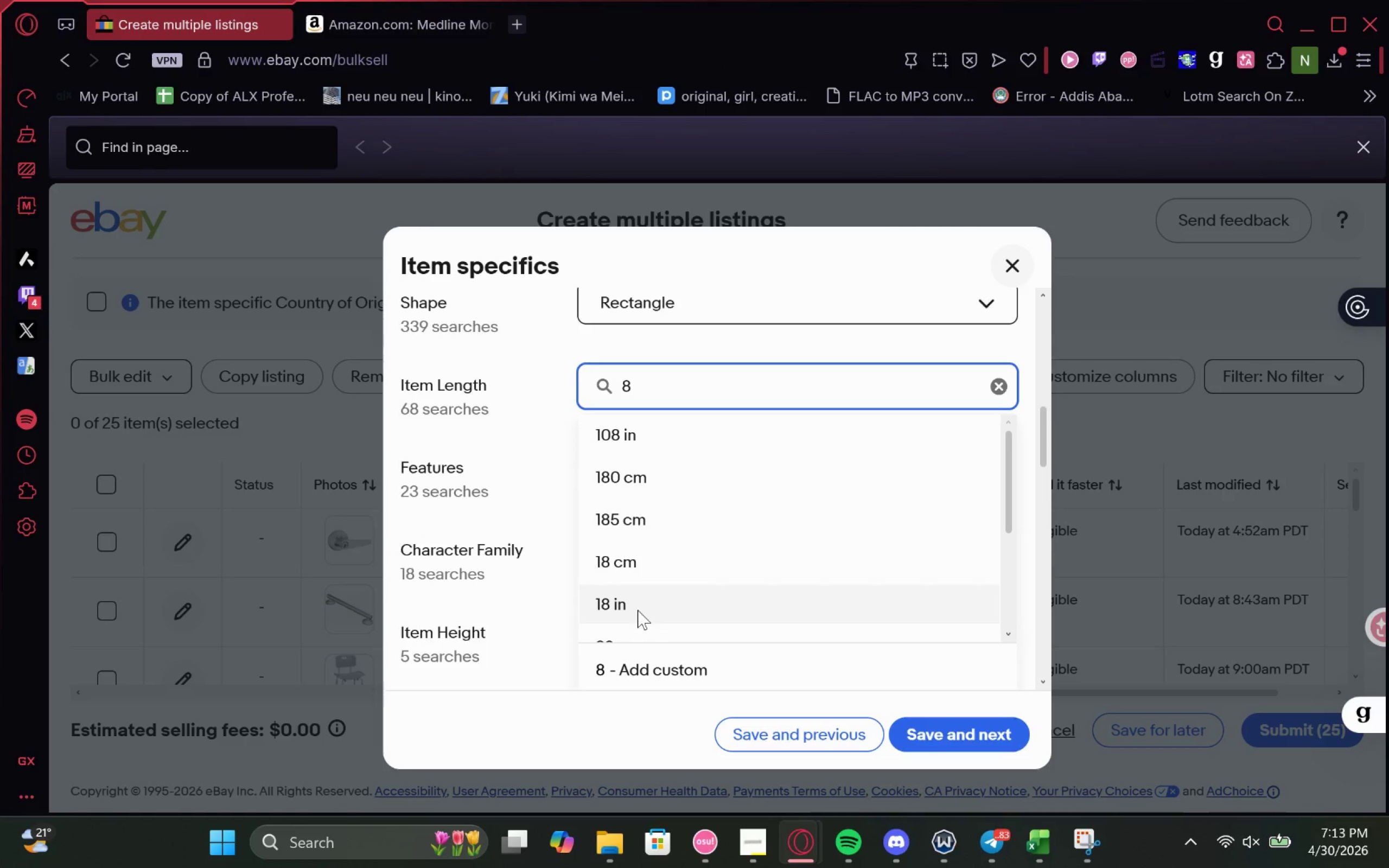 
key(I)
 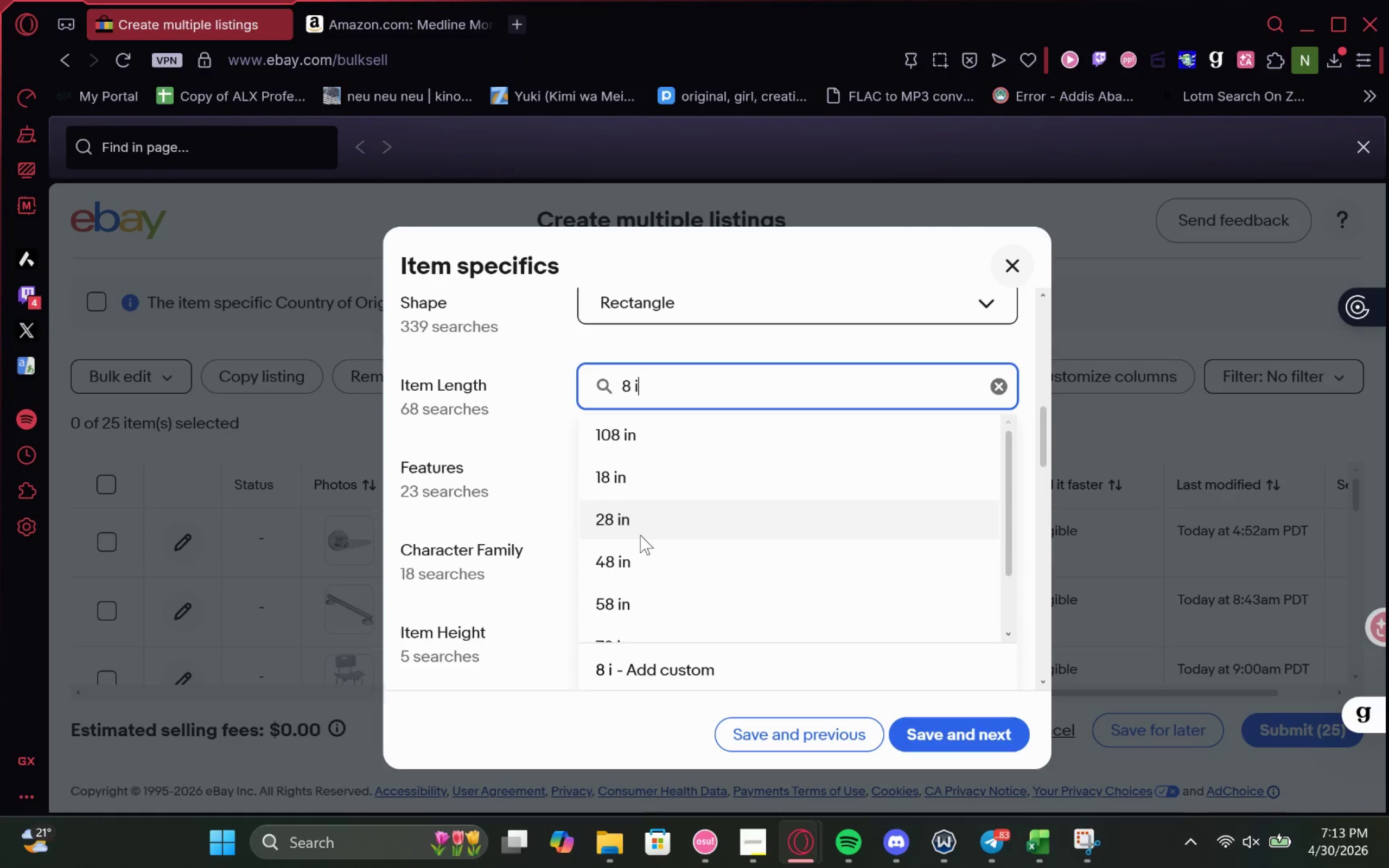 
key(N)
 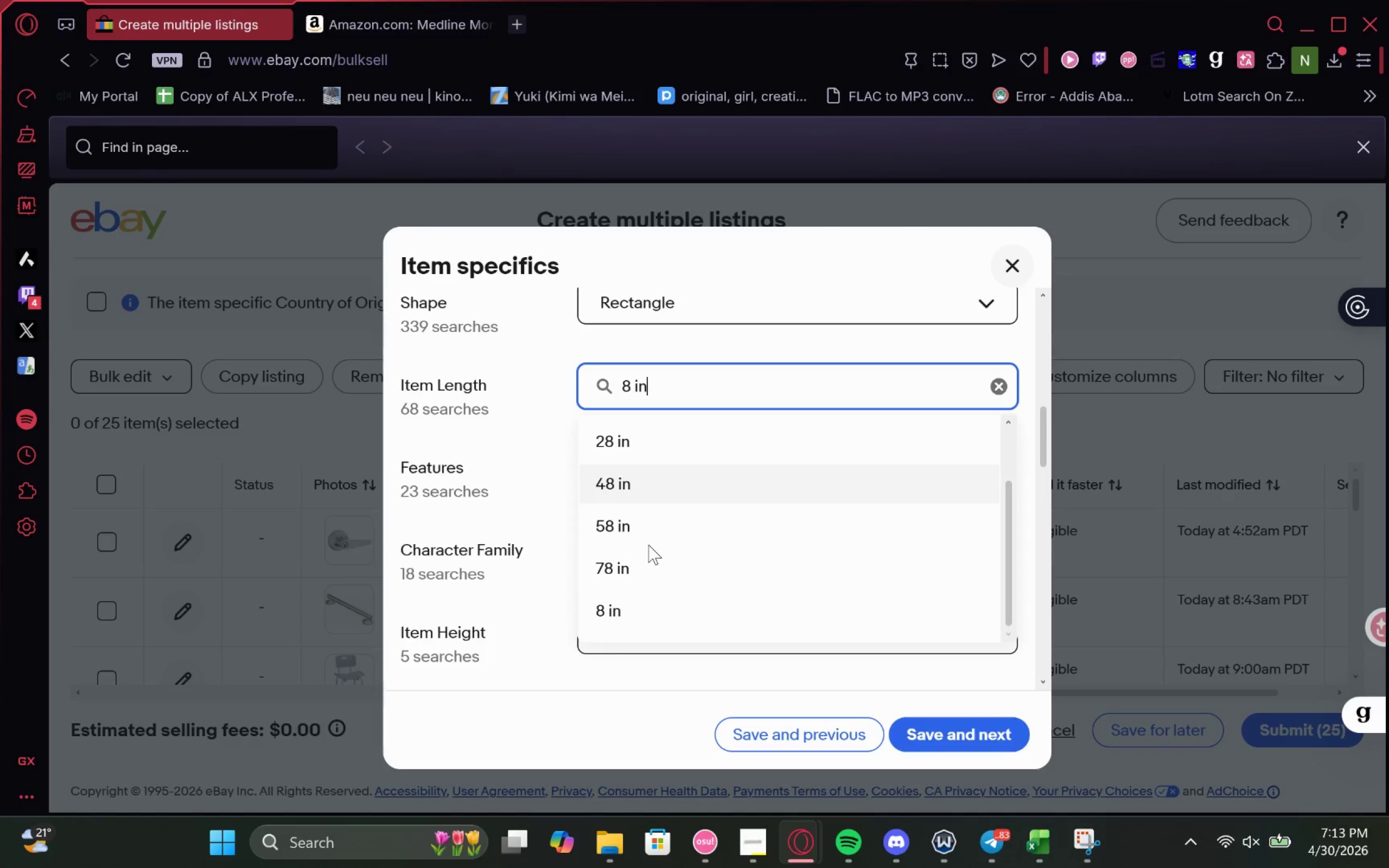 
left_click([635, 625])
 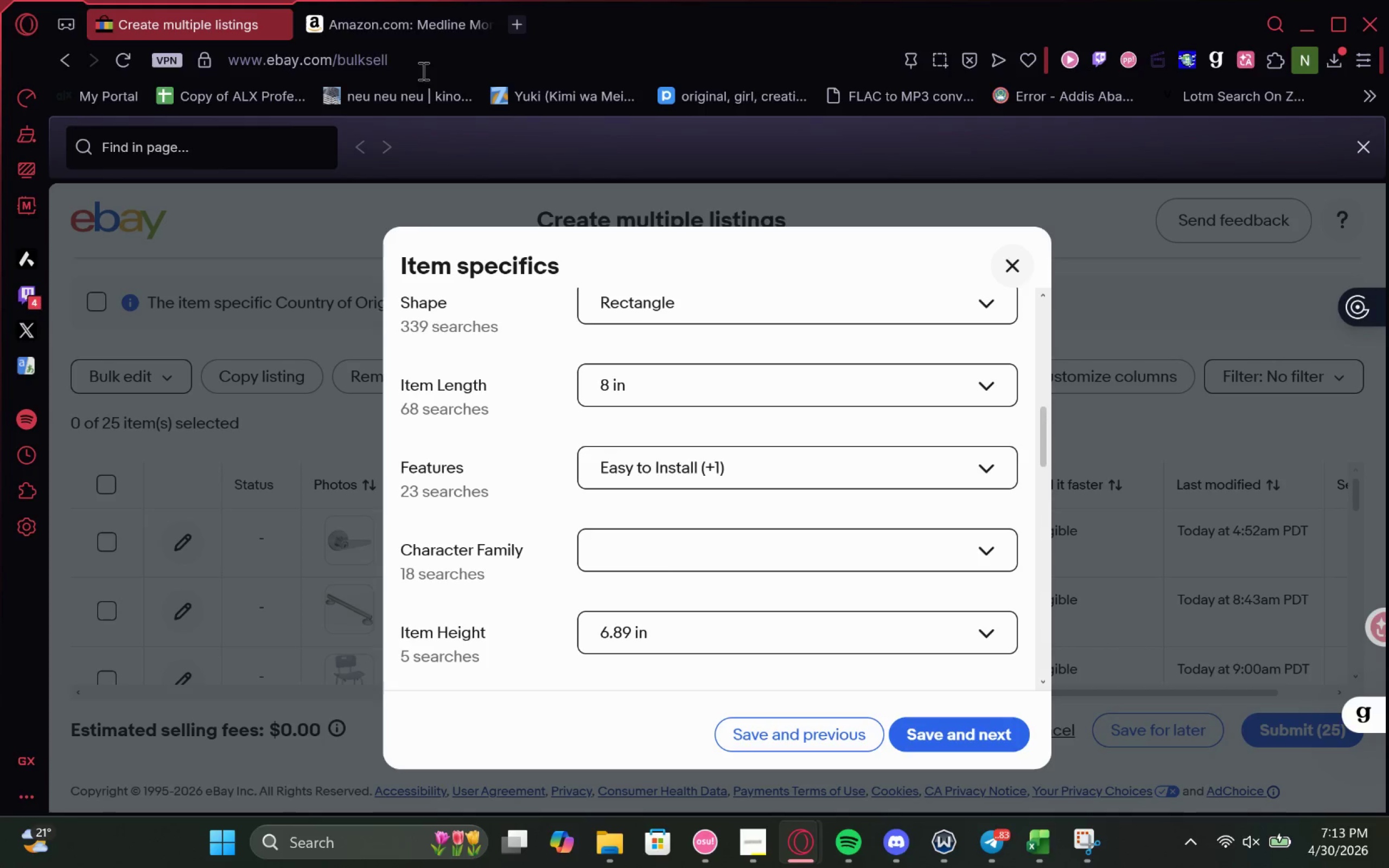 
left_click([389, 23])
 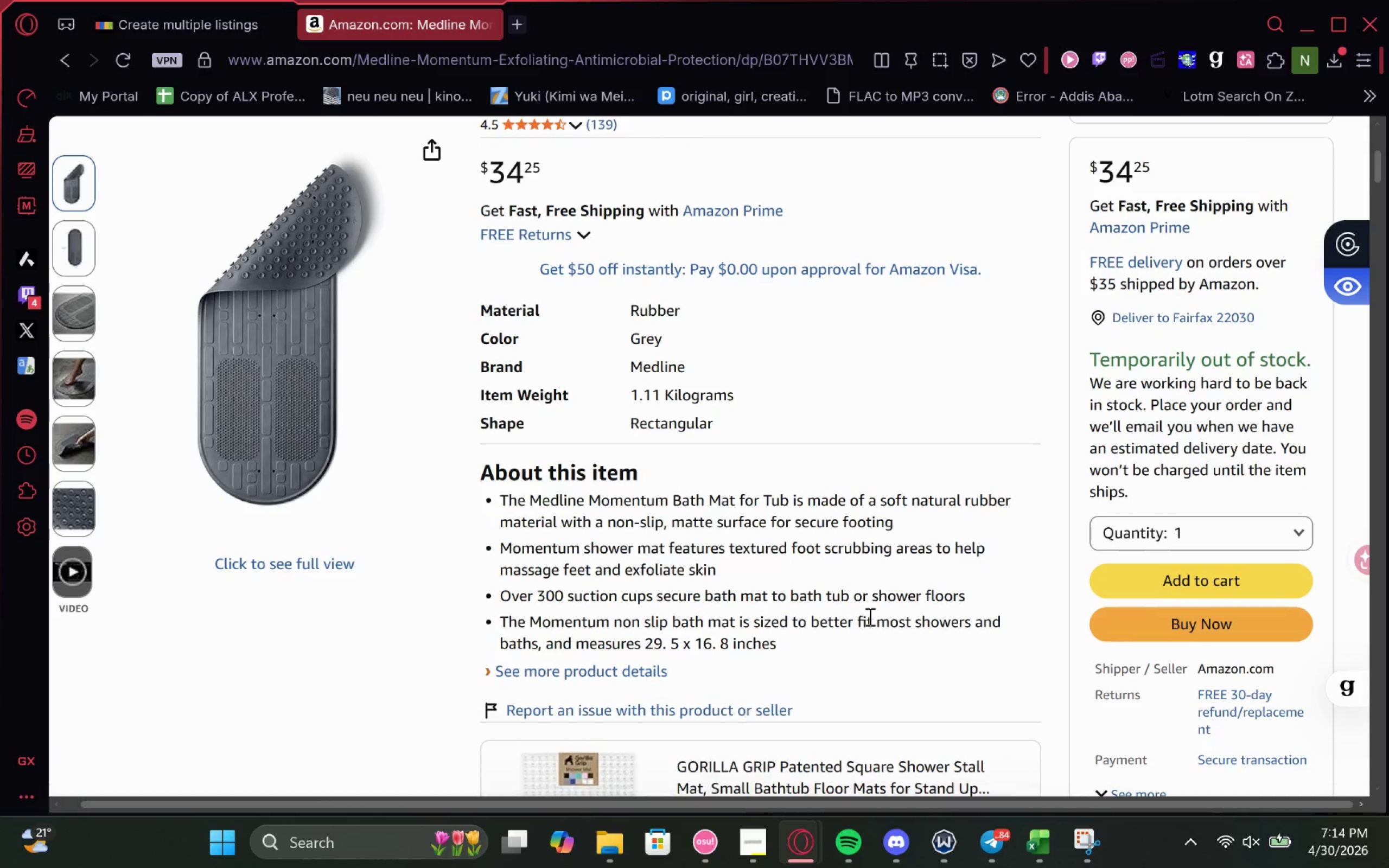 
wait(16.7)
 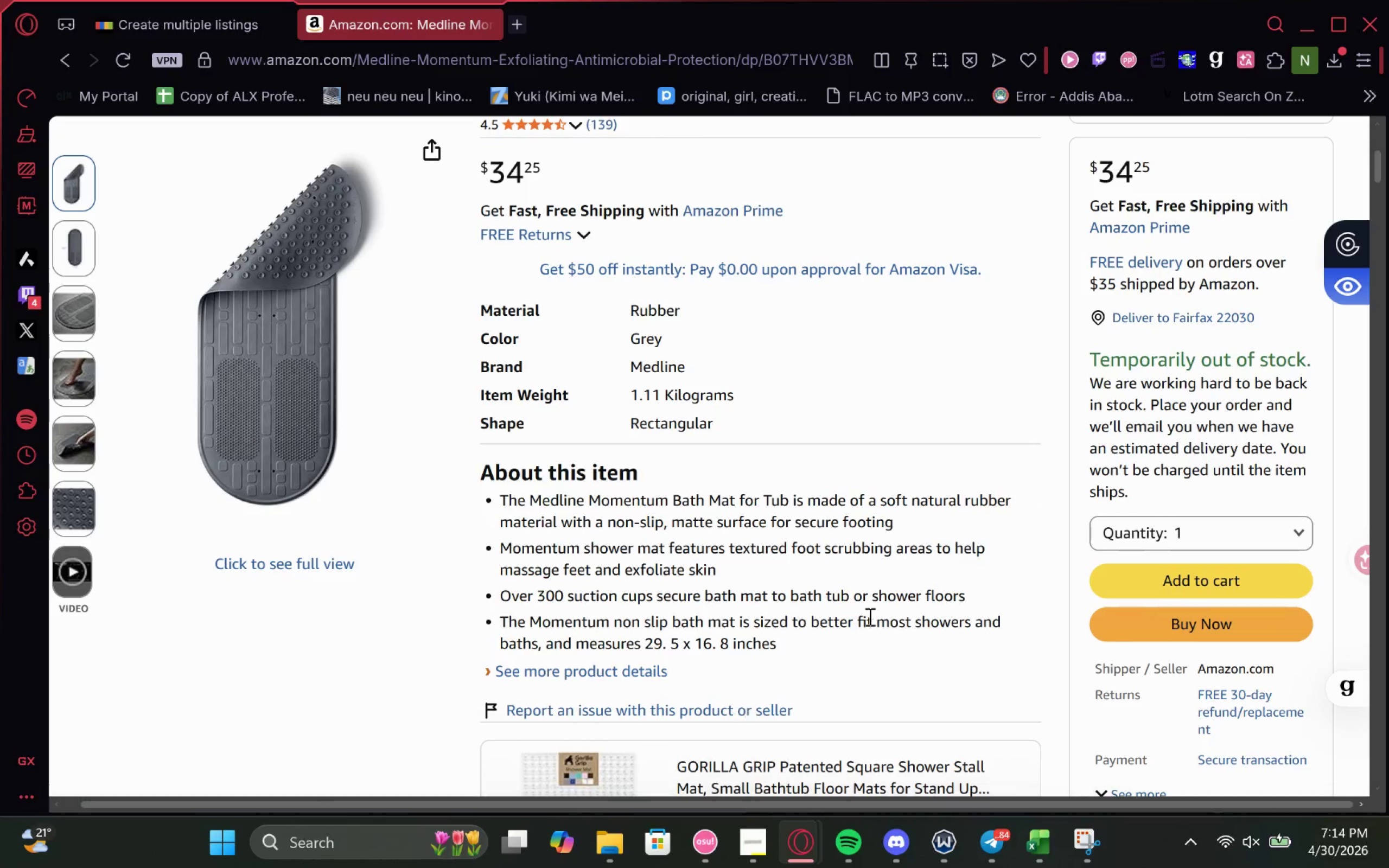 
left_click([137, 18])
 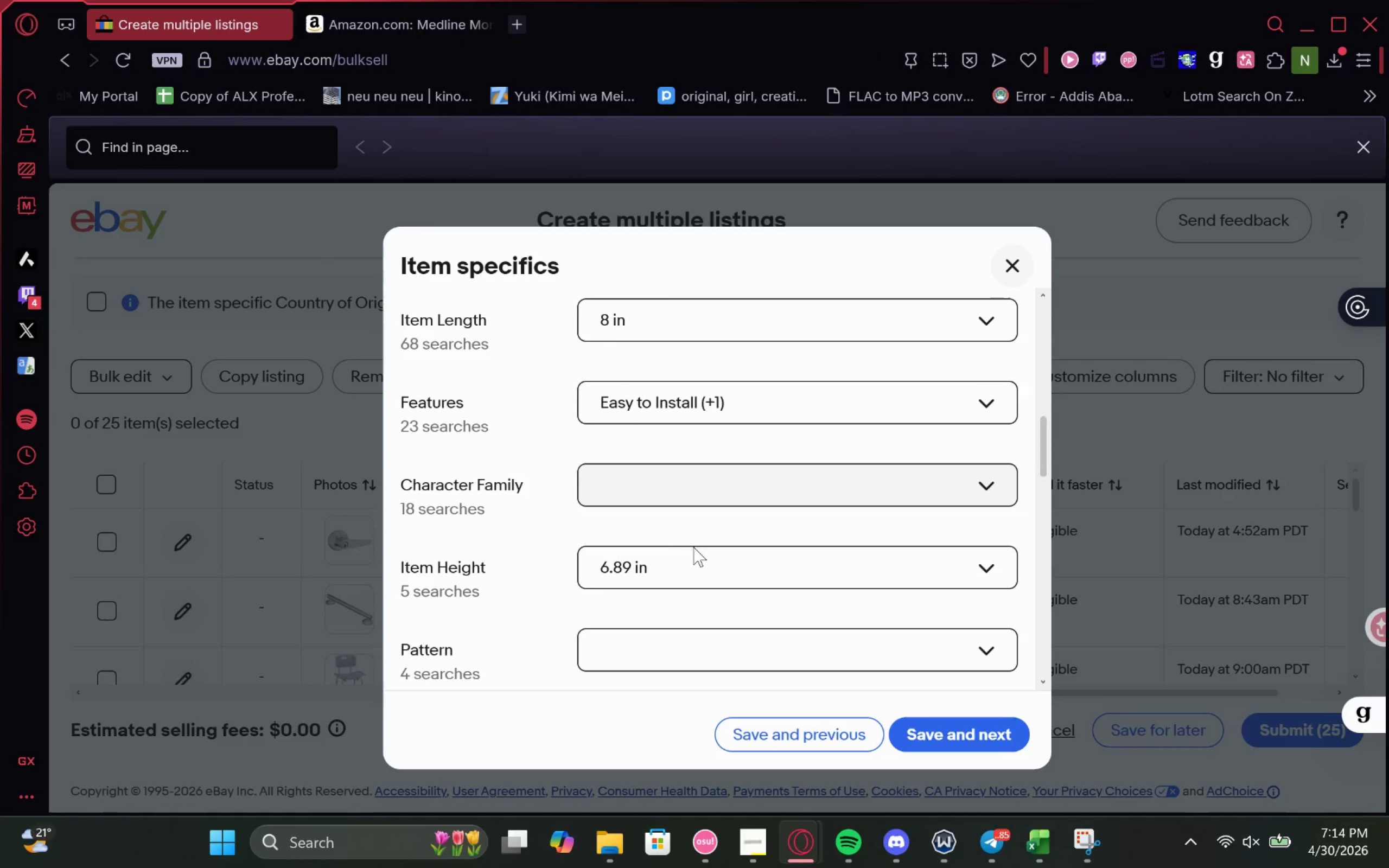 
left_click([698, 555])
 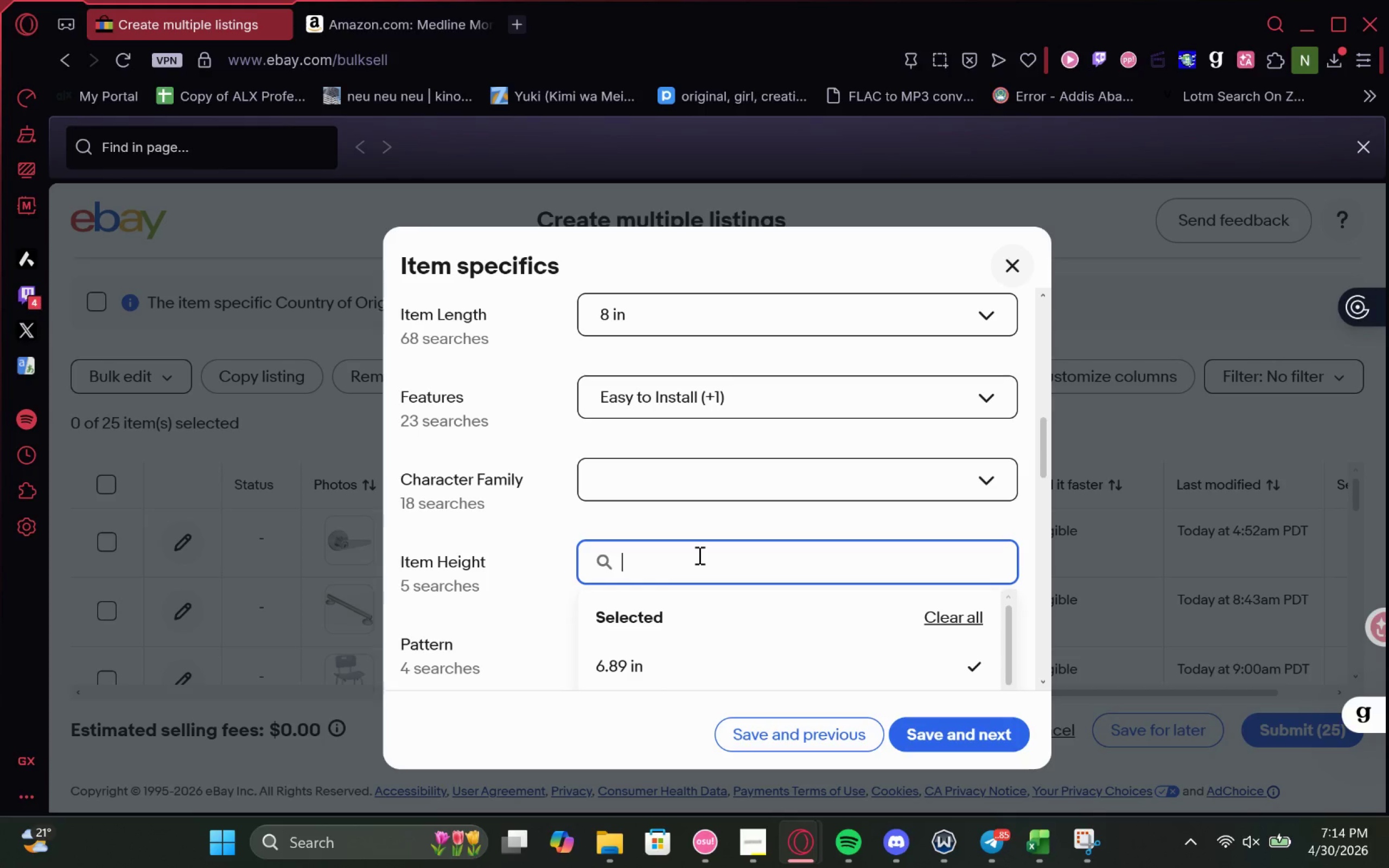 
type(29.5)
 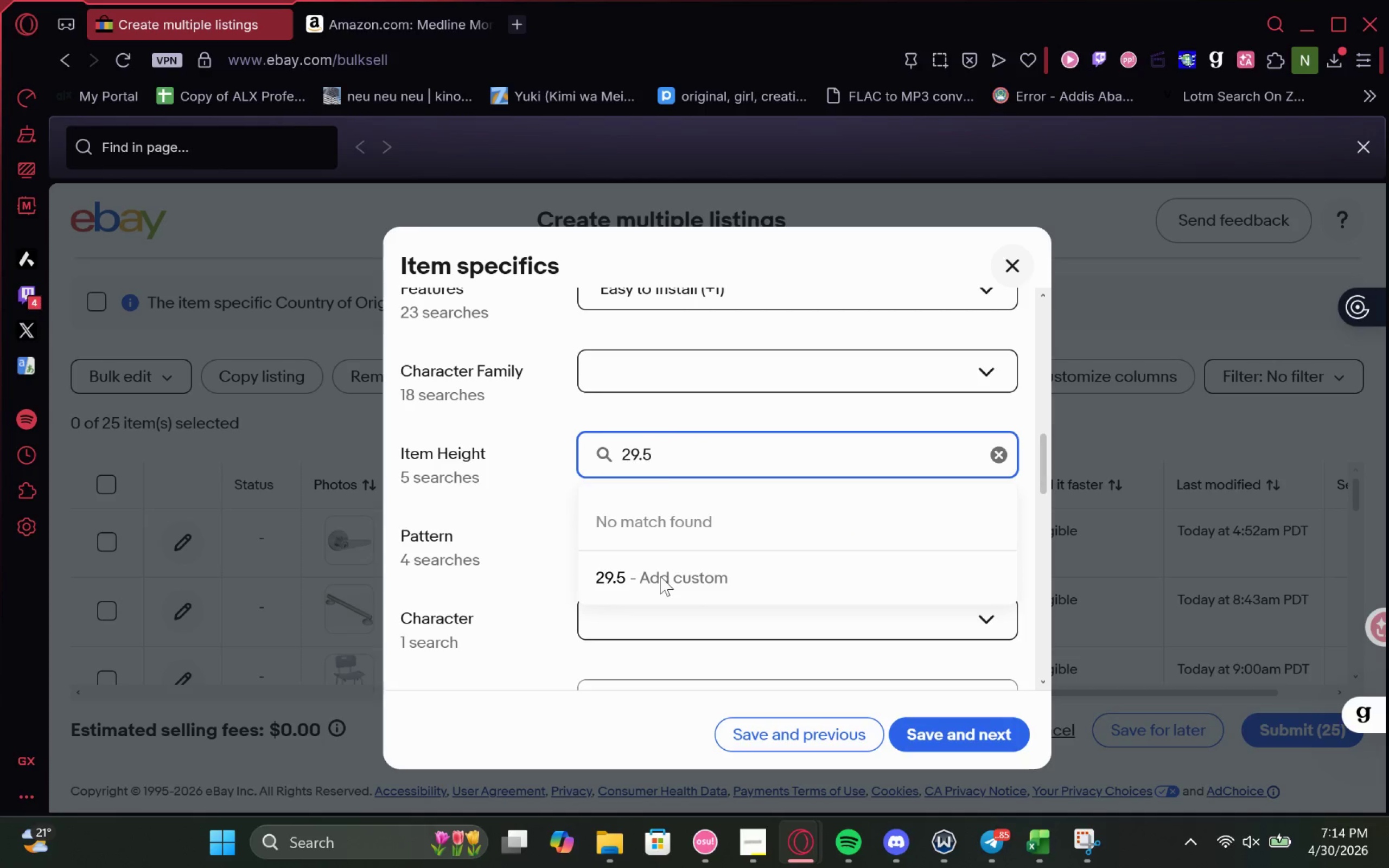 
type( in)
 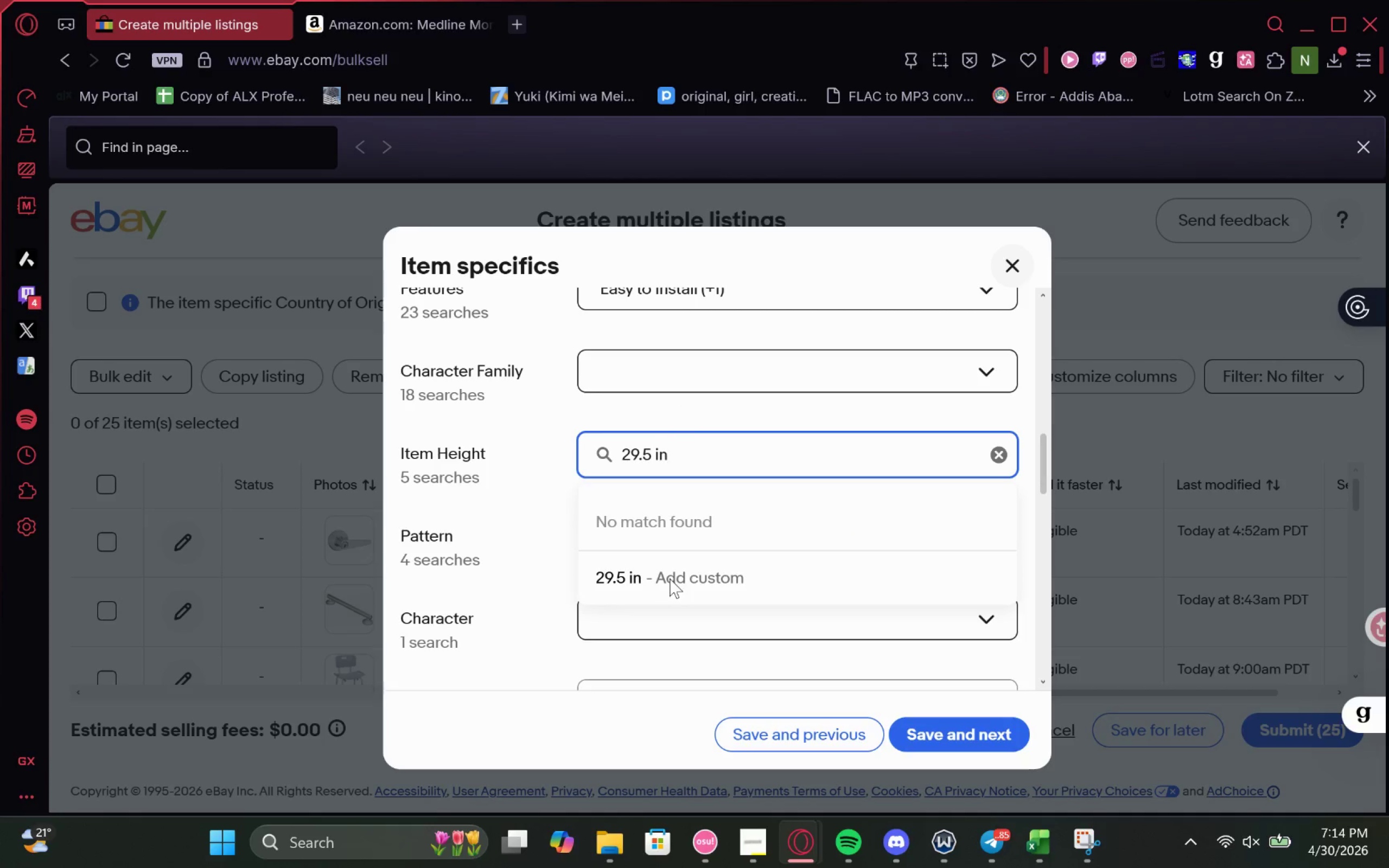 
left_click([672, 578])
 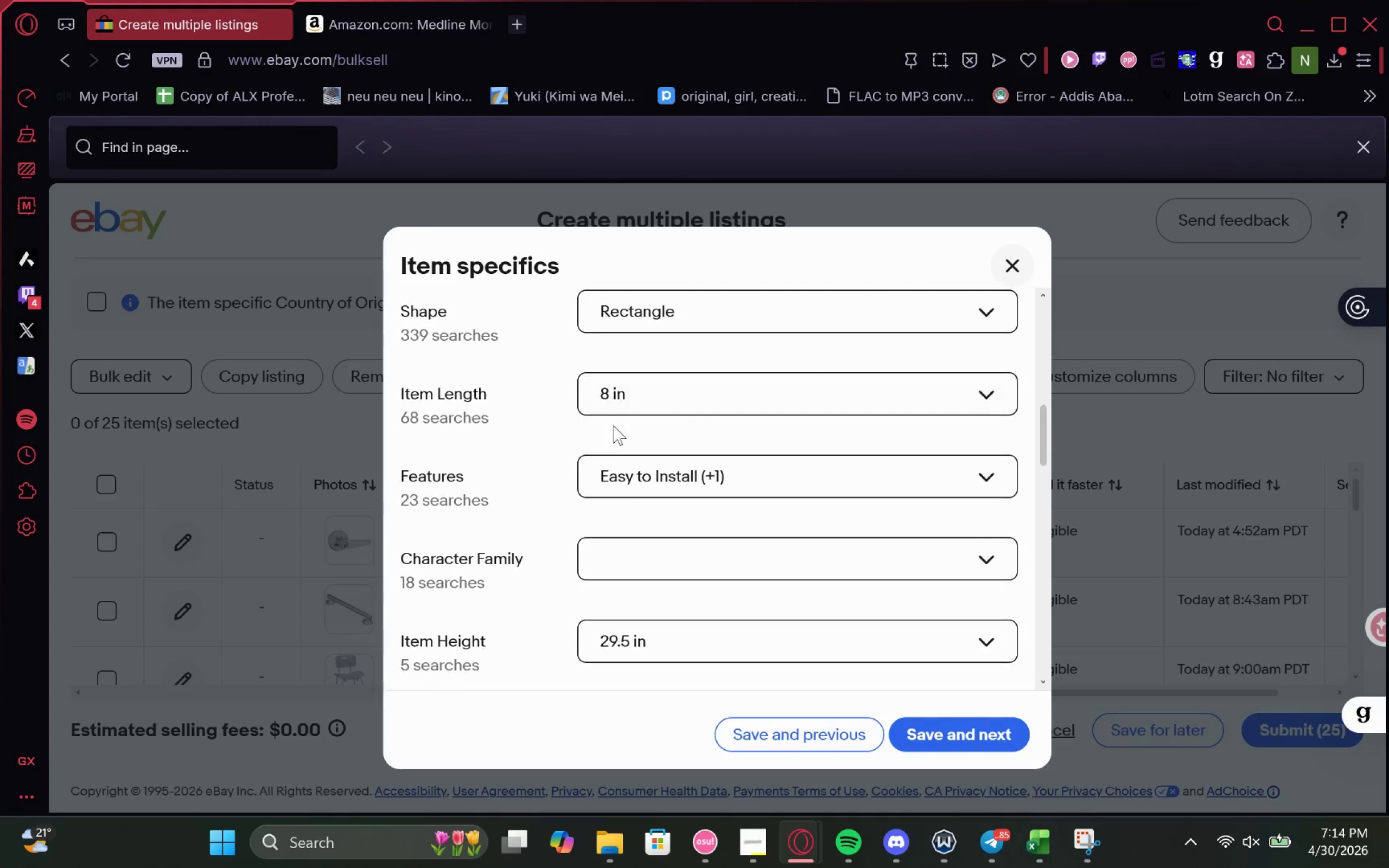 
wait(7.66)
 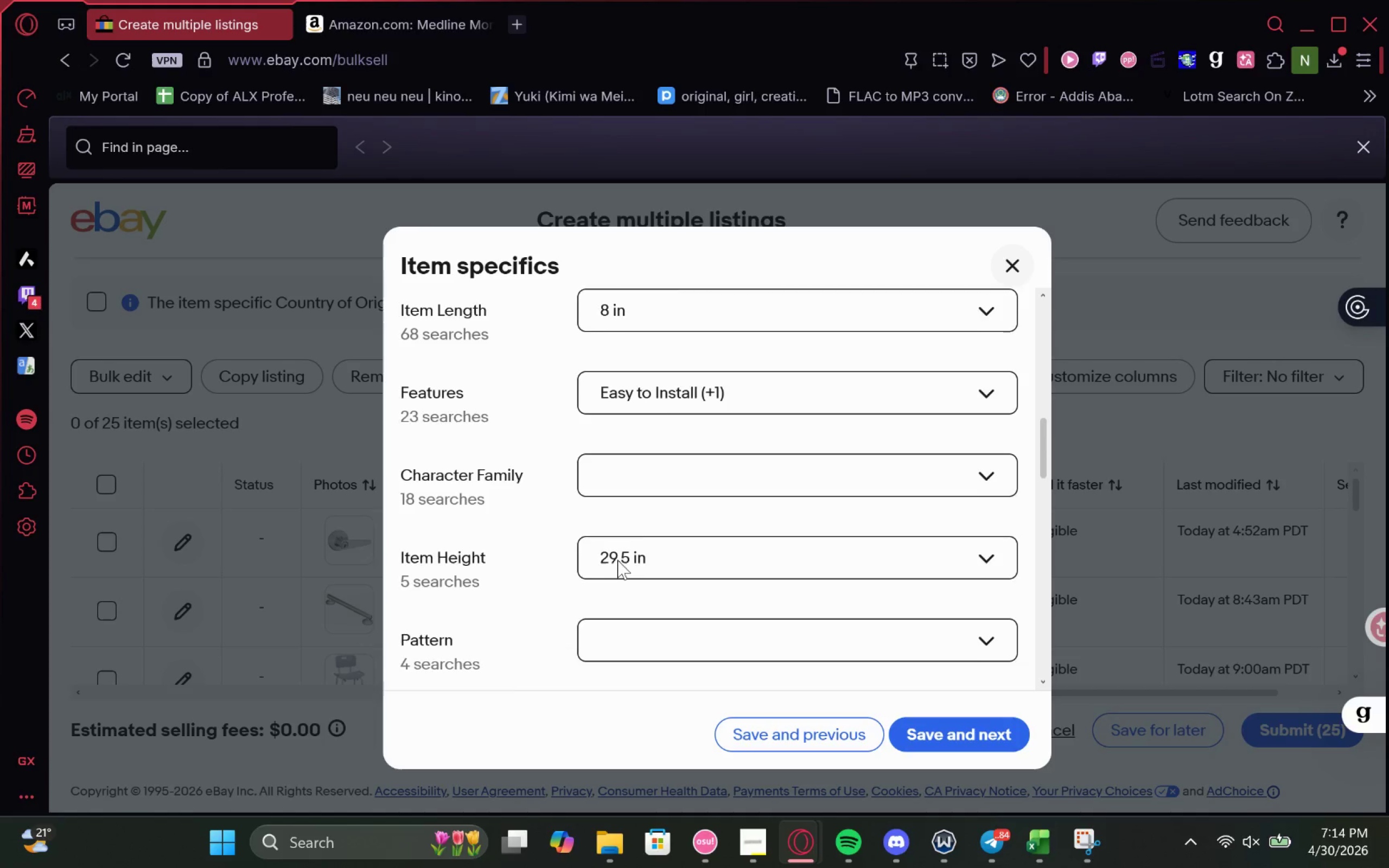 
left_click([635, 551])
 